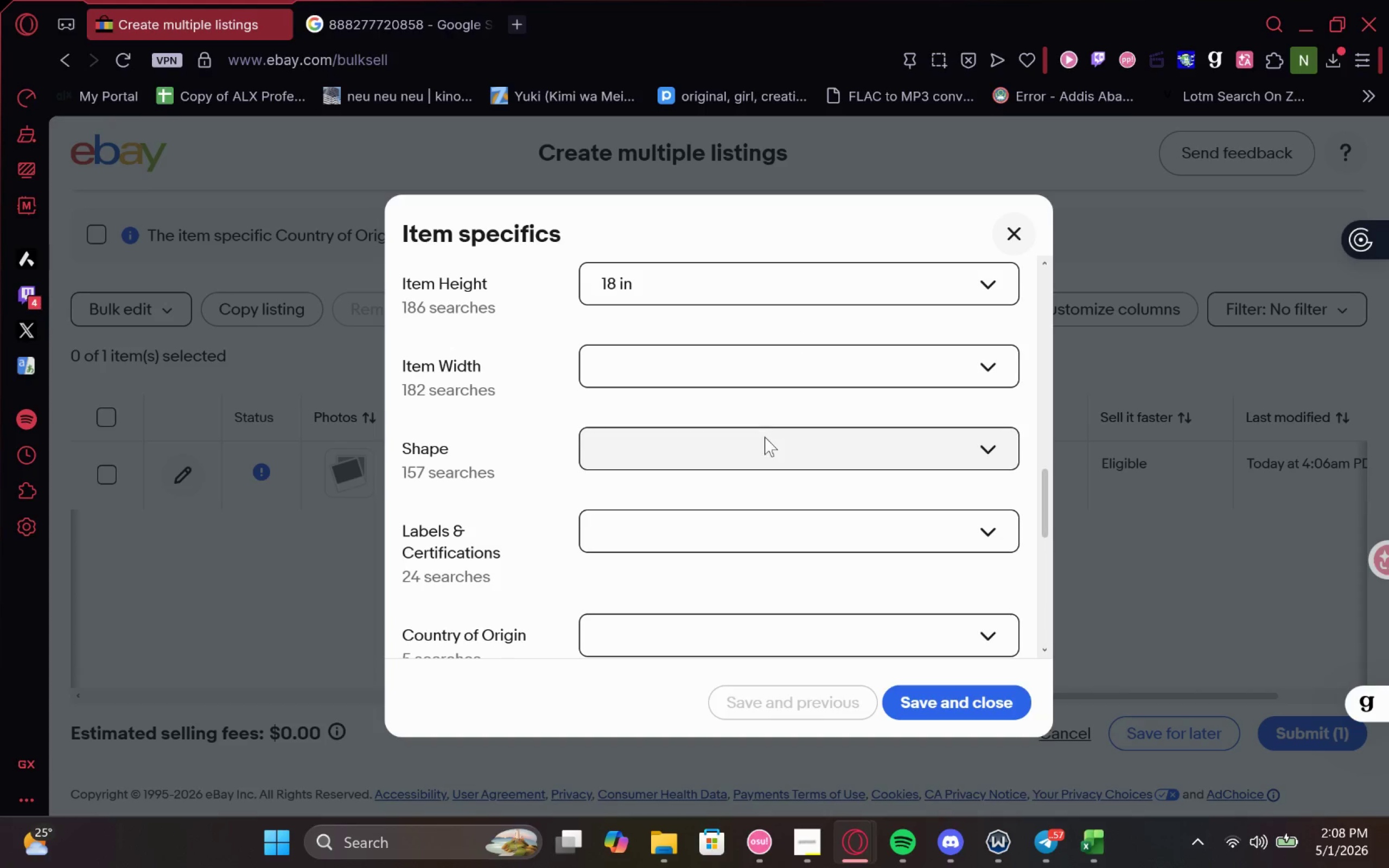 
left_click([765, 441])
 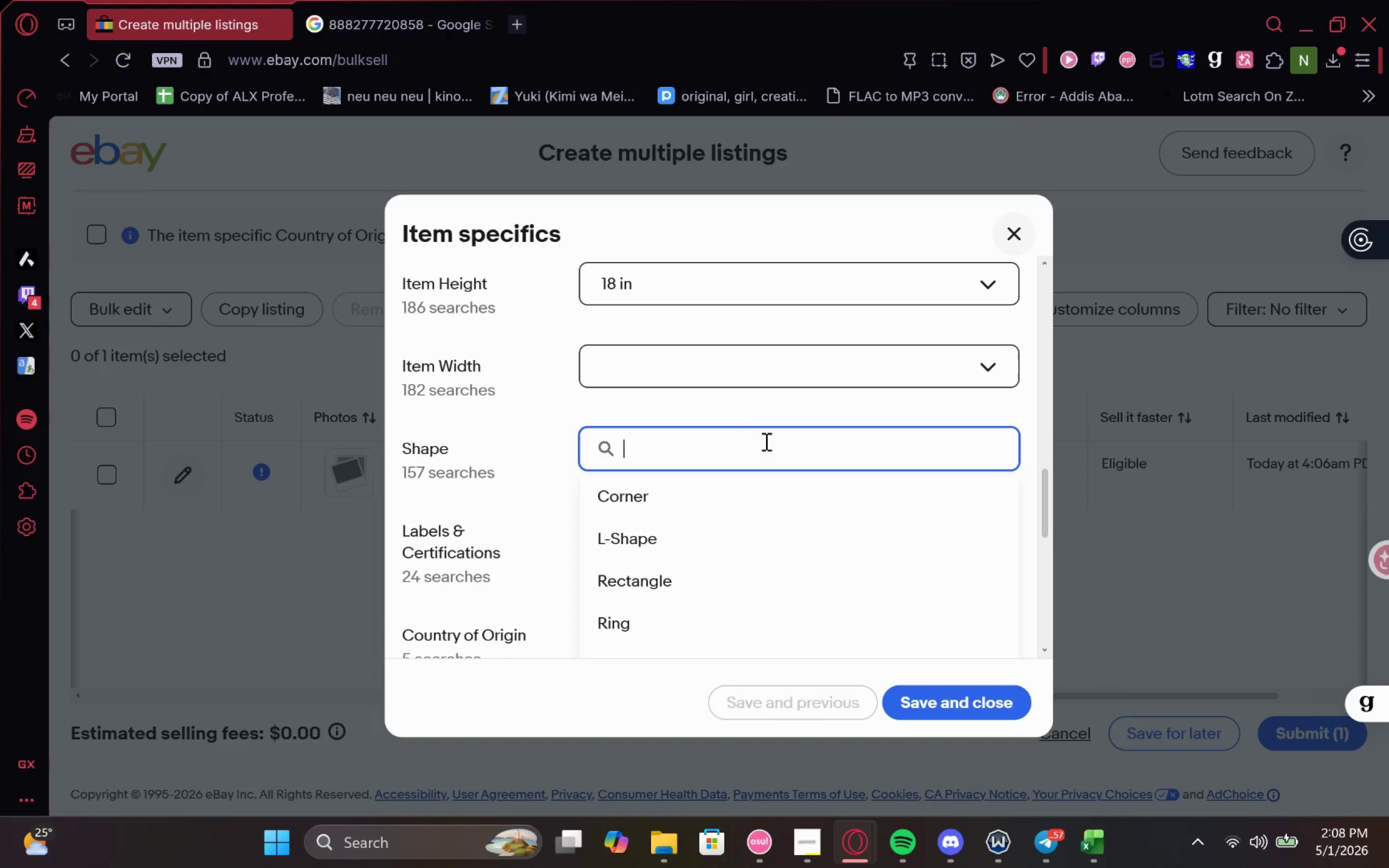 
mouse_move([665, 437])
 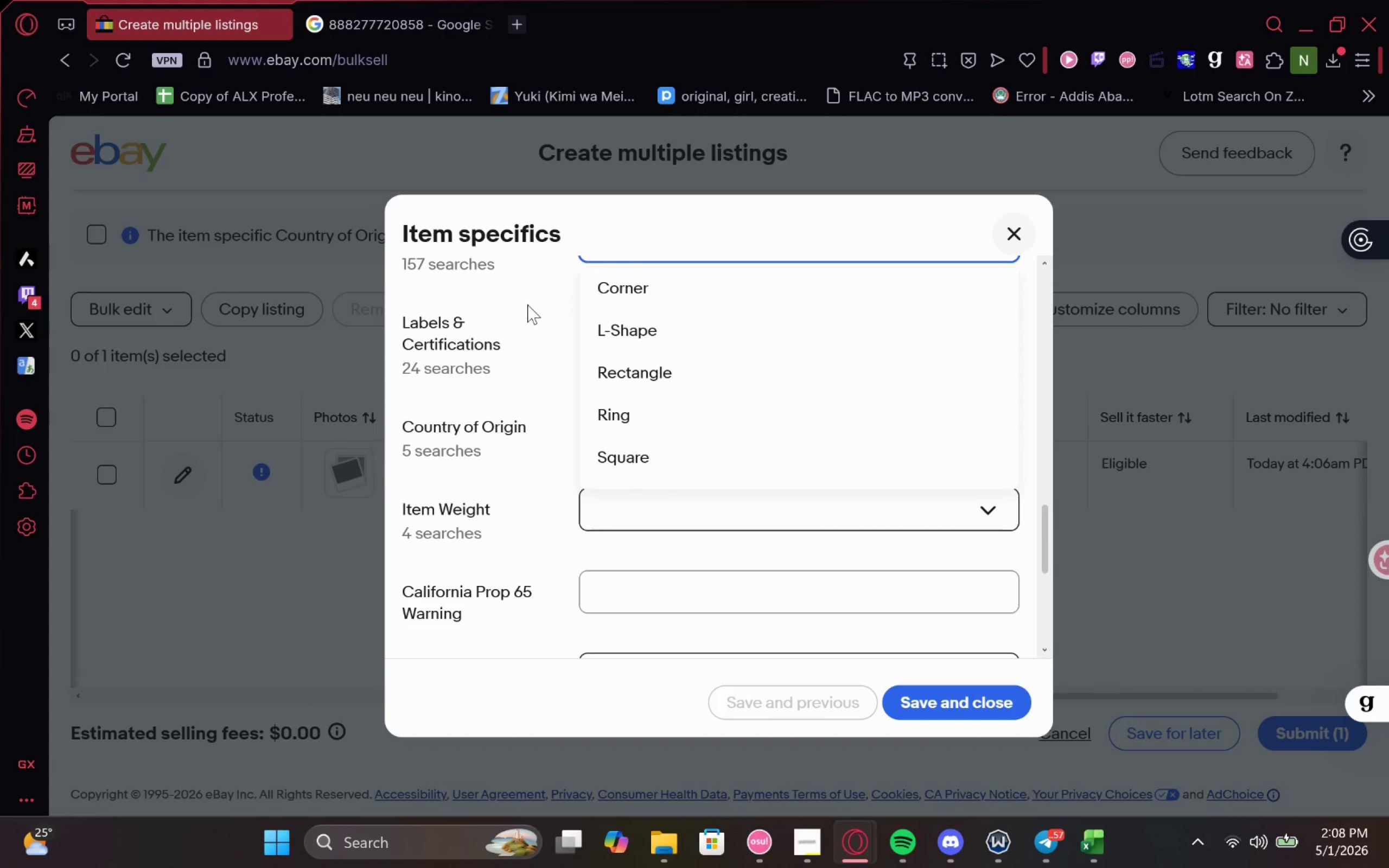 
left_click([527, 304])
 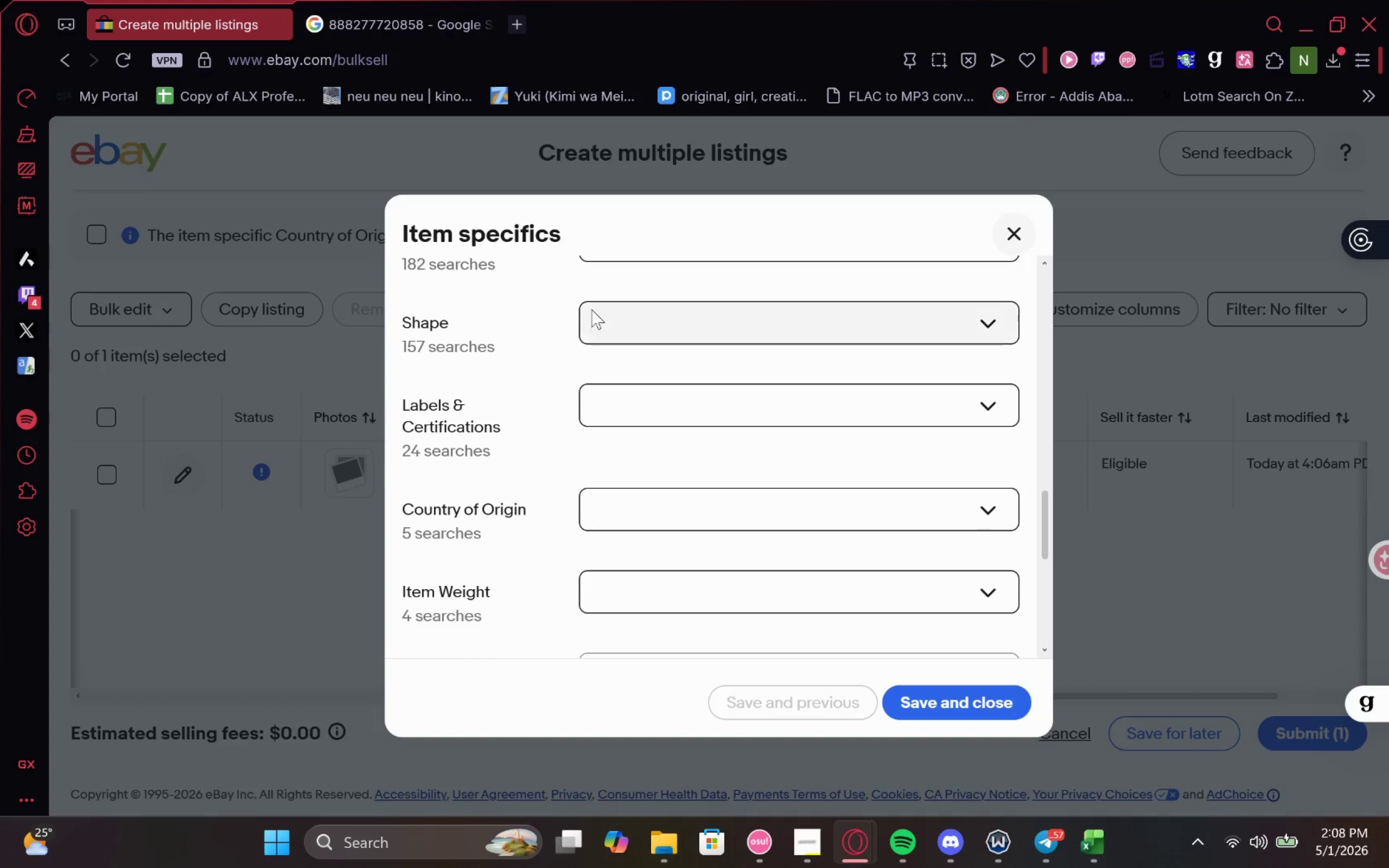 
left_click([596, 310])
 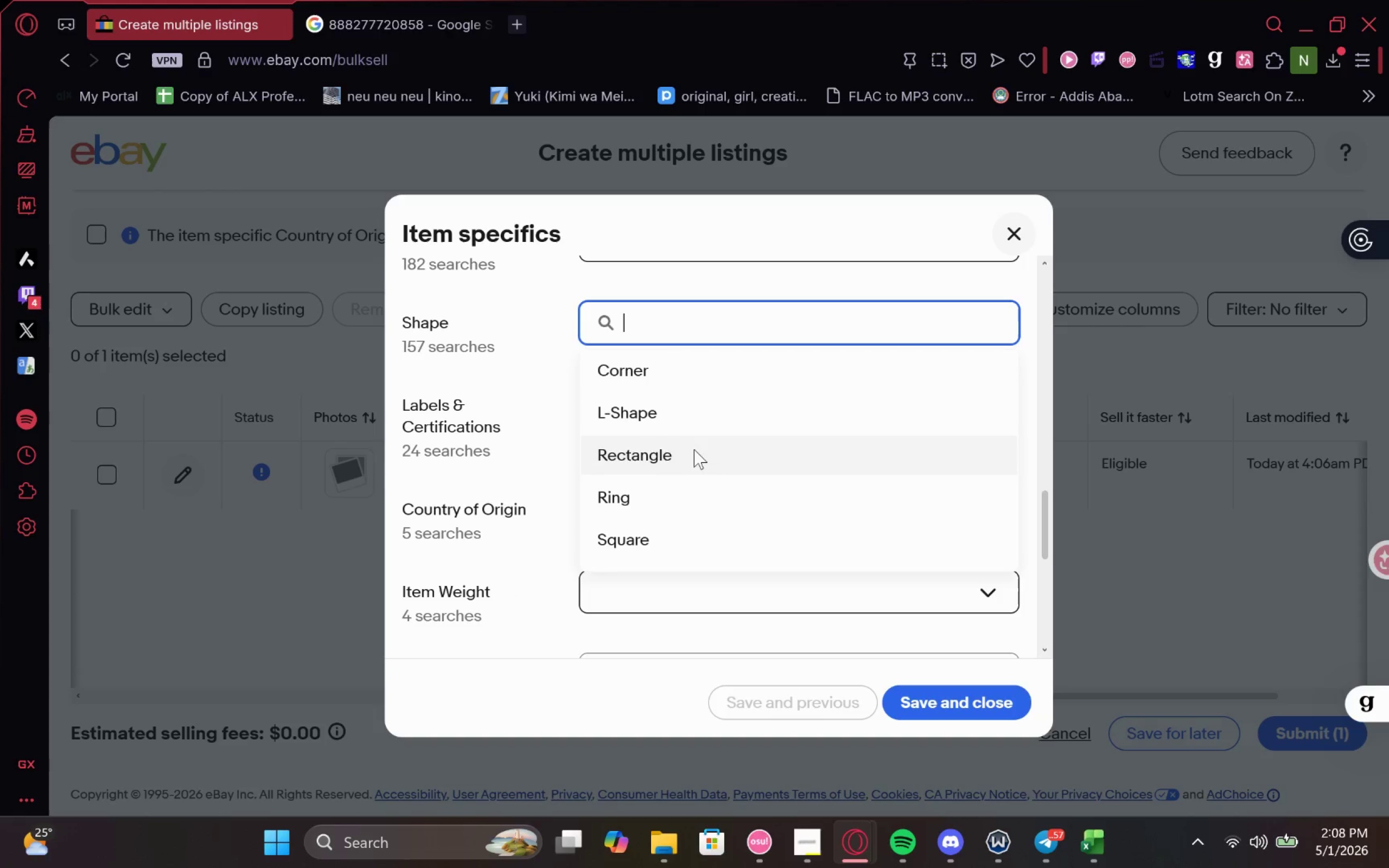 
left_click([692, 450])
 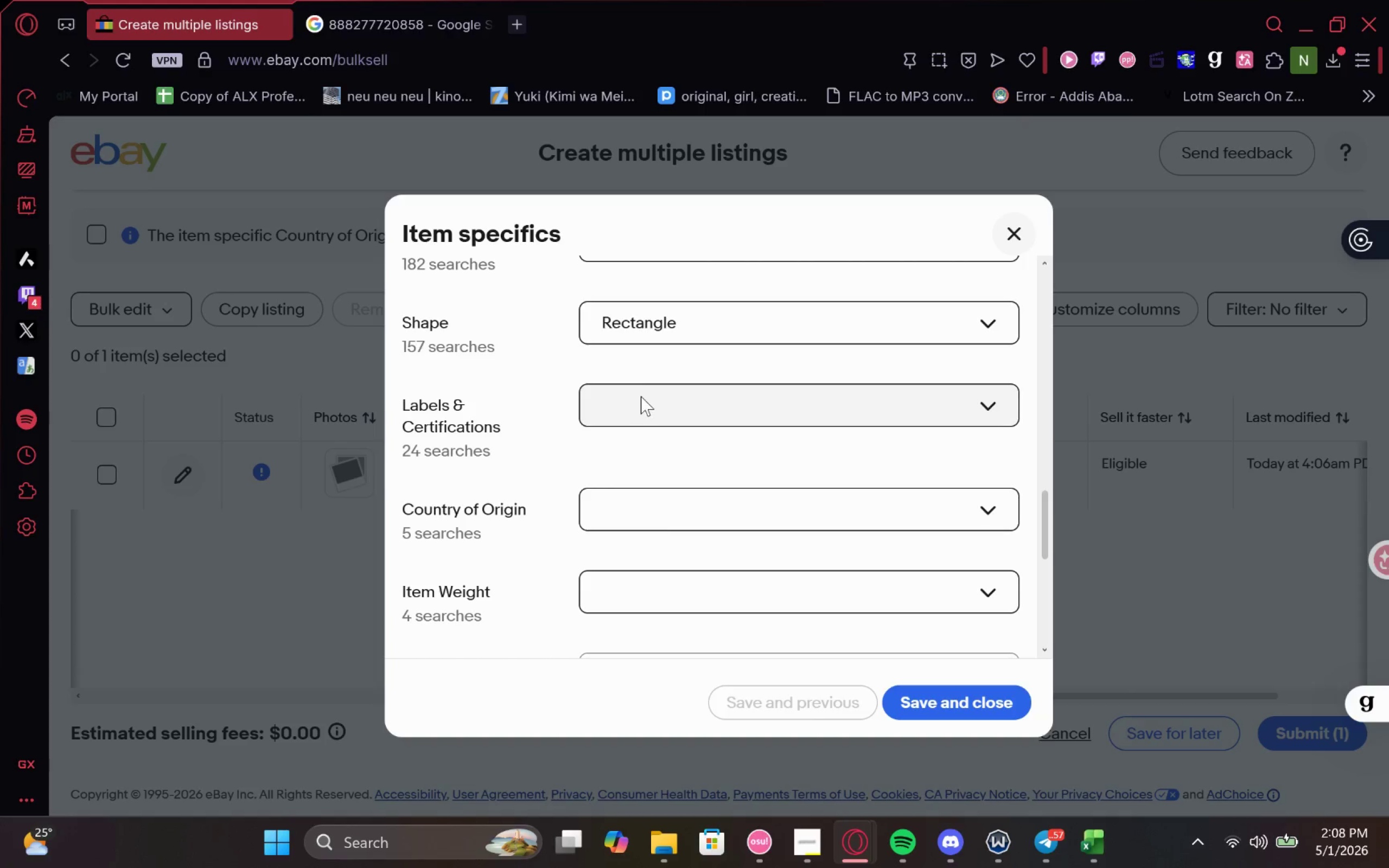 
left_click([641, 396])
 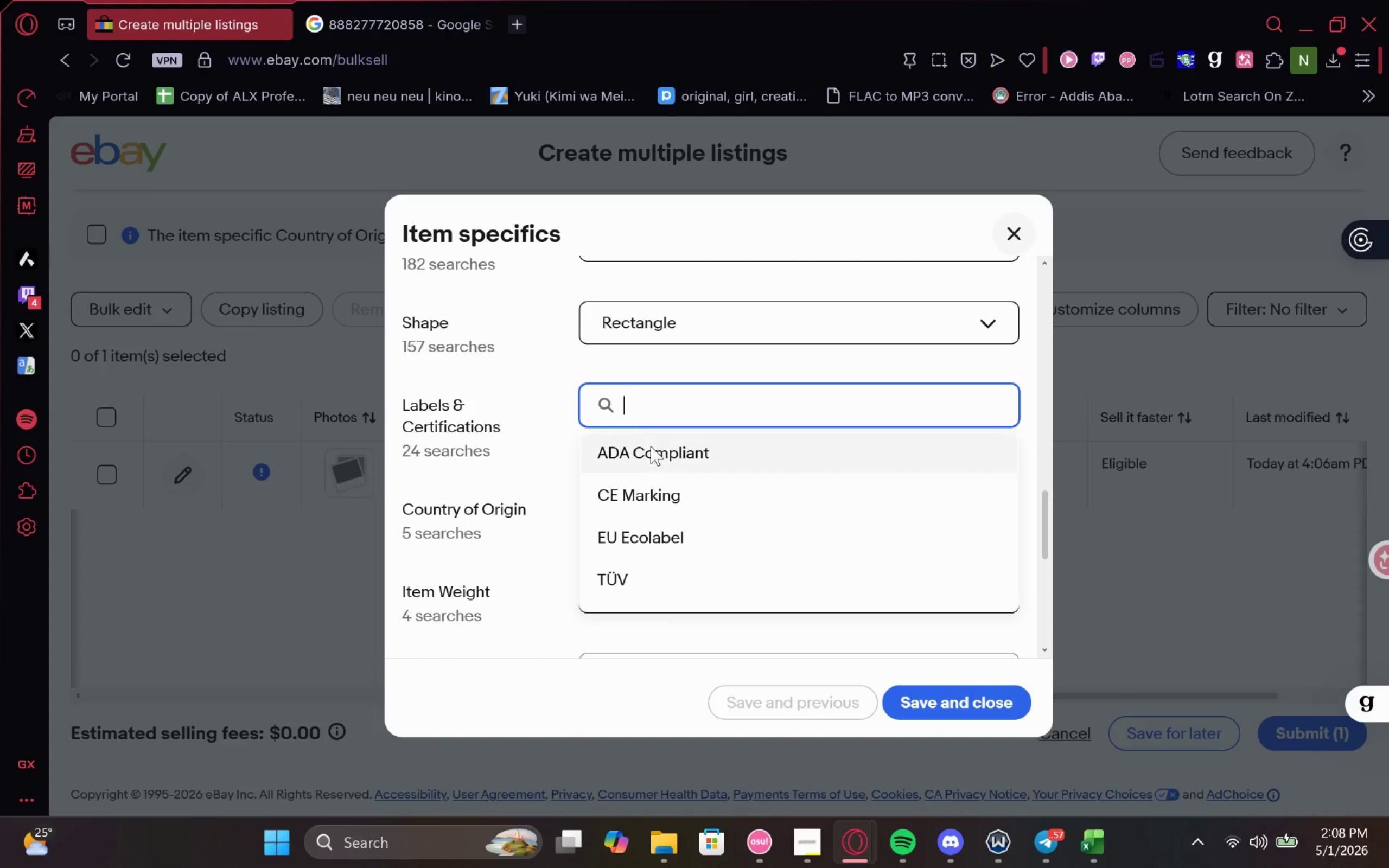 
left_click([651, 447])
 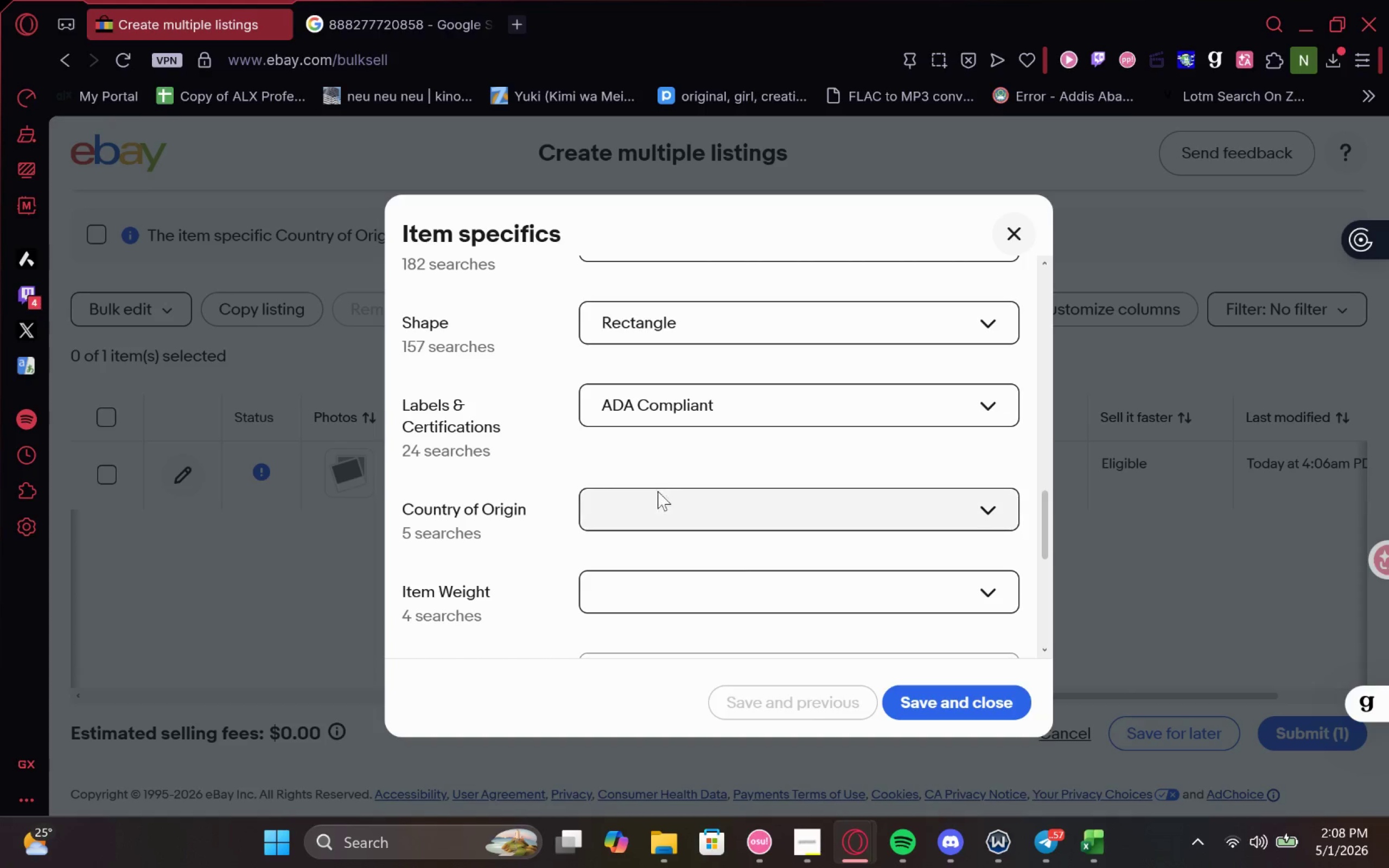 
left_click([657, 498])
 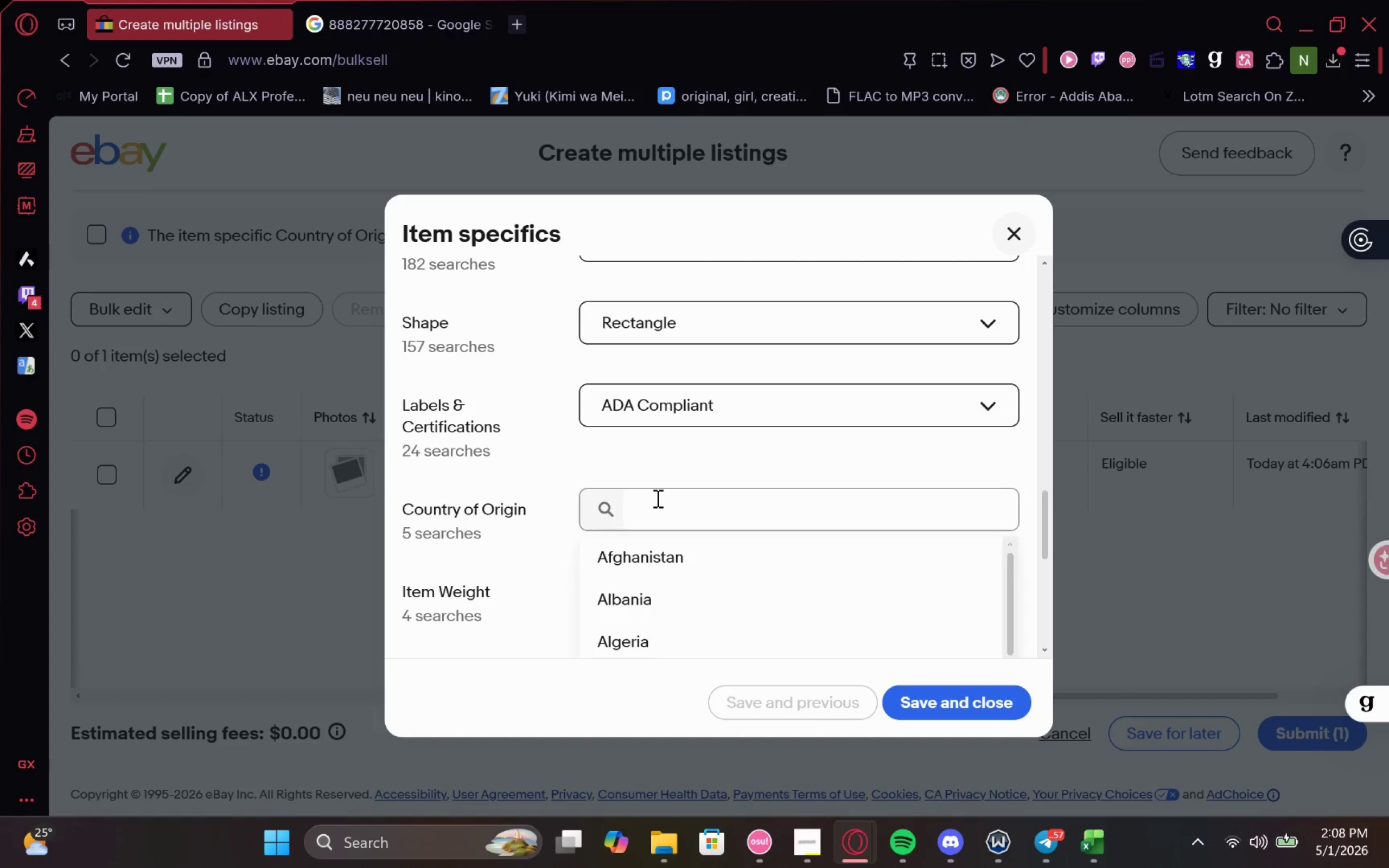 
type(Unite)
 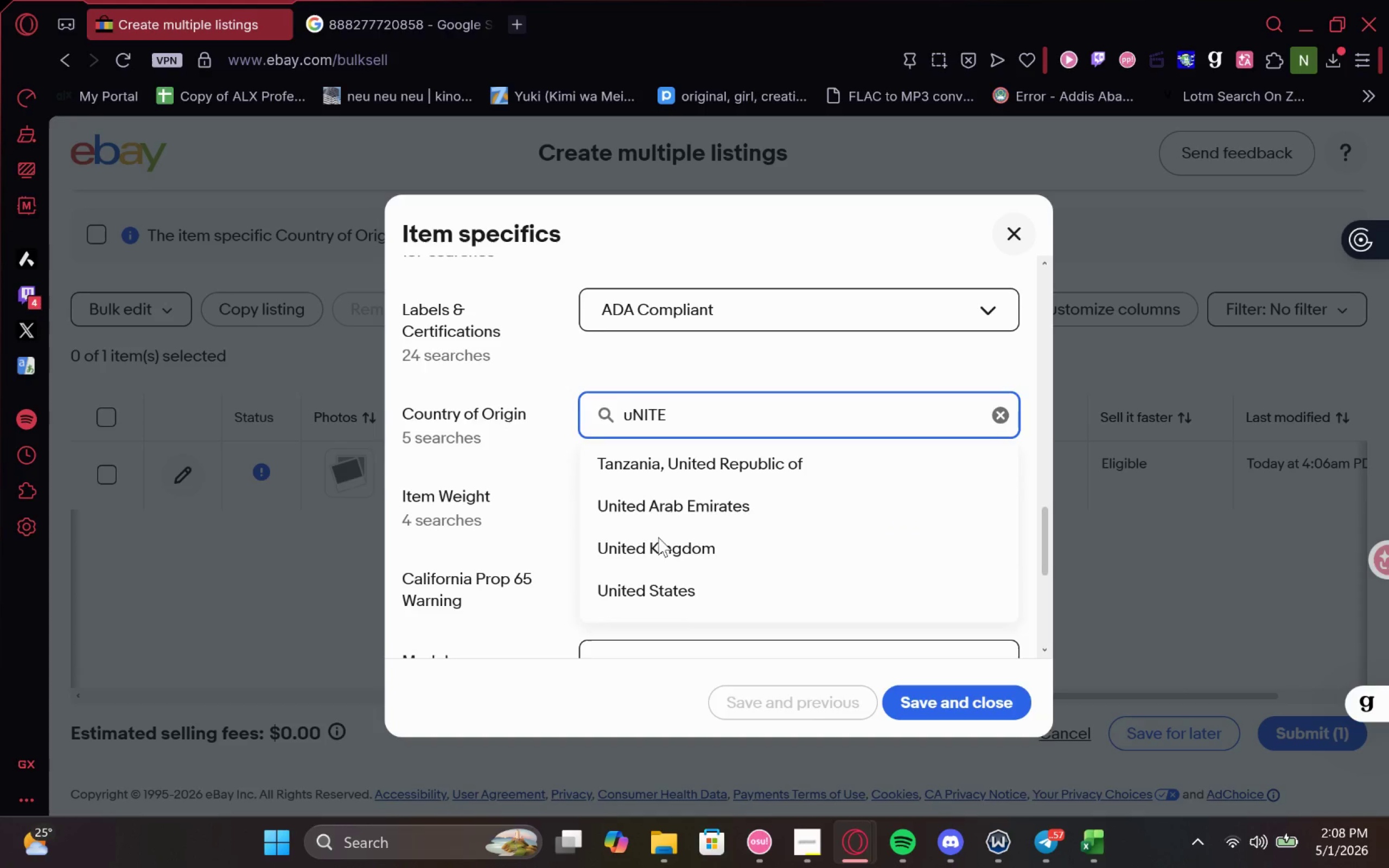 
left_click([674, 579])
 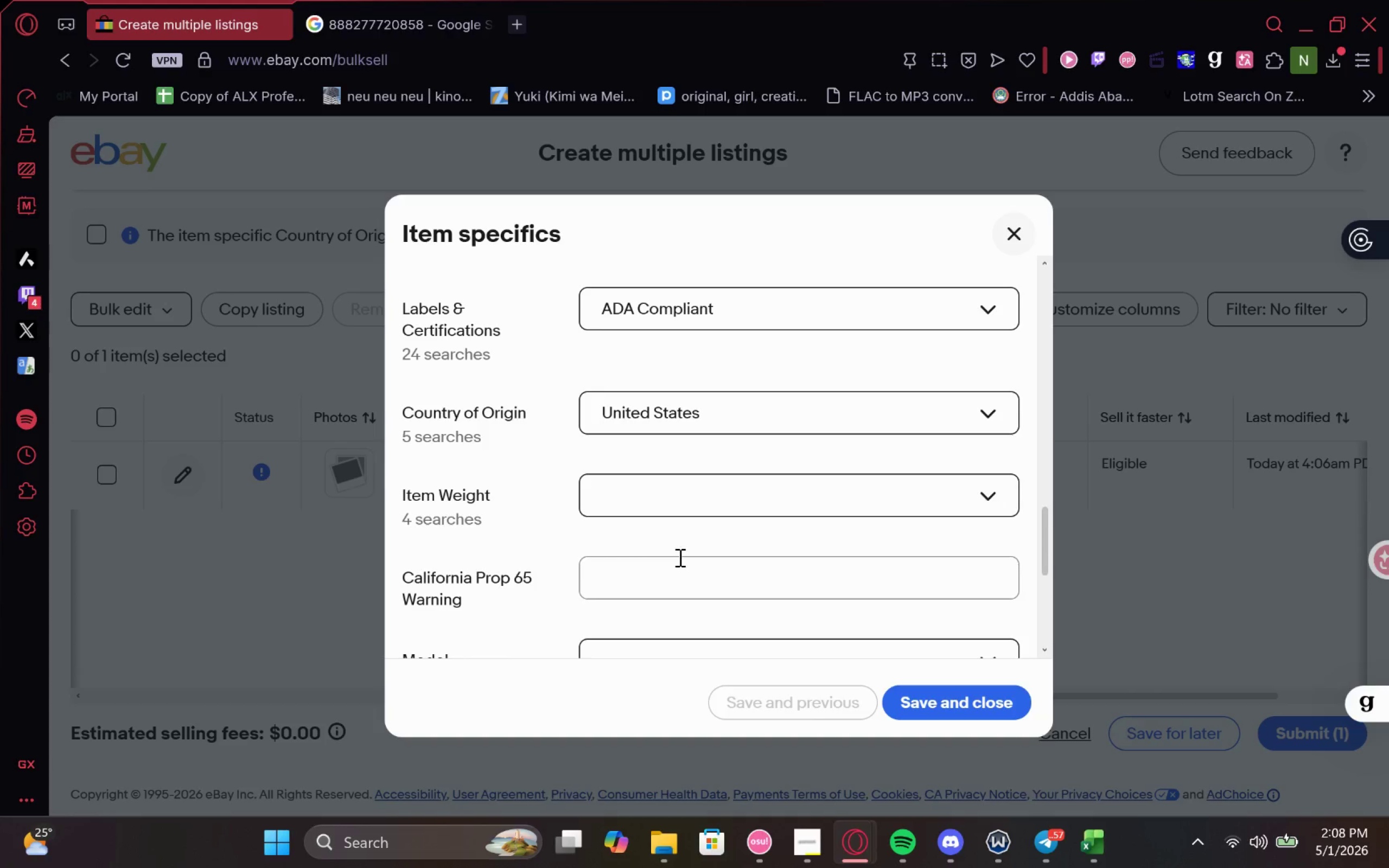 
key(CapsLock)
 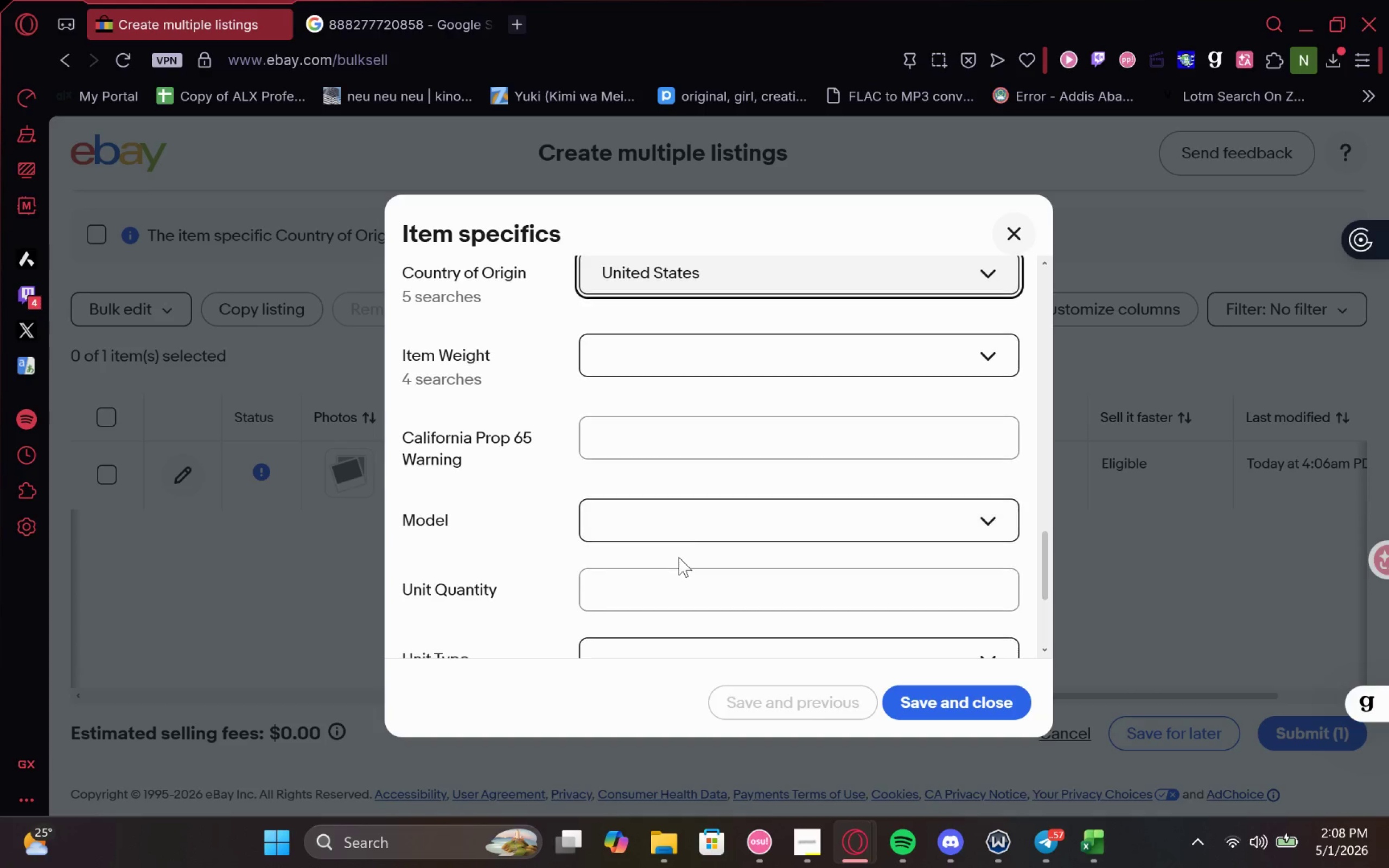 
left_click([728, 505])
 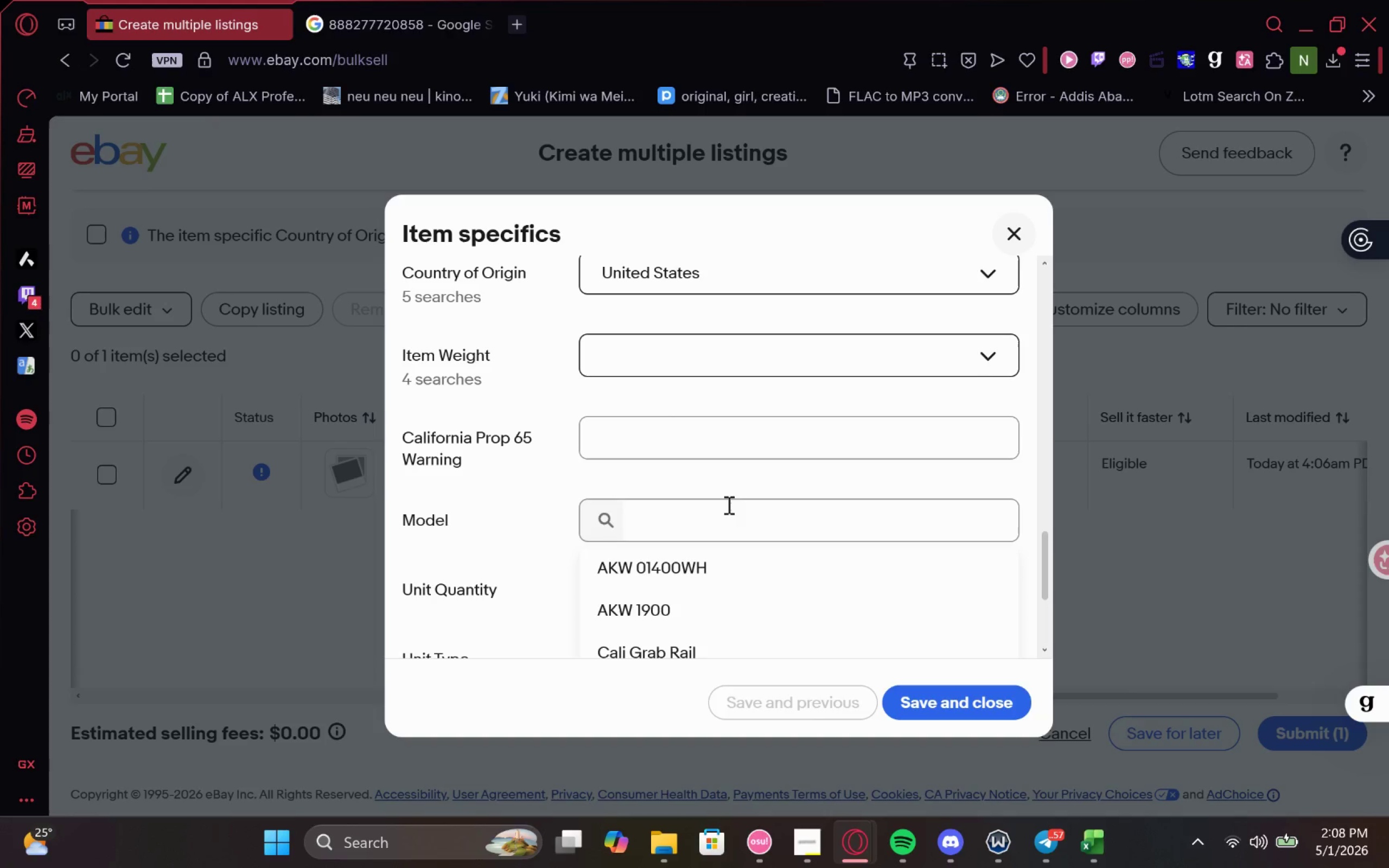 
key(Control+V)
 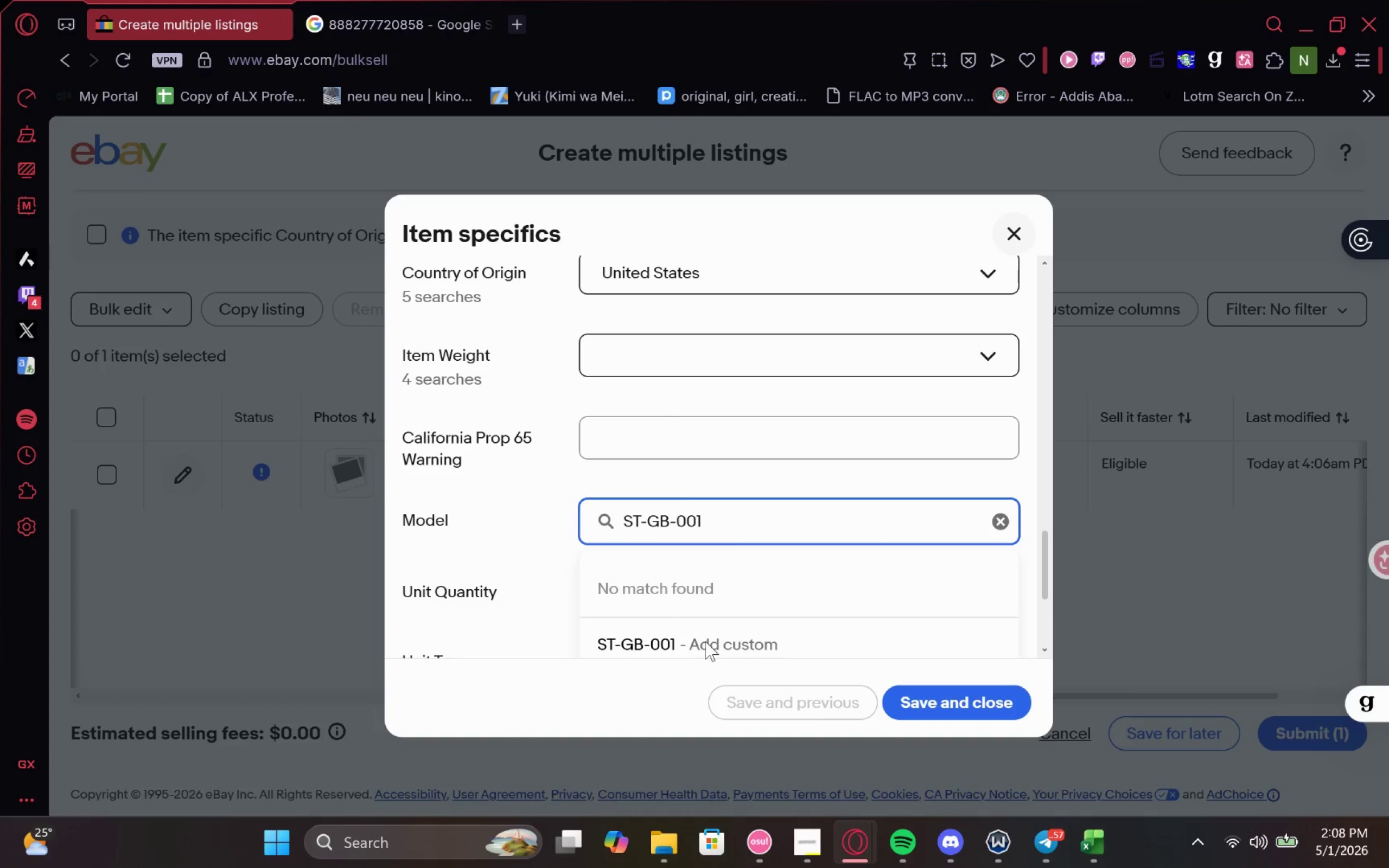 
left_click([705, 641])
 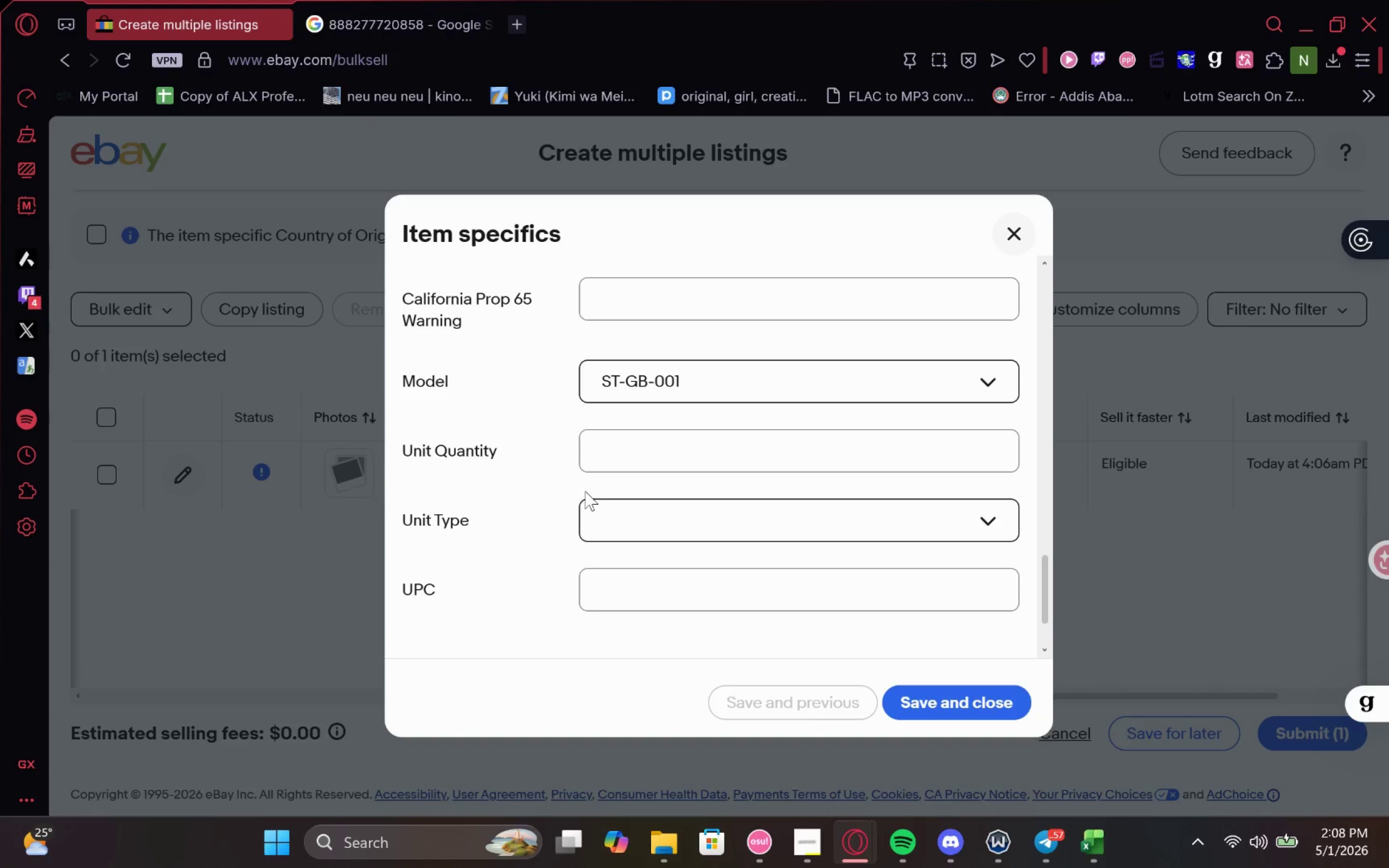 
left_click([705, 440])
 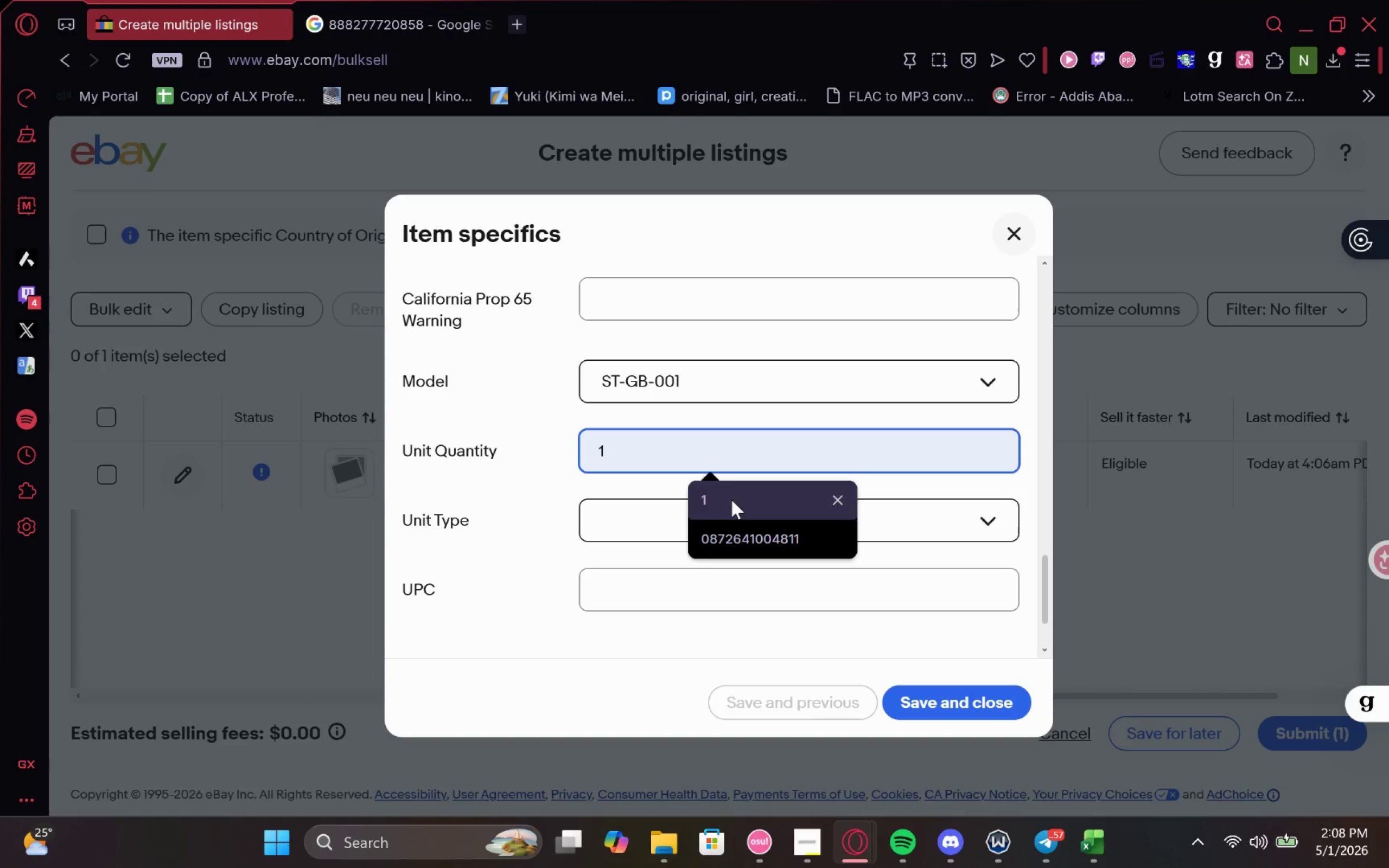 
left_click([731, 500])
 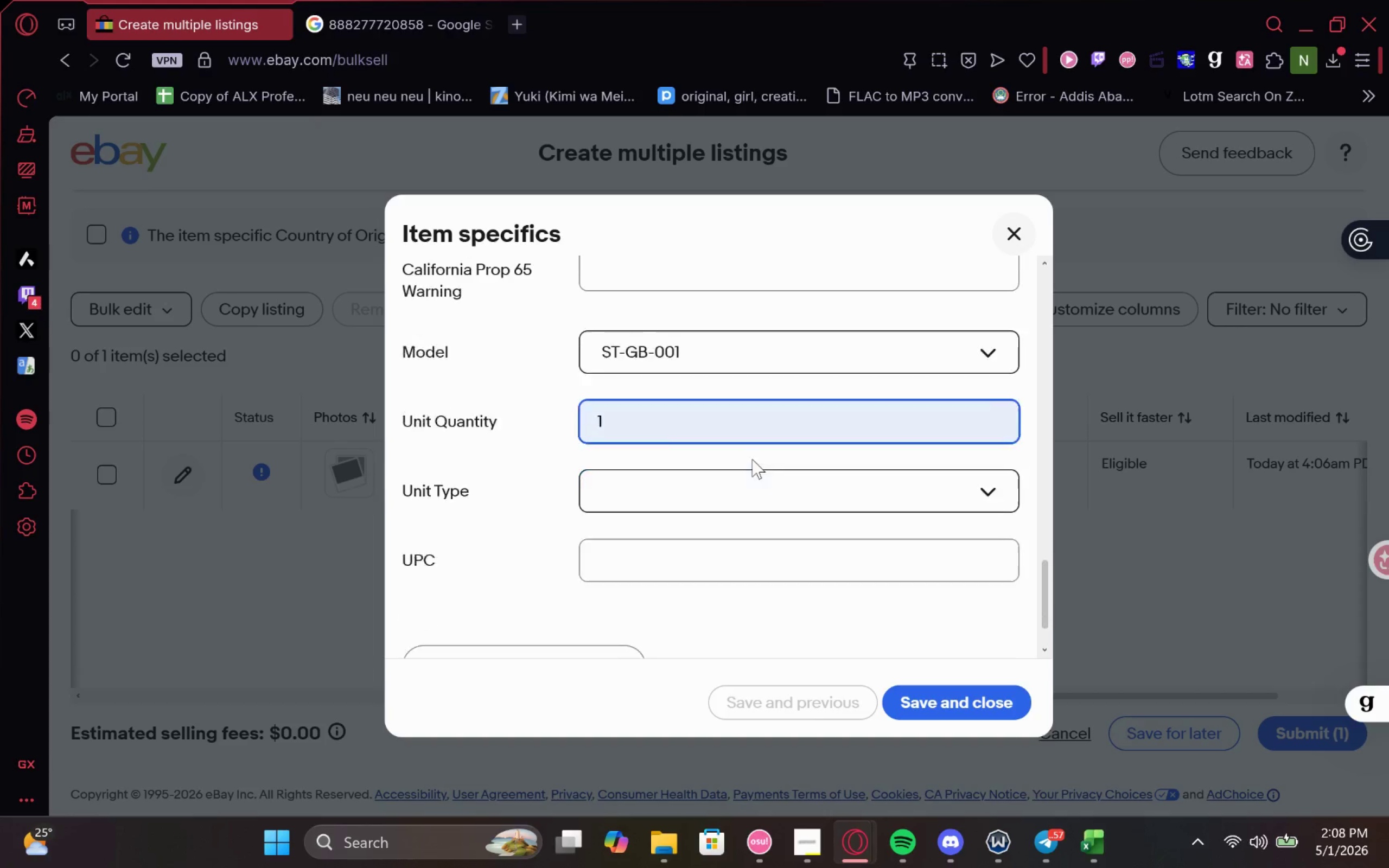 
left_click([738, 551])
 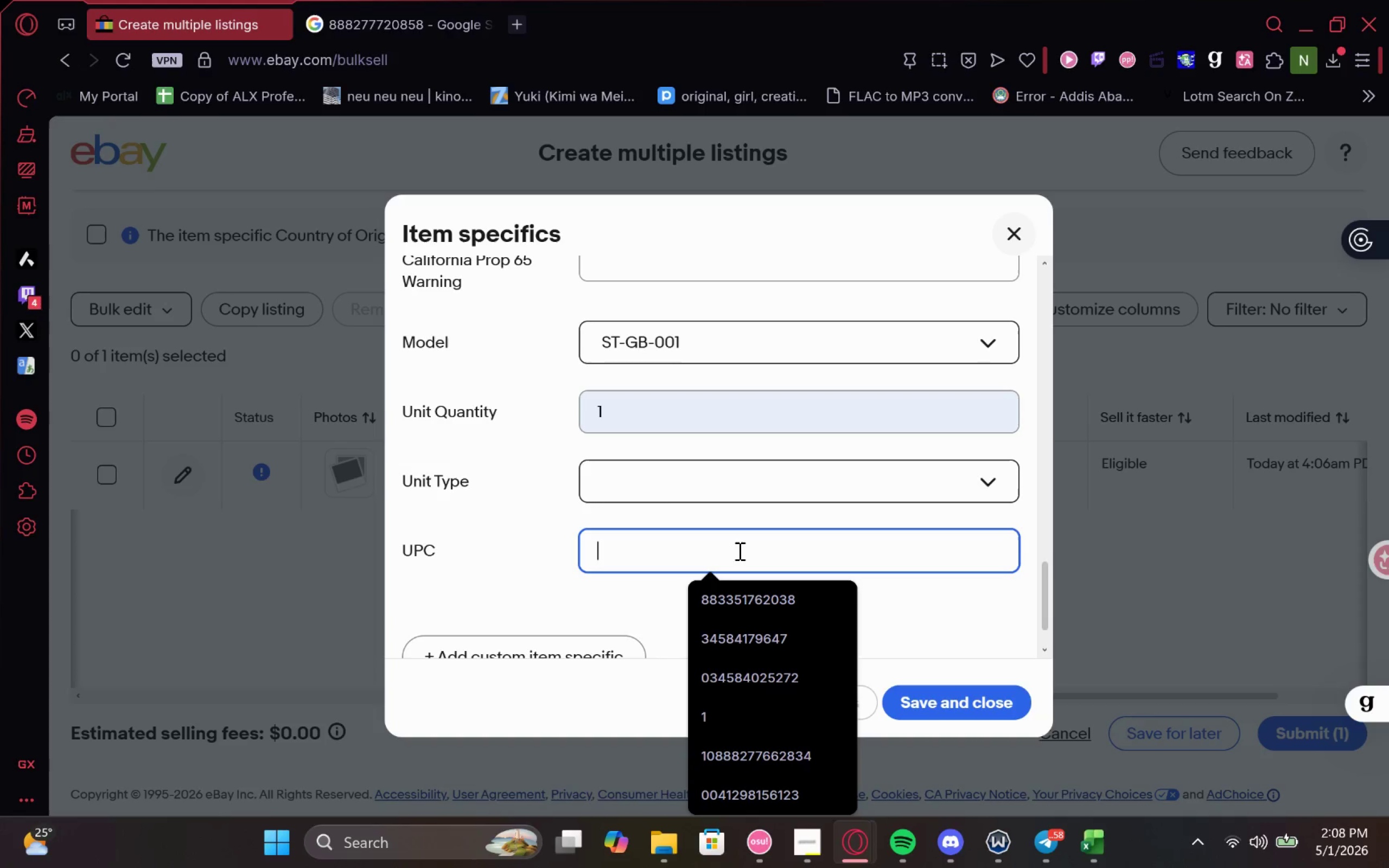 
type(Does Not Apply)
 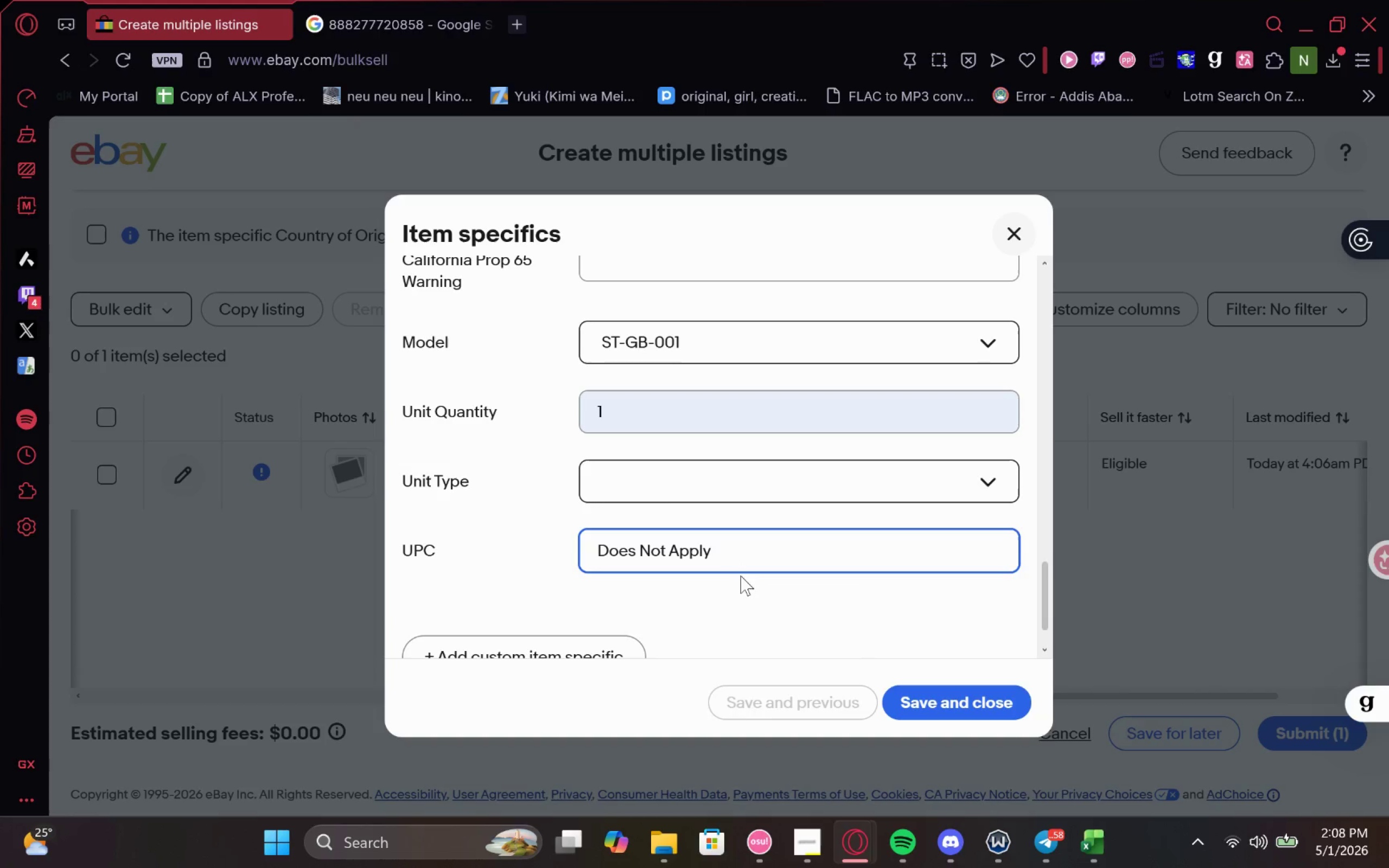 
left_click([723, 620])
 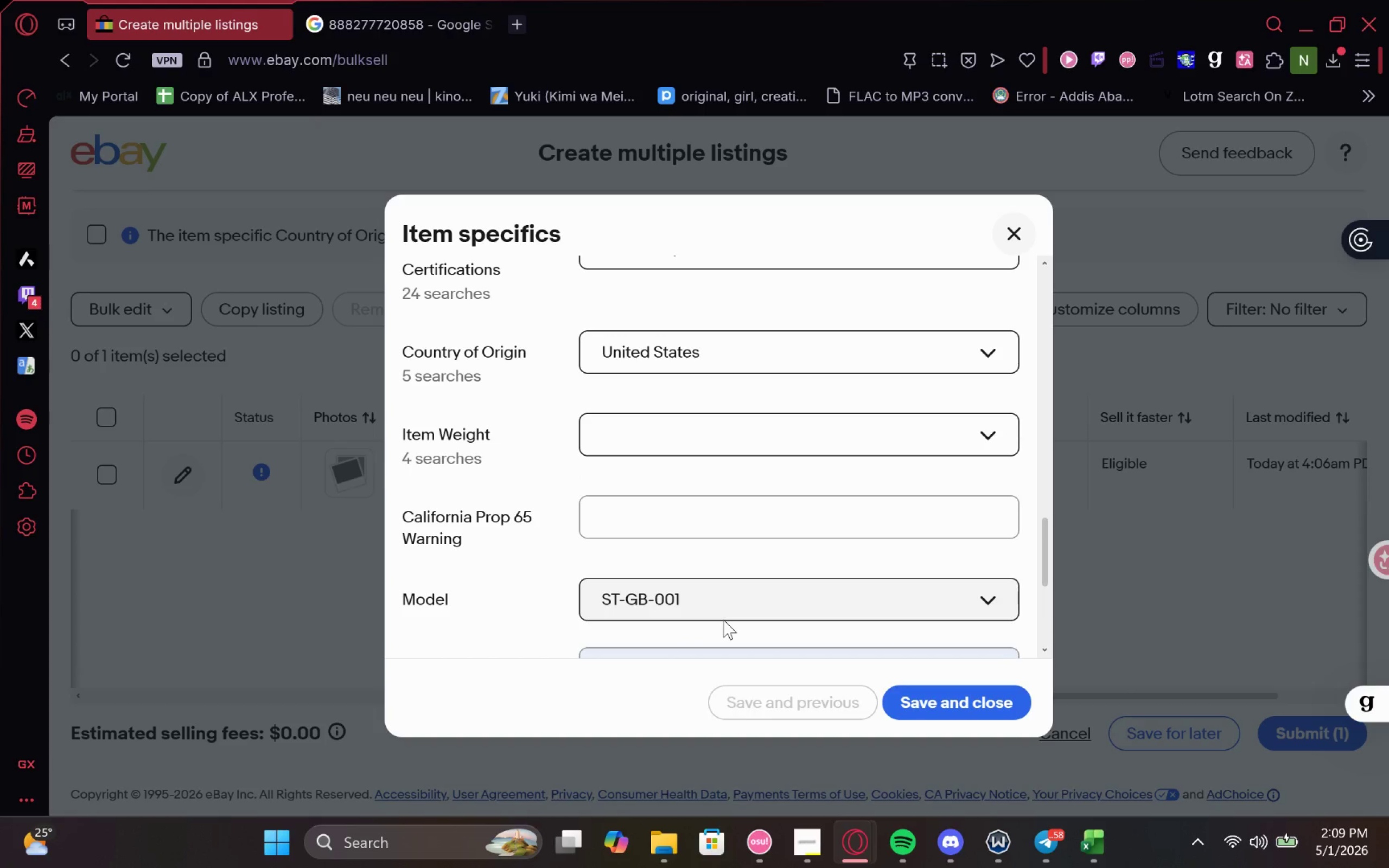 
wait(8.12)
 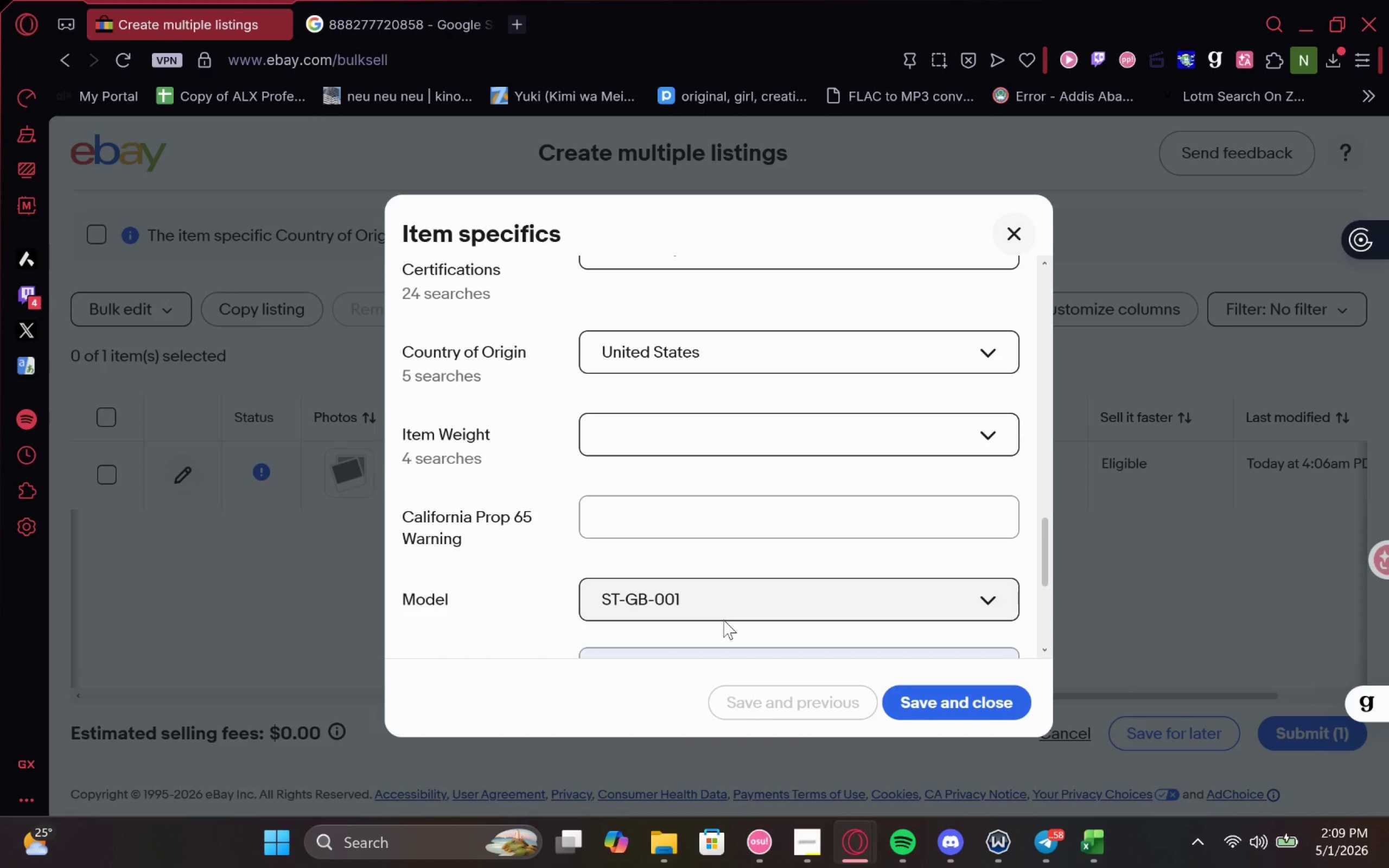 
left_click([749, 558])
 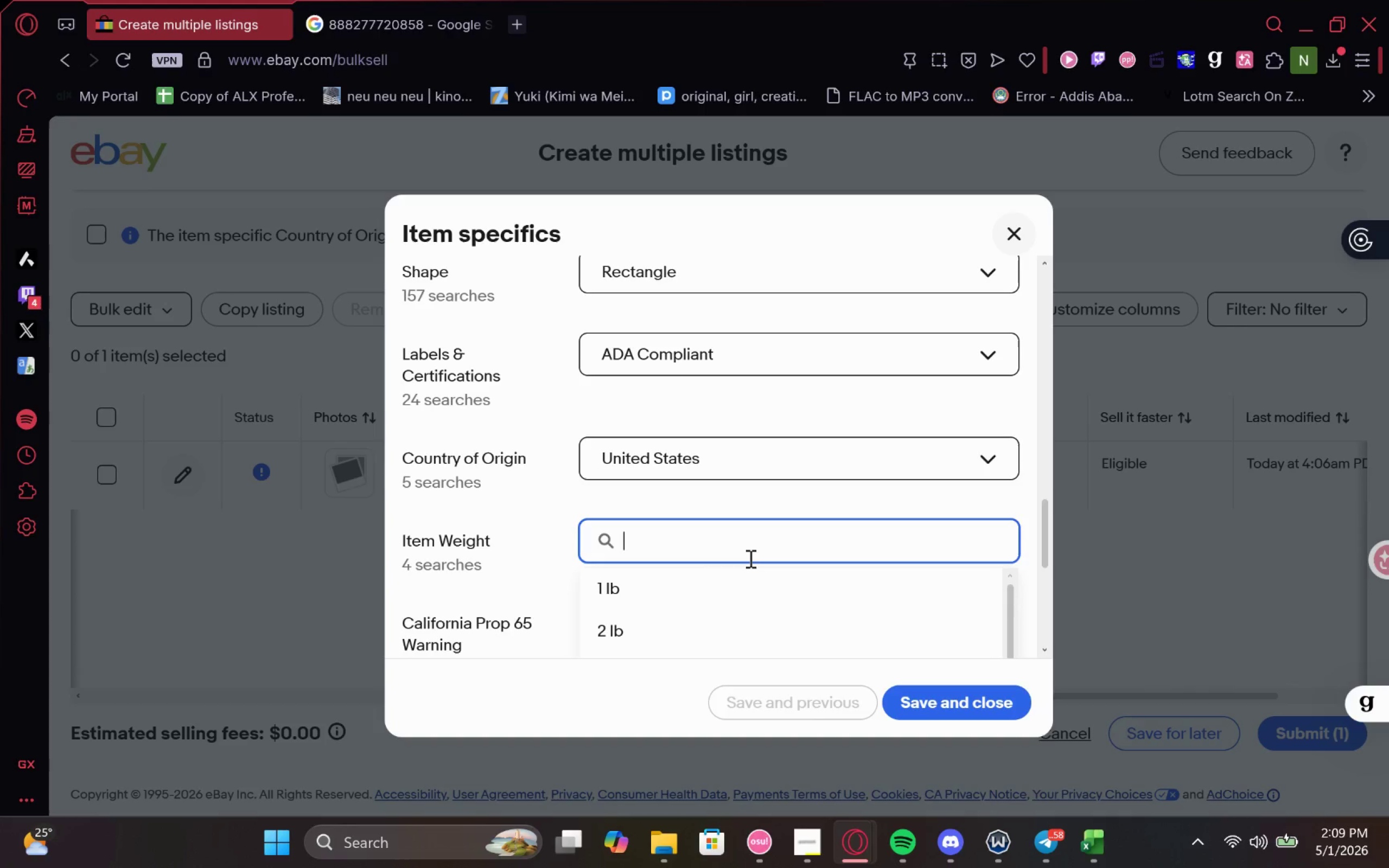 
key(3)
 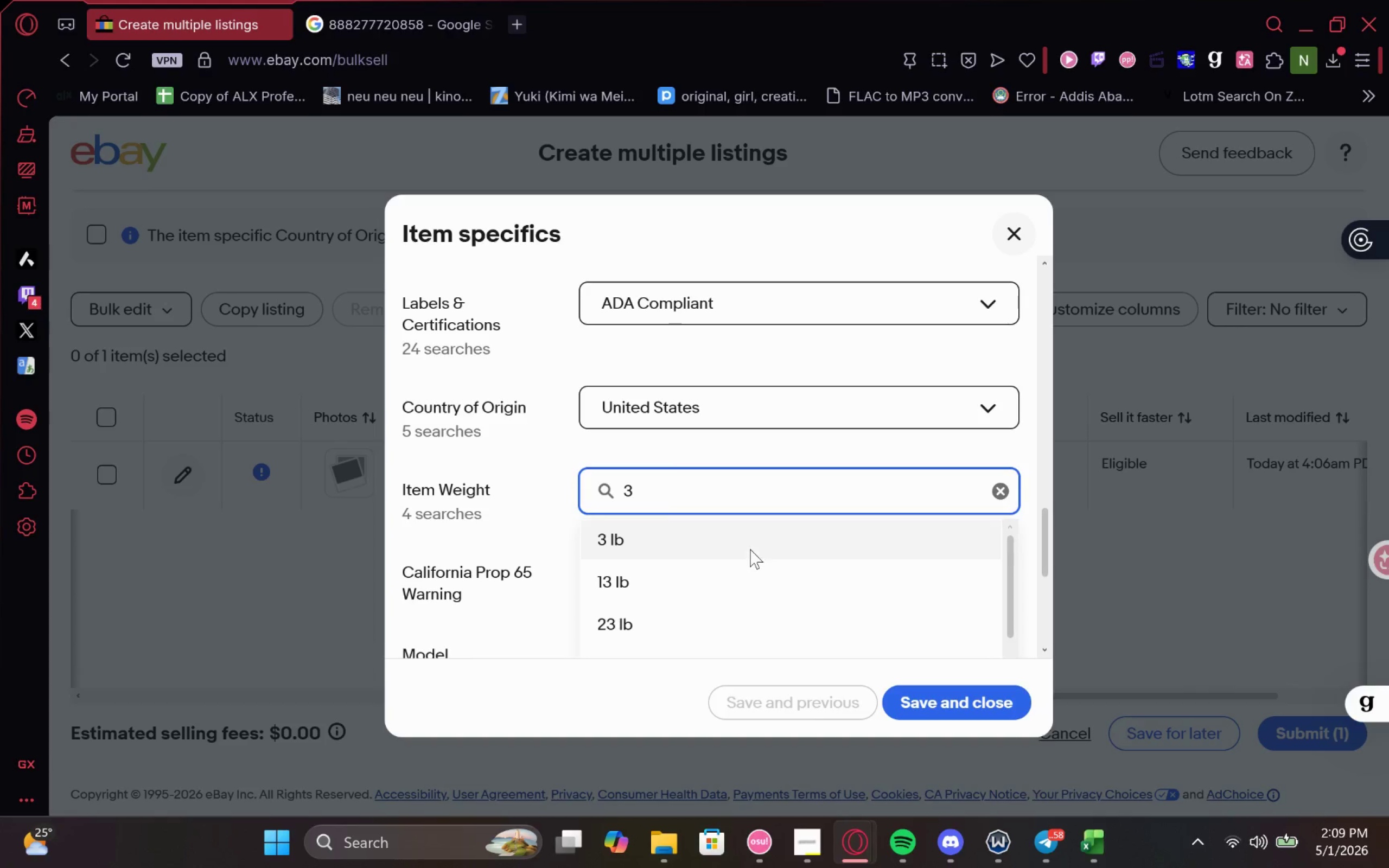 
left_click([751, 545])
 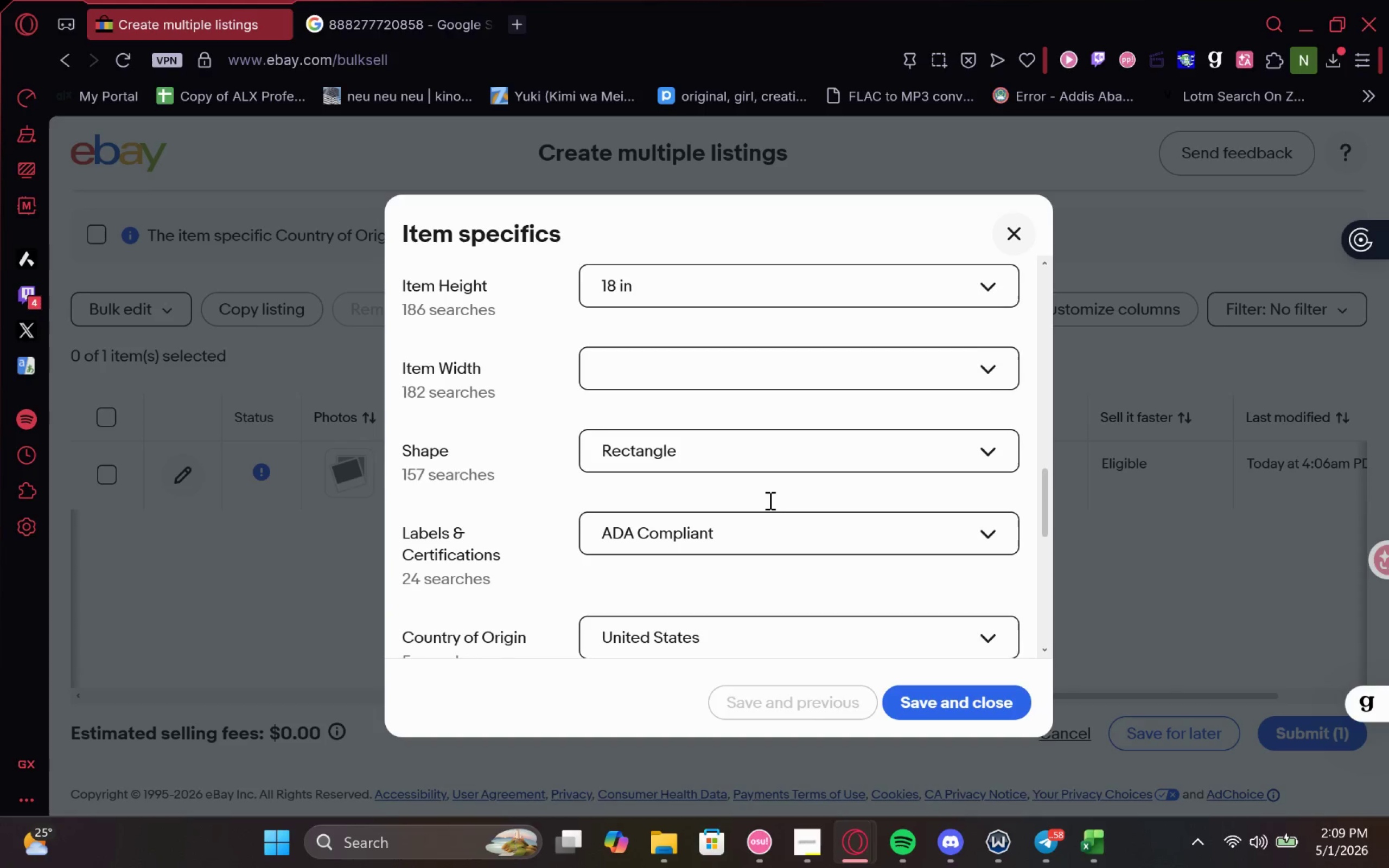 
wait(10.49)
 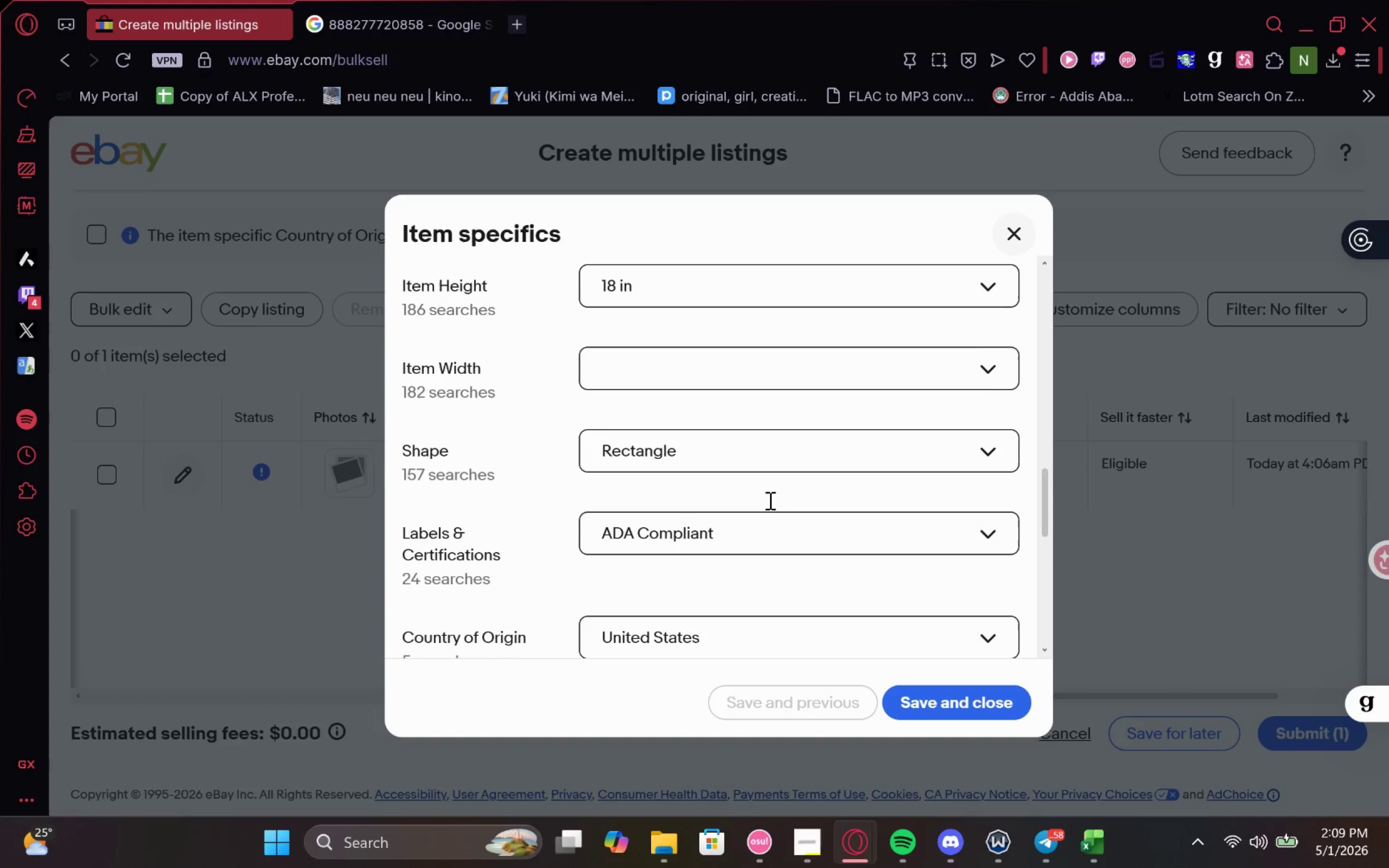 
left_click([940, 693])
 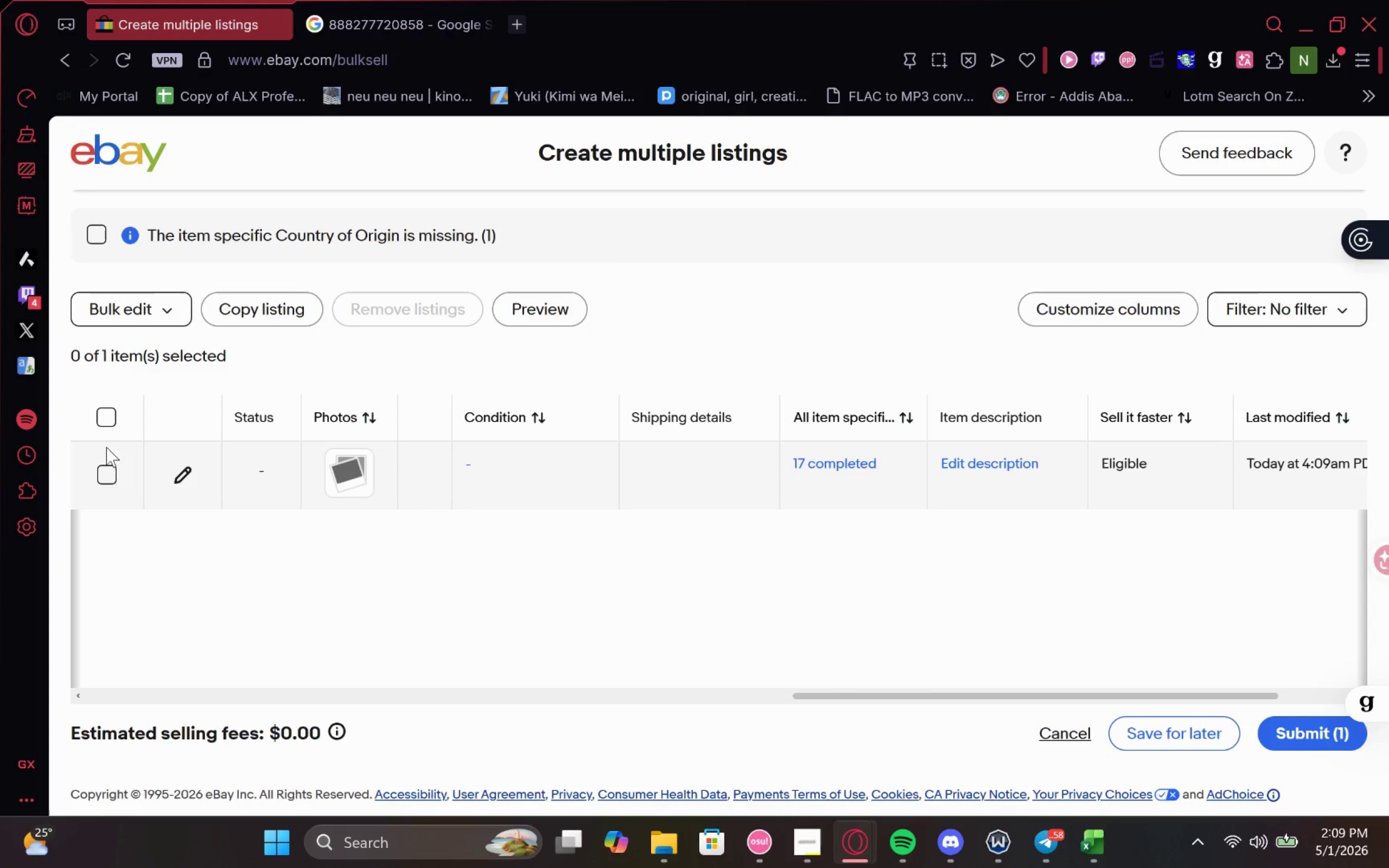 
left_click([113, 479])
 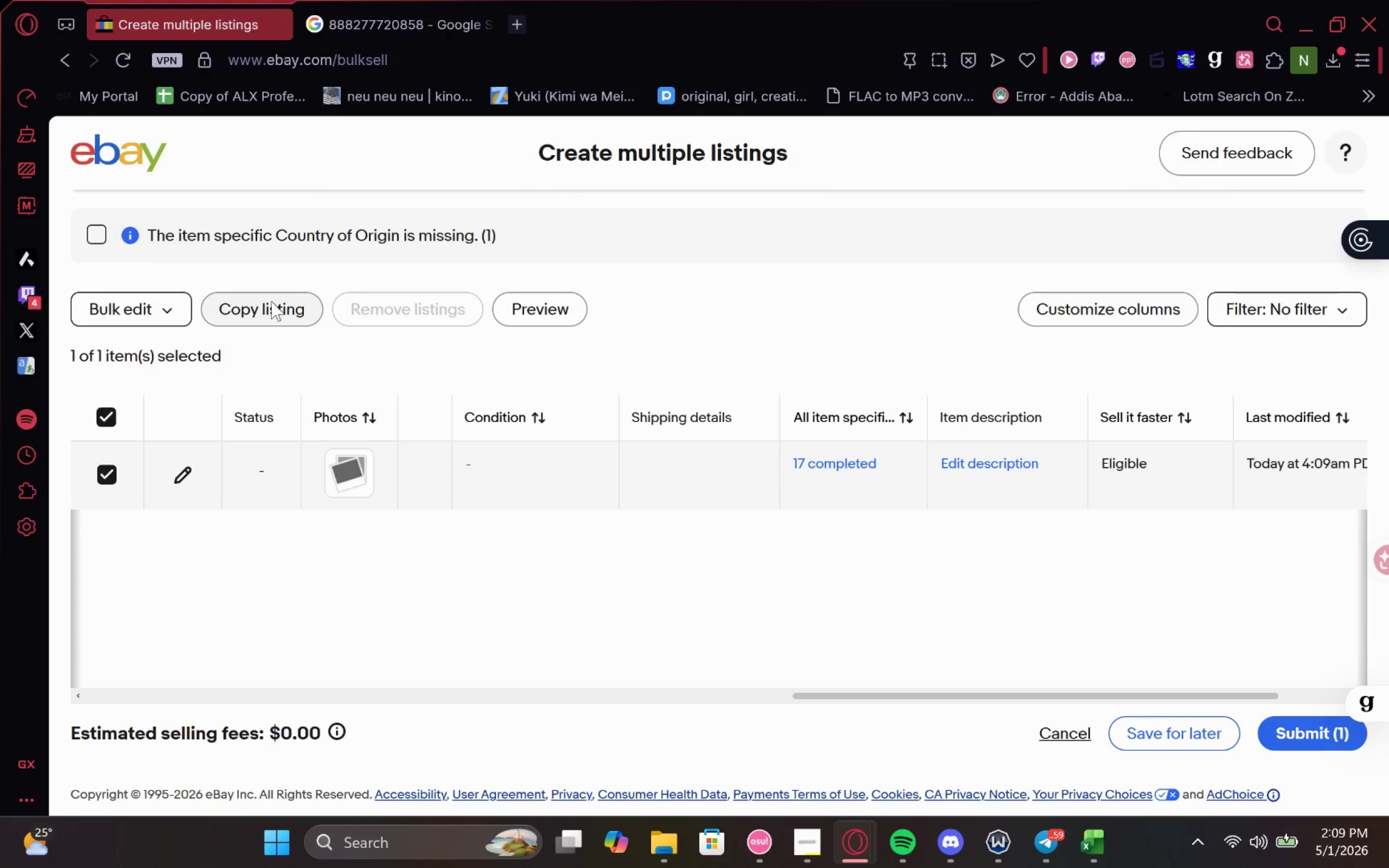 
left_click([271, 299])
 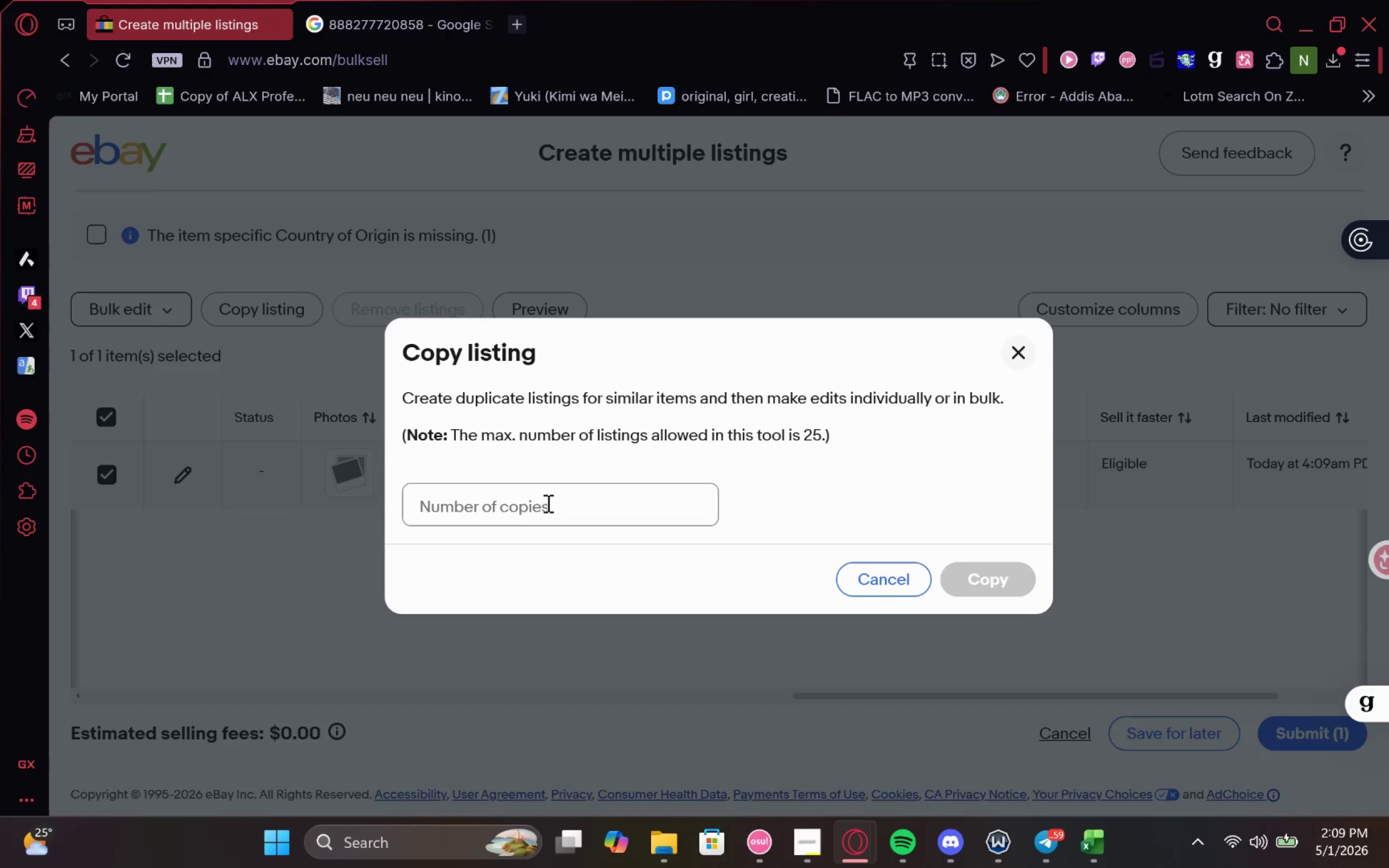 
left_click([547, 503])
 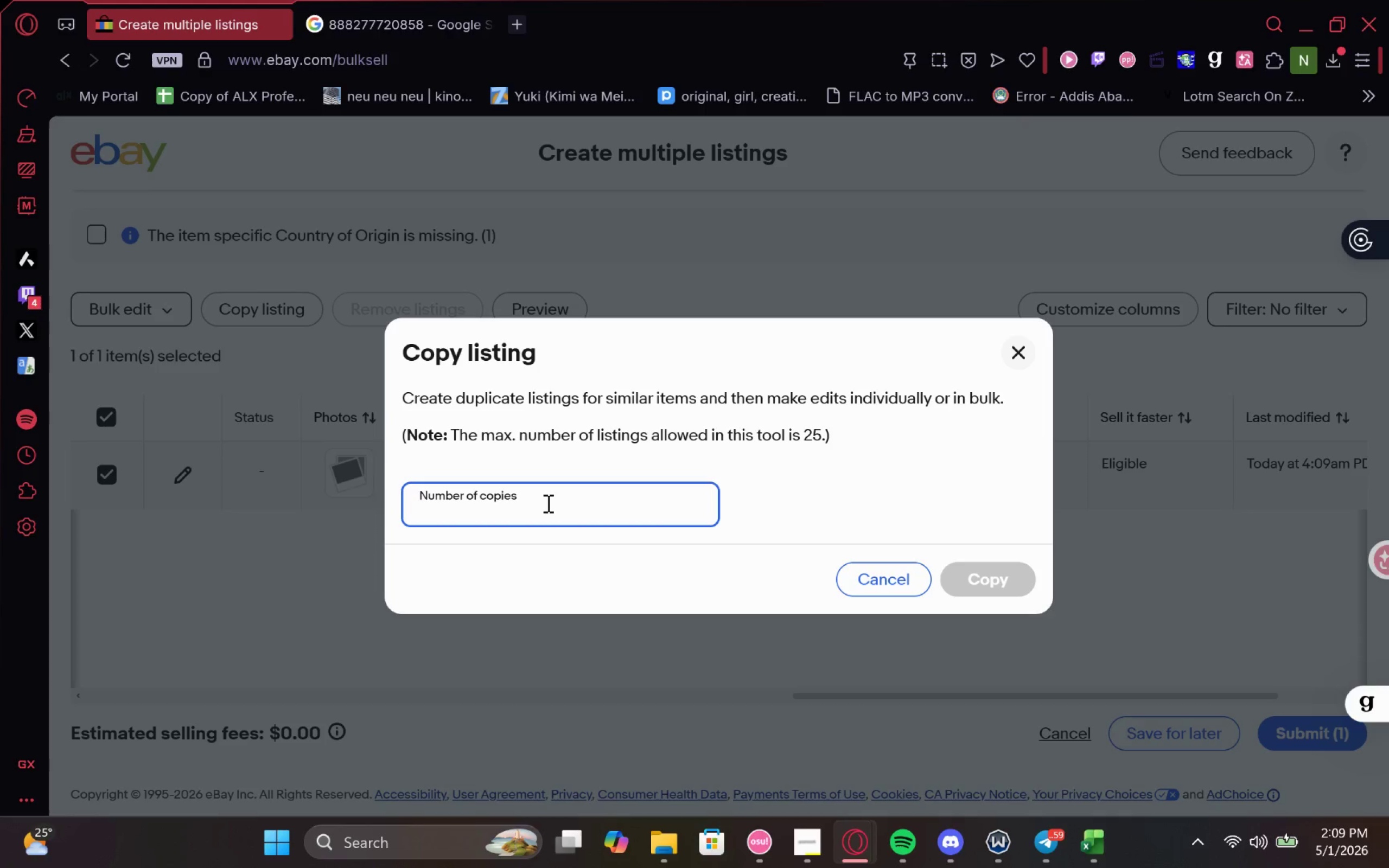 
type(24)
 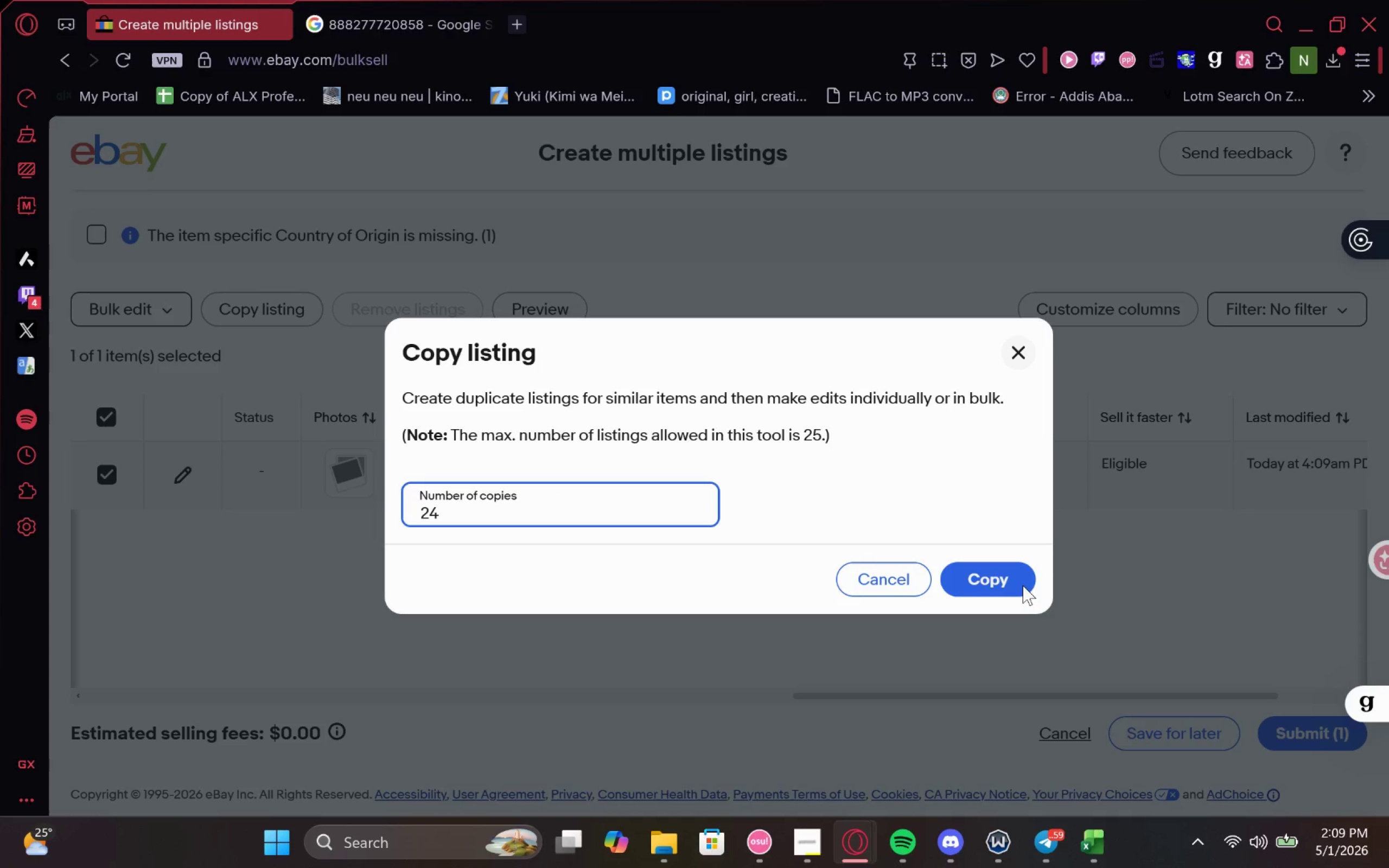 
left_click([995, 580])
 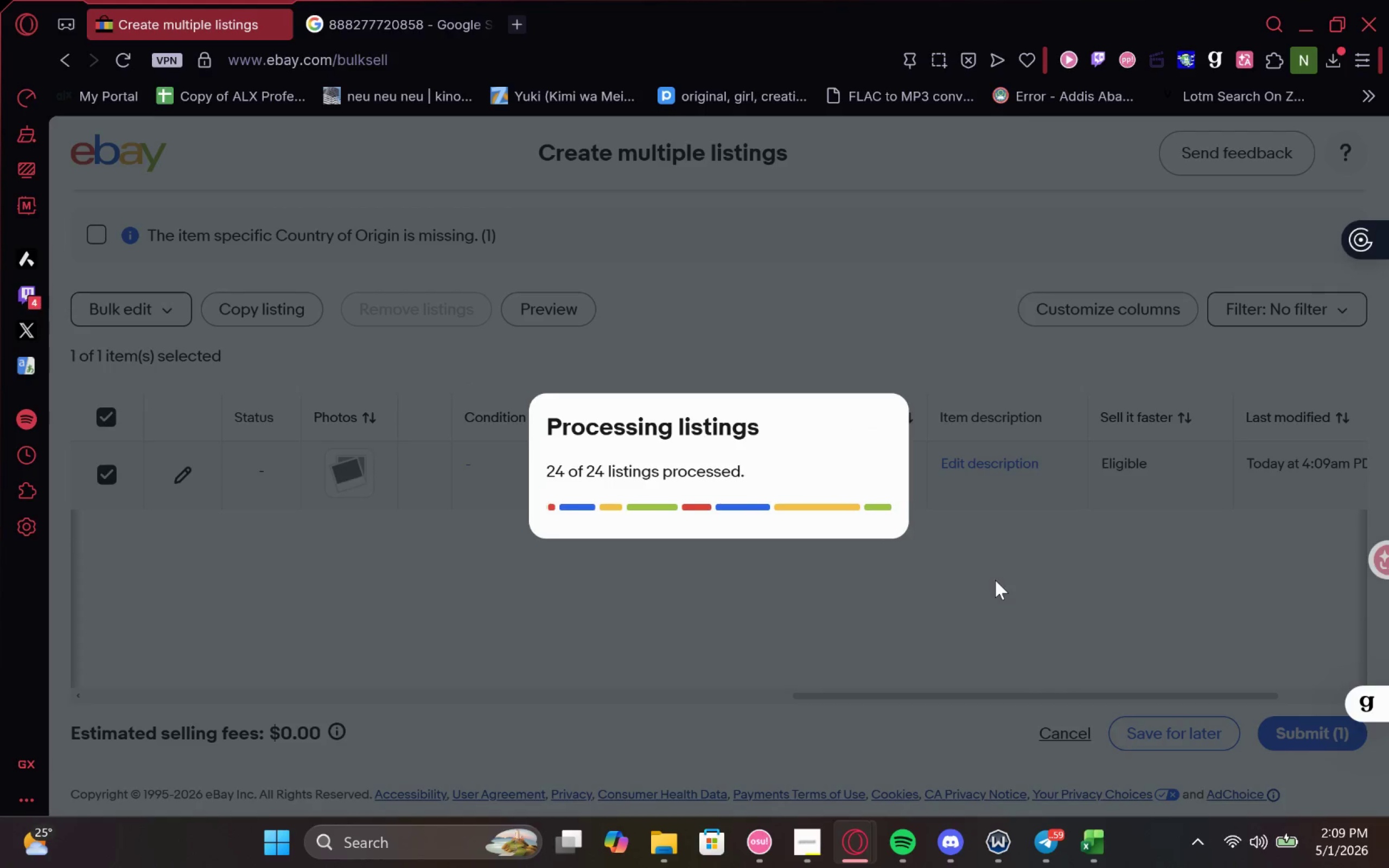 
wait(8.1)
 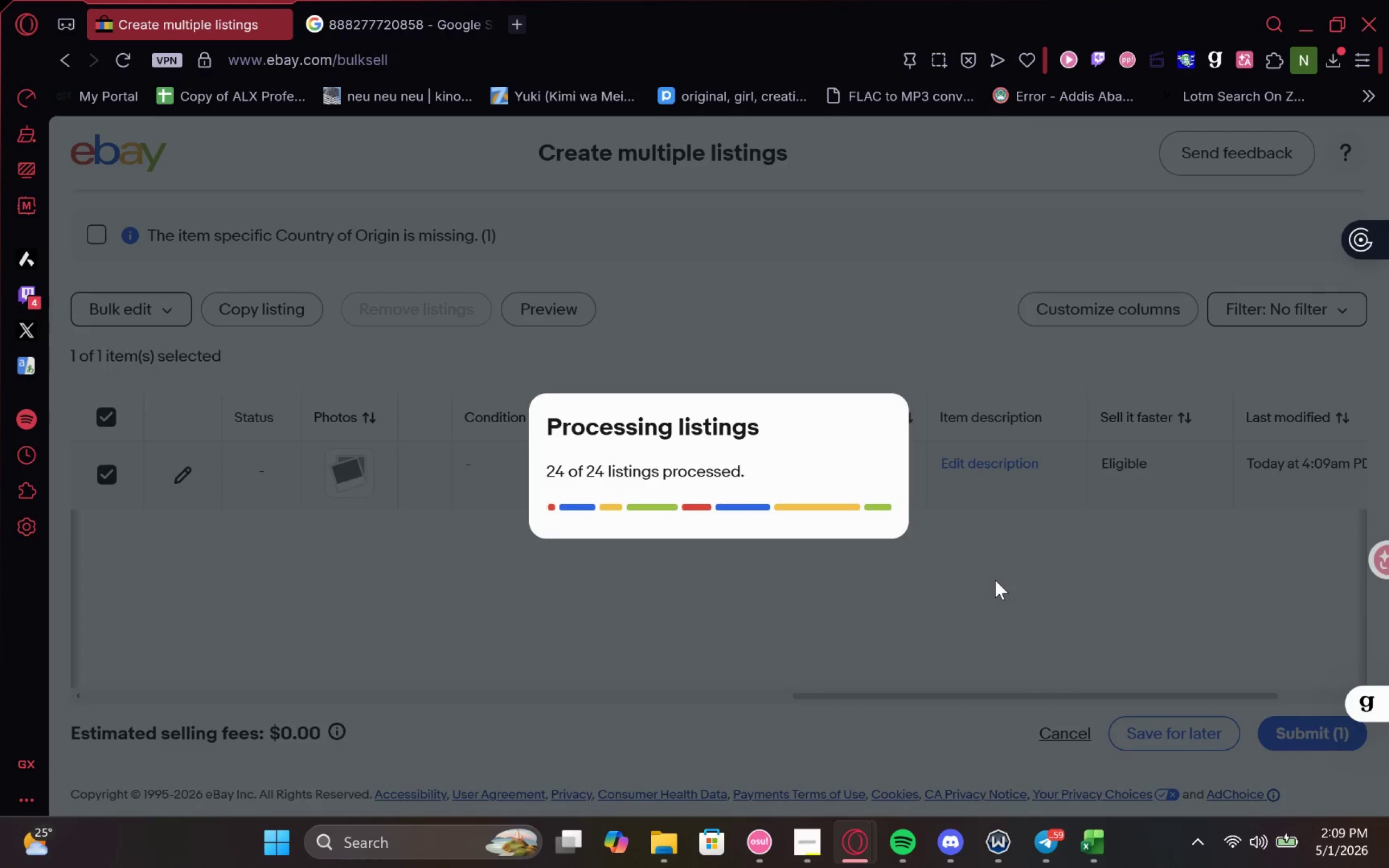 
left_click([1074, 847])
 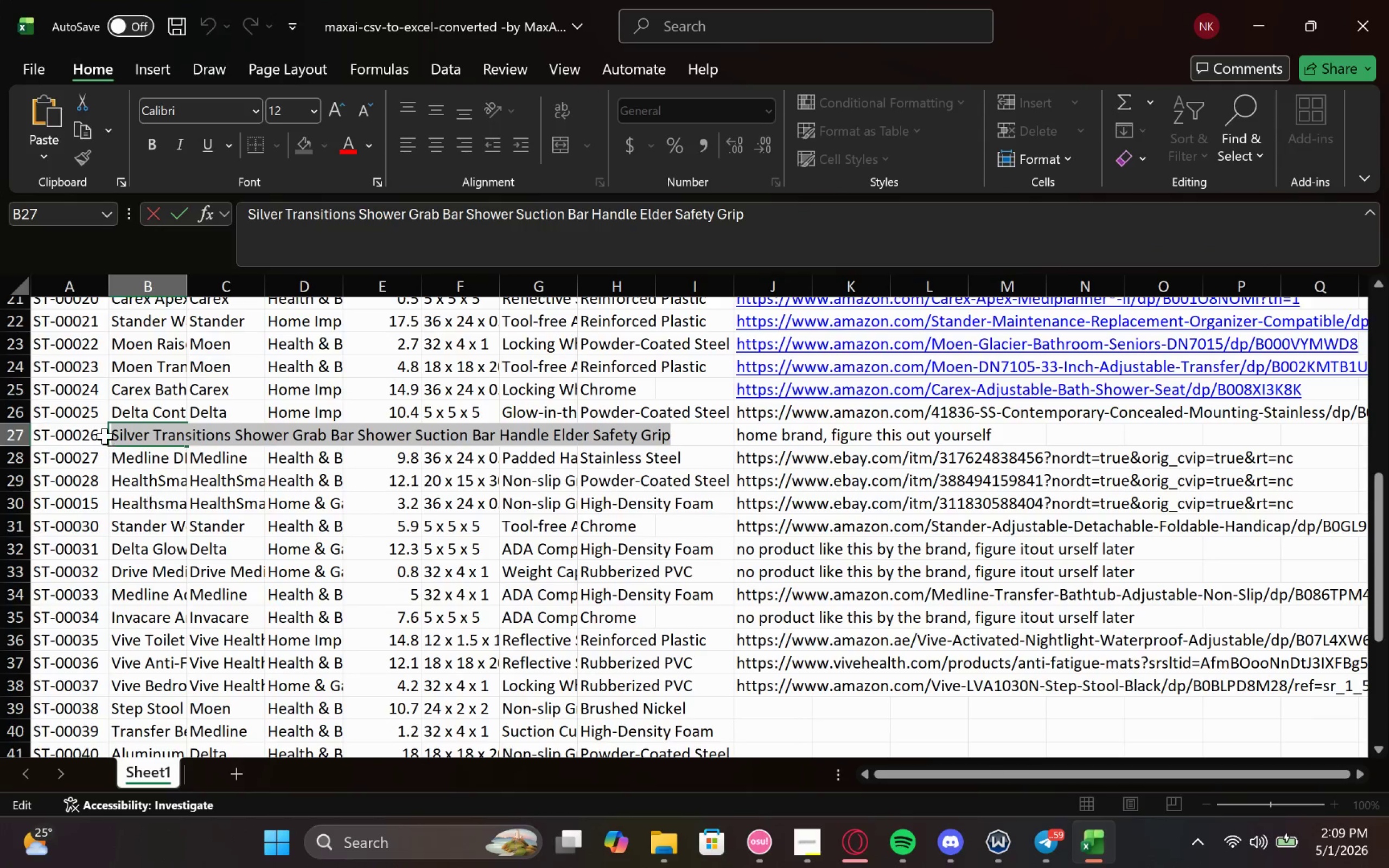 
key(Control+C)
 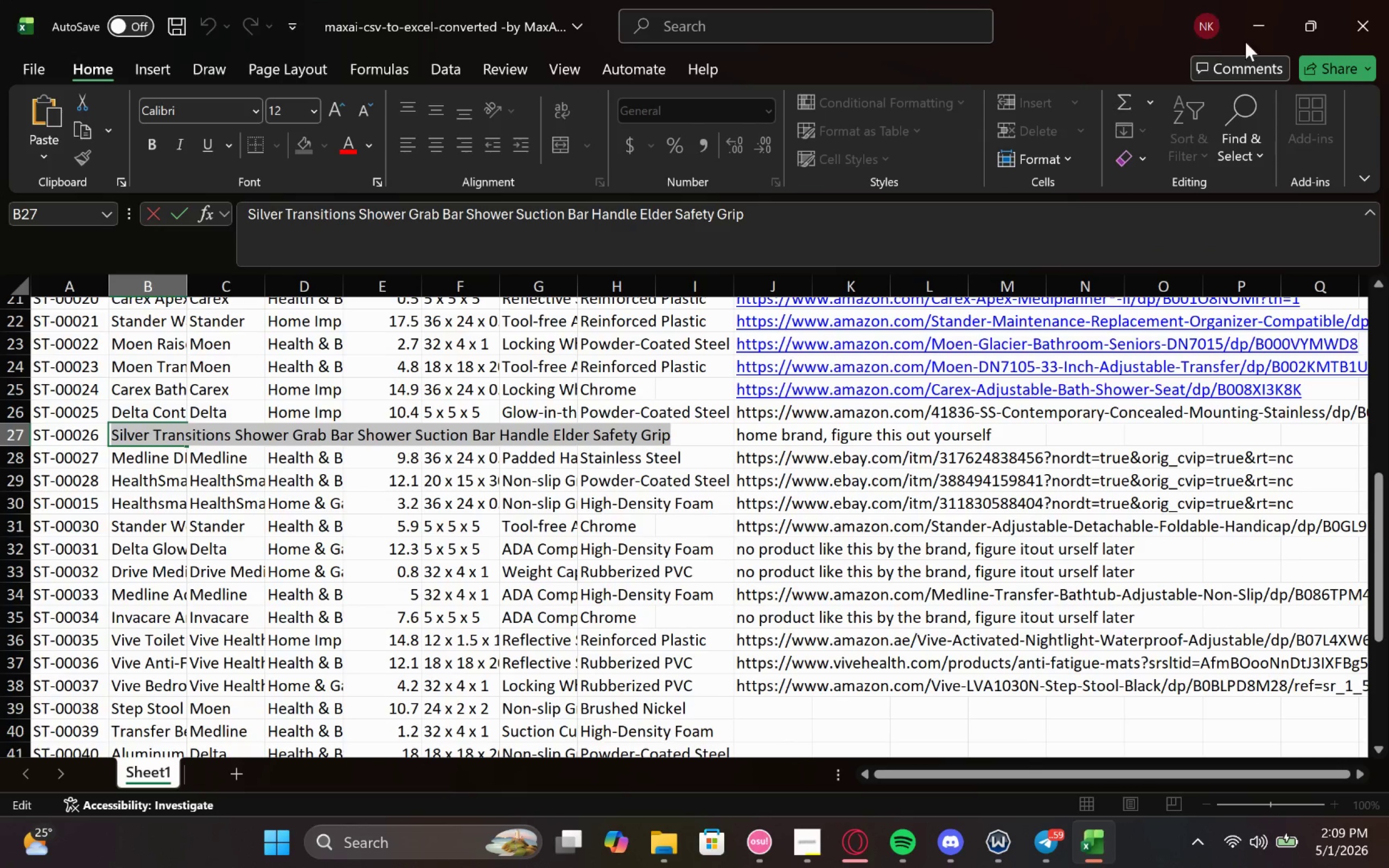 
left_click([1258, 33])
 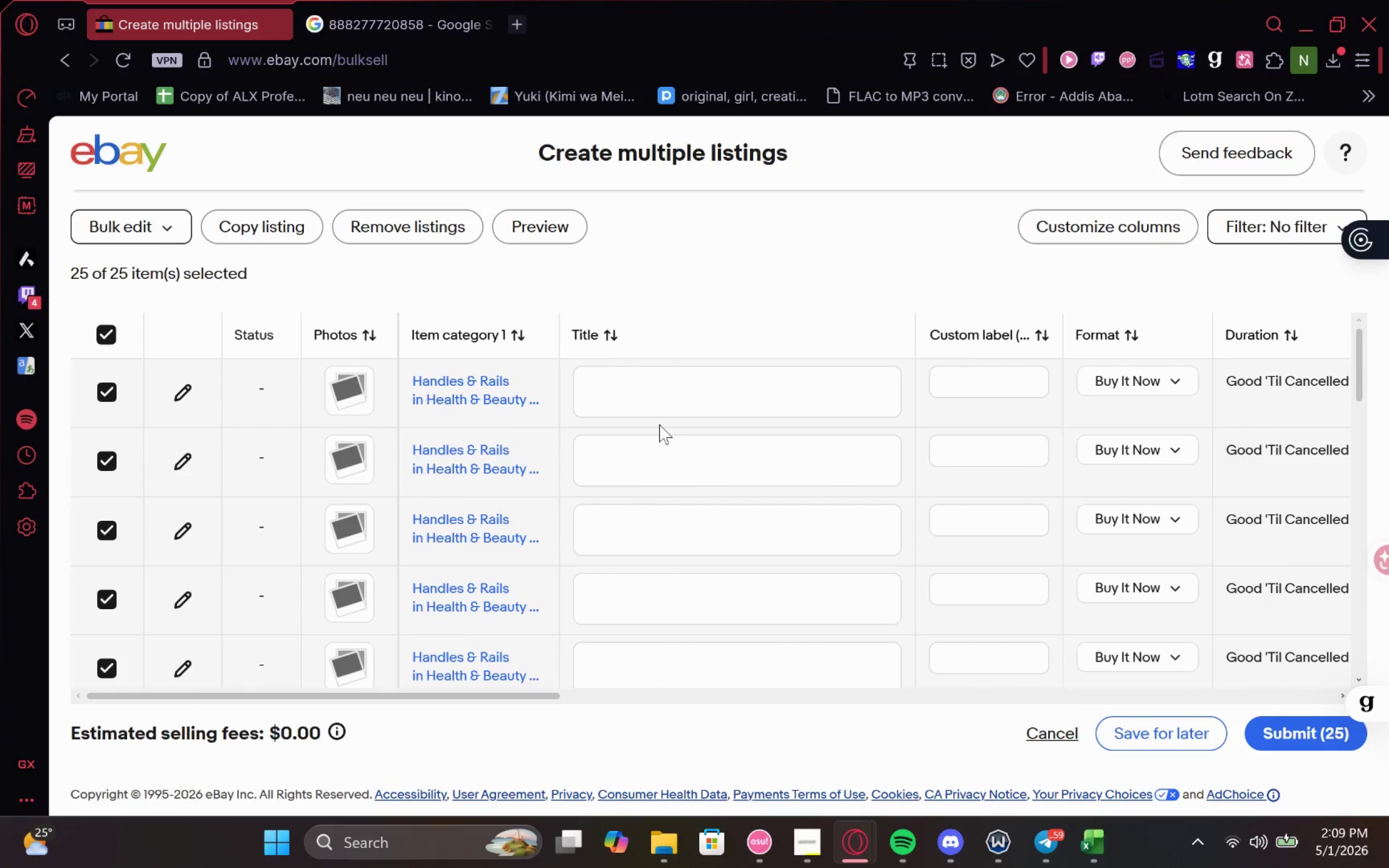 
left_click([686, 387])
 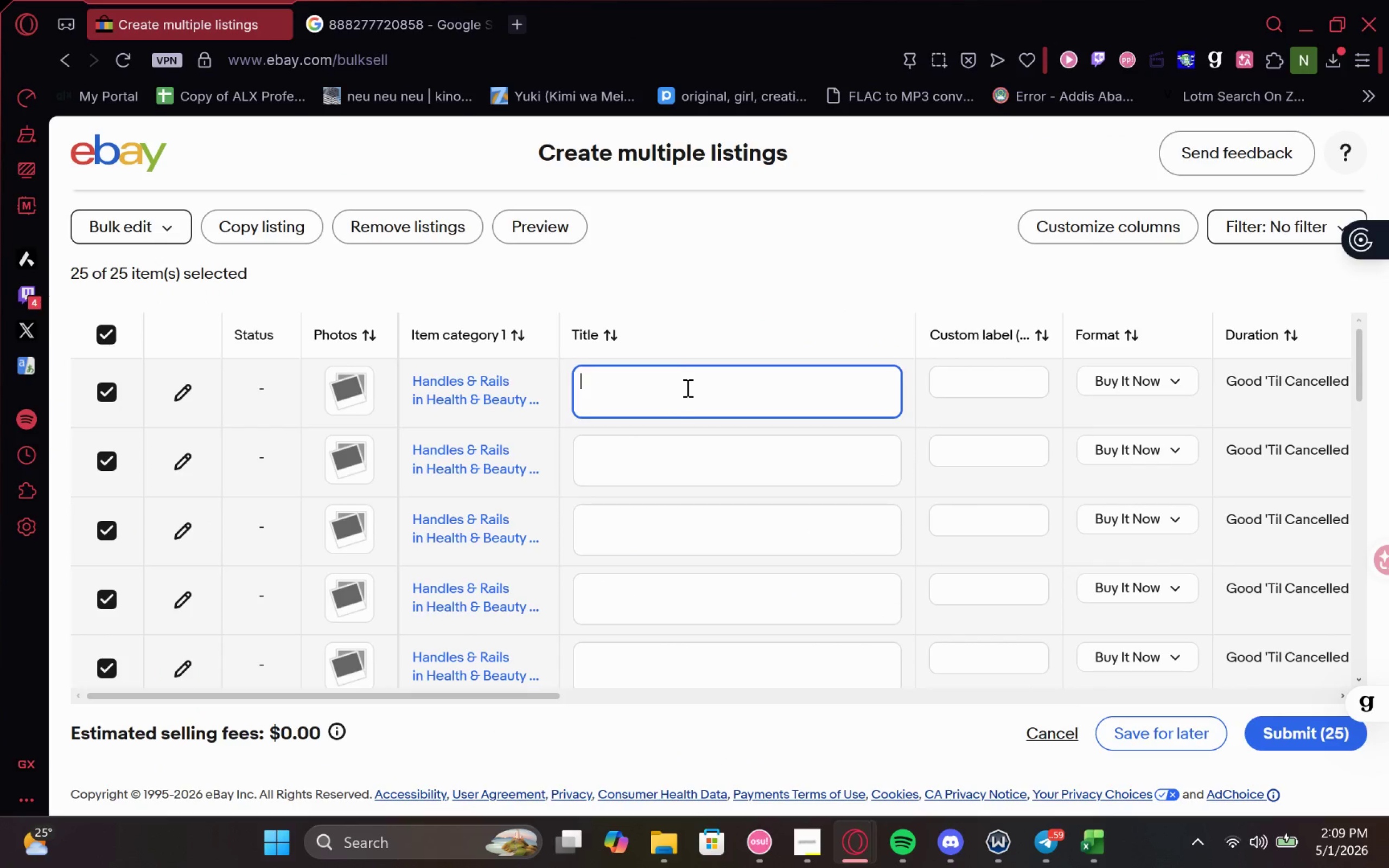 
key(Control+V)
 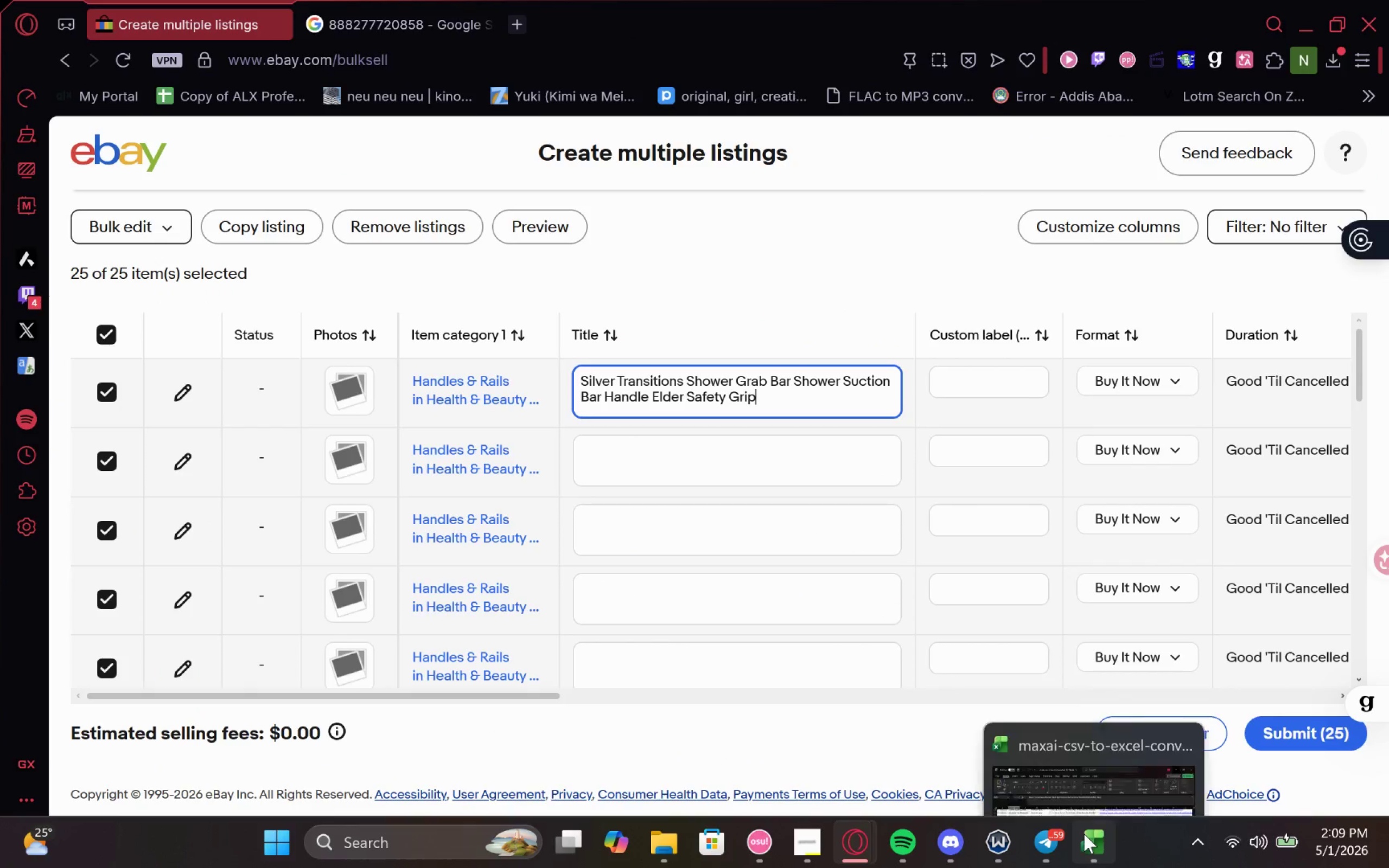 
left_click([1084, 834])
 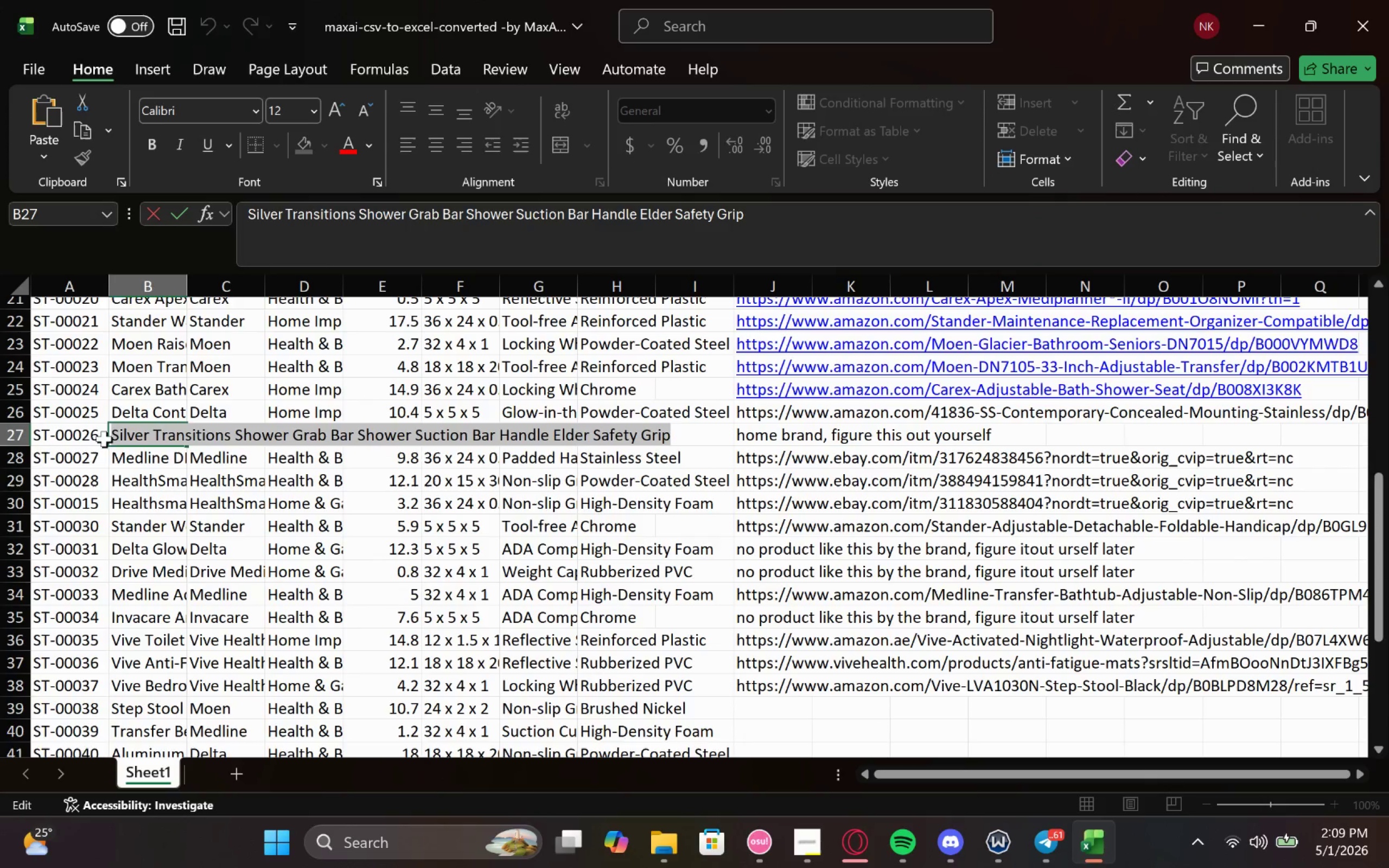 
left_click([133, 465])
 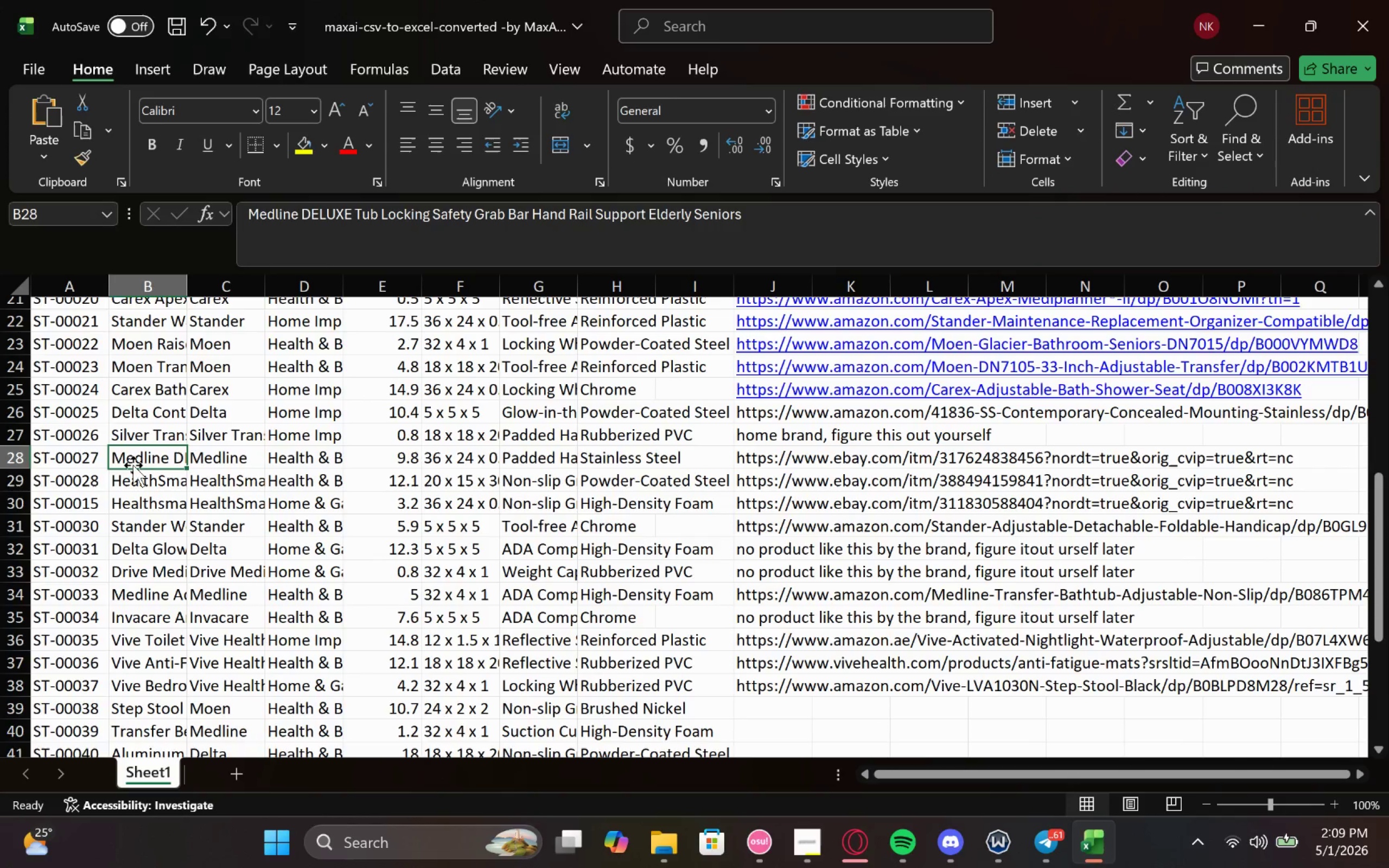 
key(Control+C)
 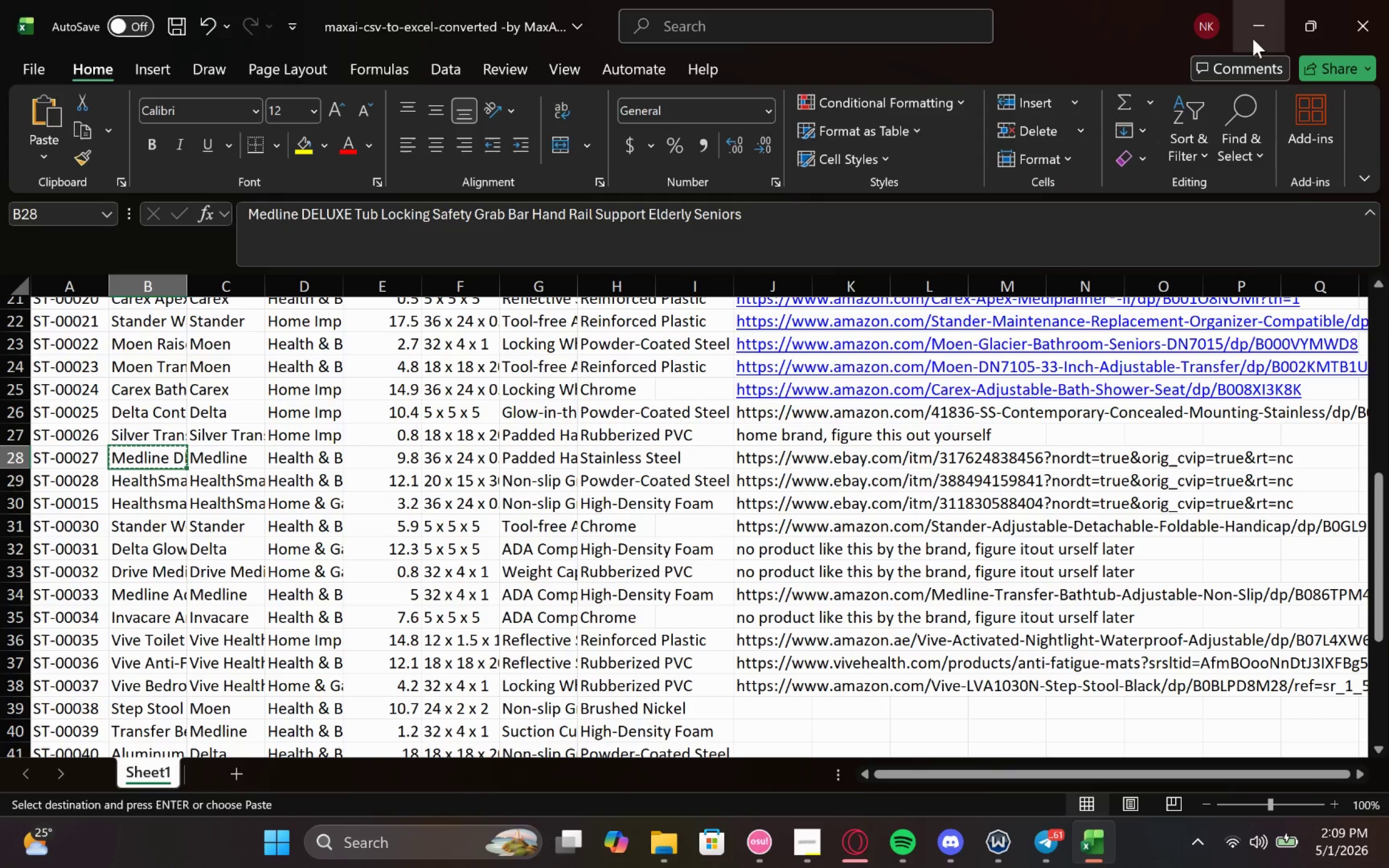 
left_click_drag(start_coordinate=[950, 38], to_coordinate=[959, 41])
 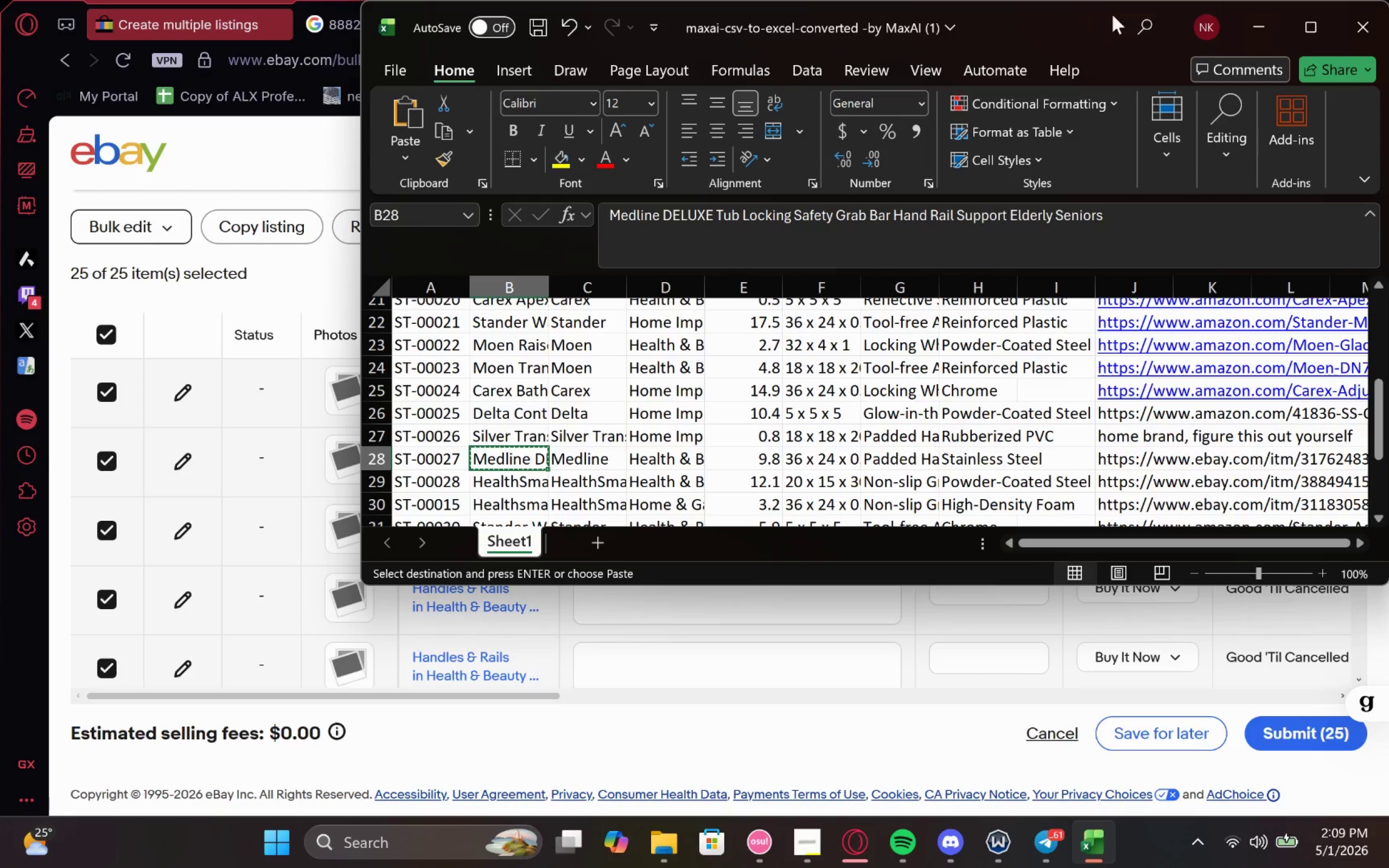 
left_click_drag(start_coordinate=[1036, 19], to_coordinate=[462, 100])
 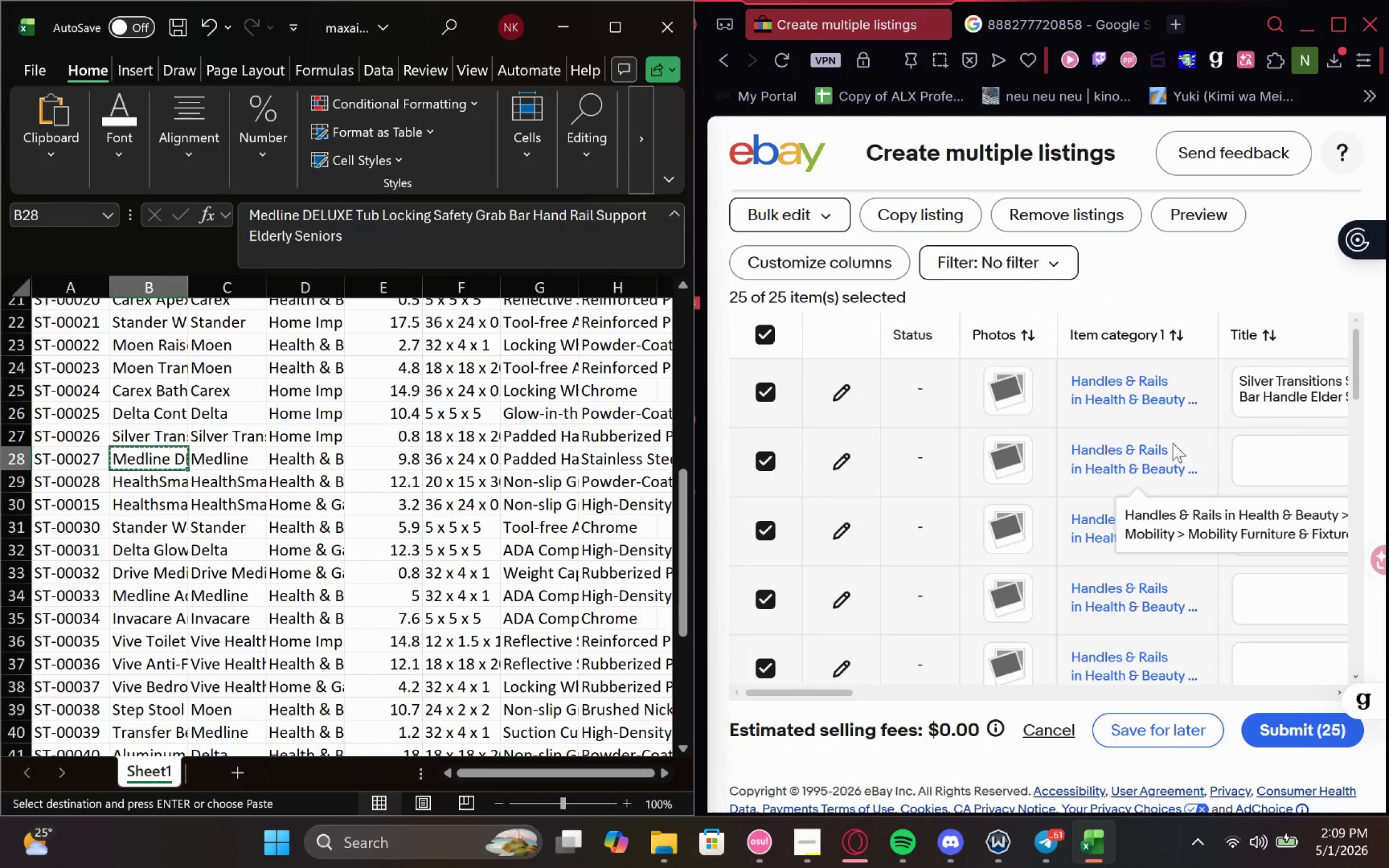 
left_click([1281, 452])
 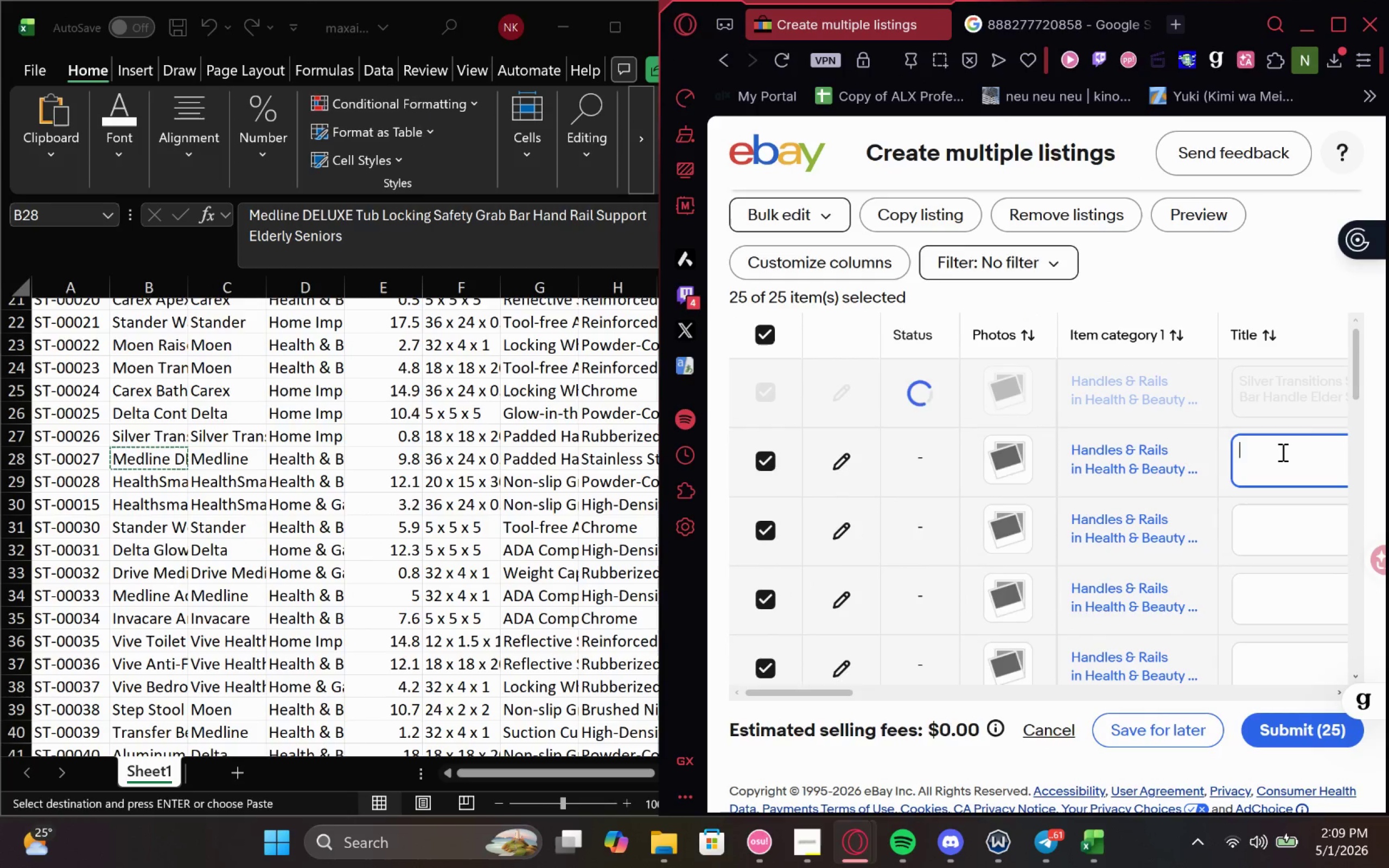 
key(Control+V)
 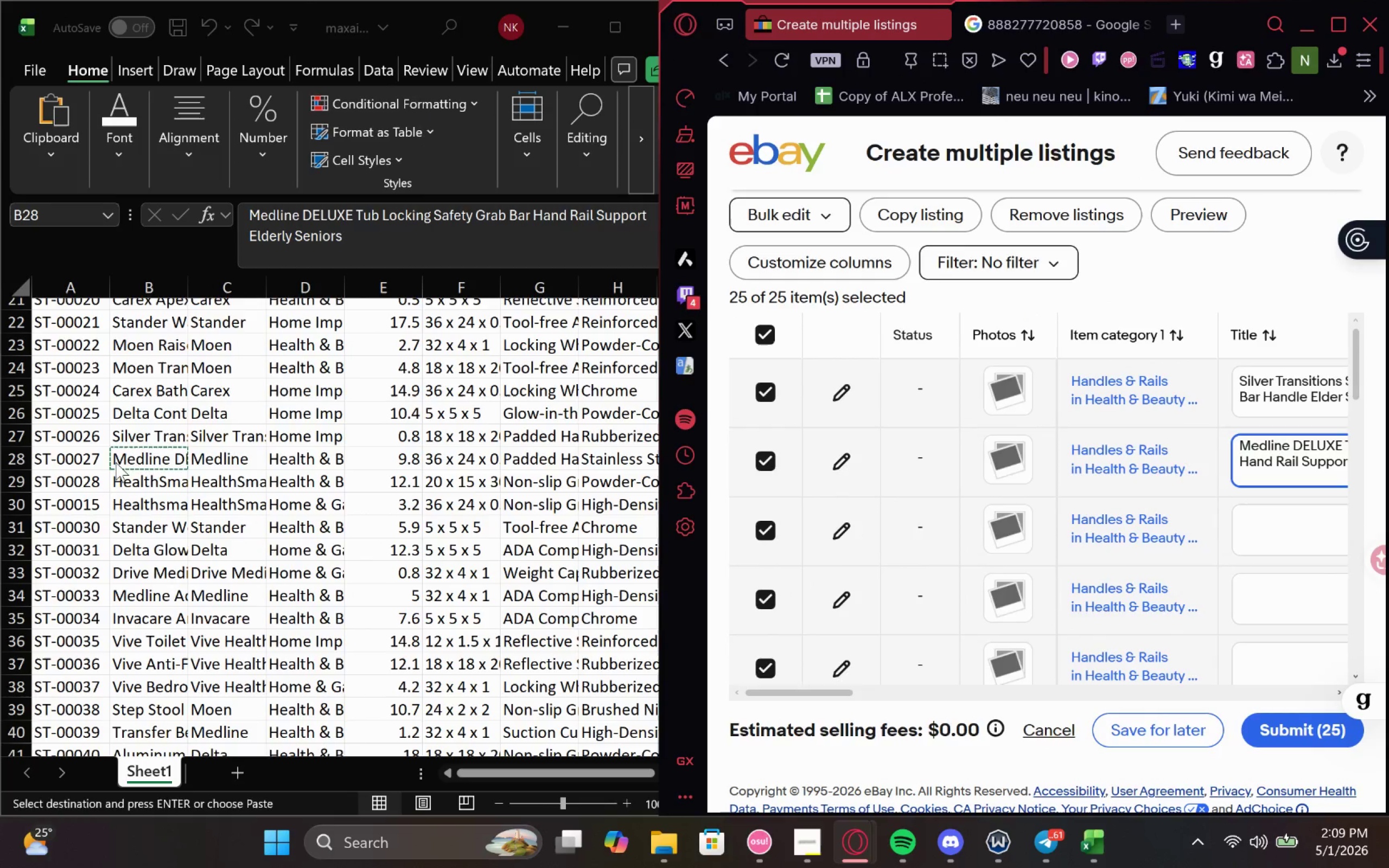 
left_click([131, 475])
 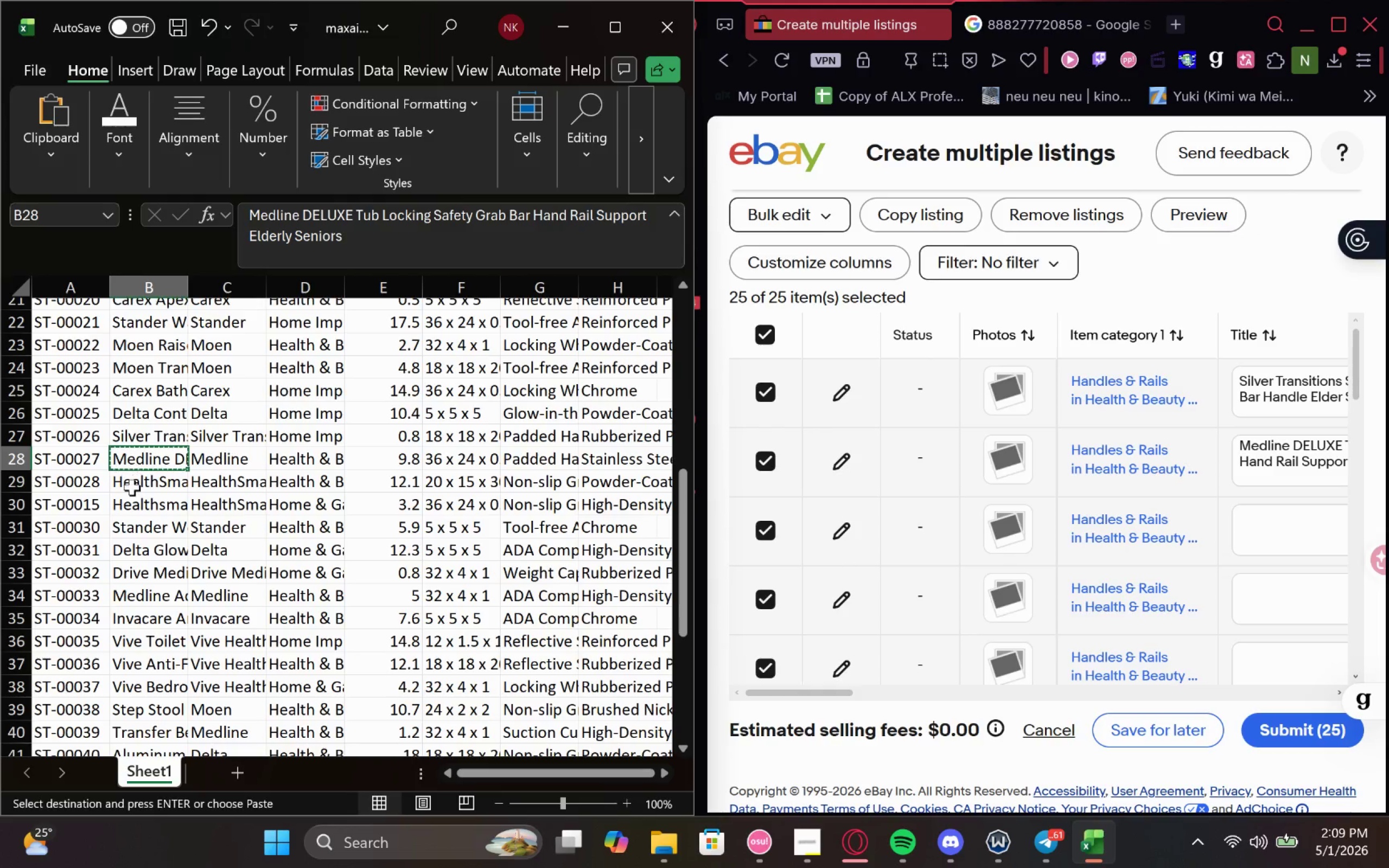 
left_click([132, 492])
 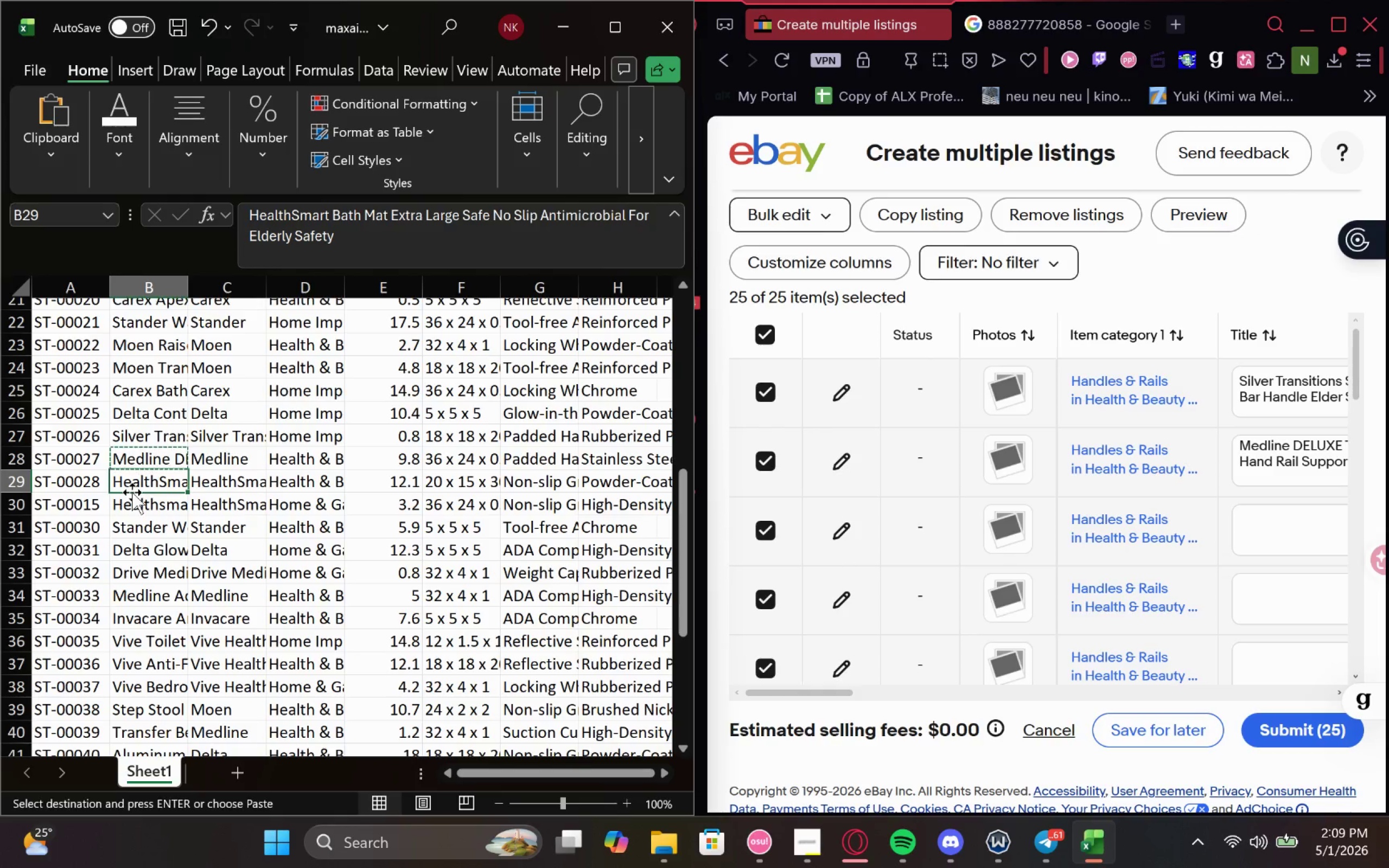 
key(Control+C)
 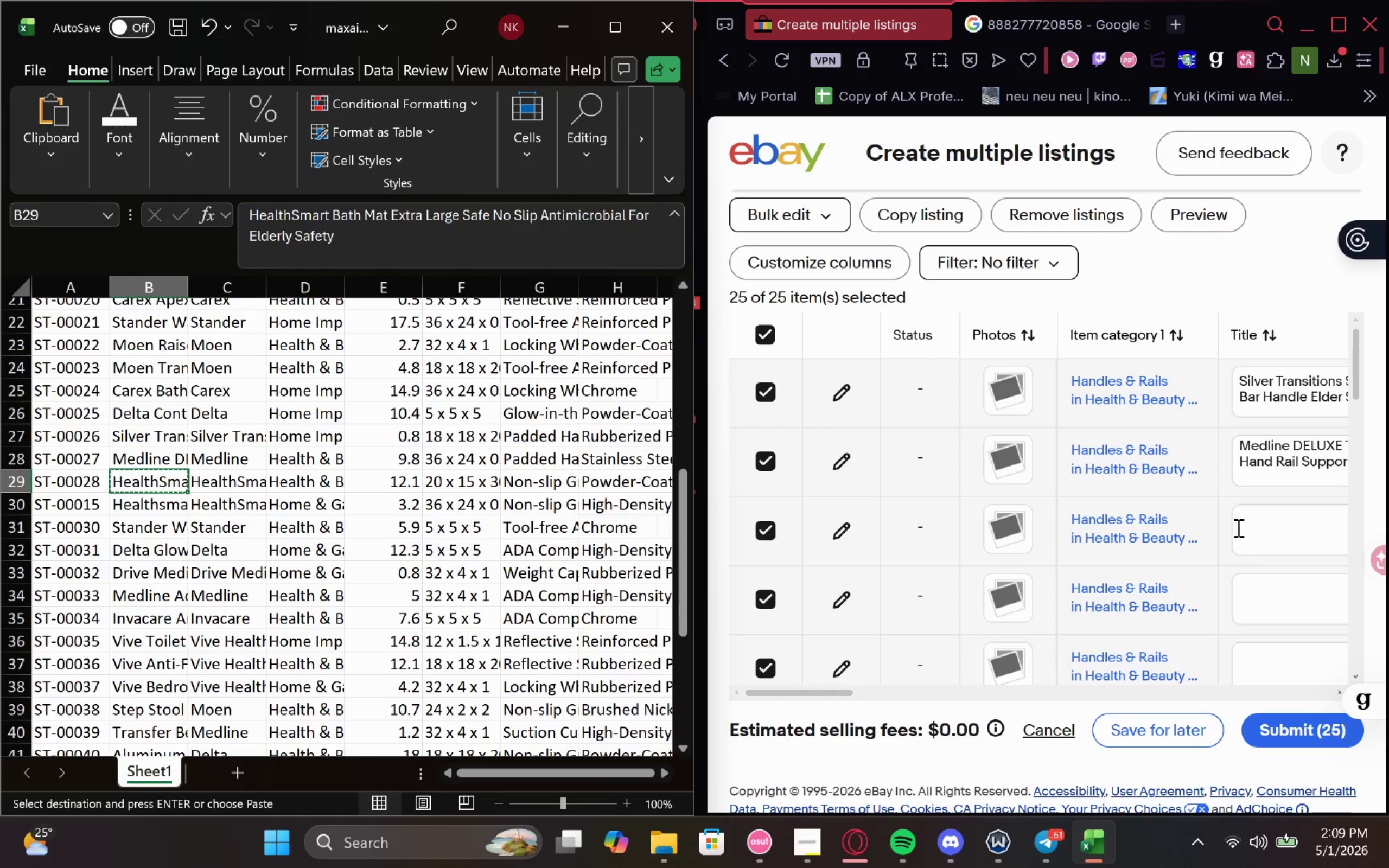 
left_click([1259, 535])
 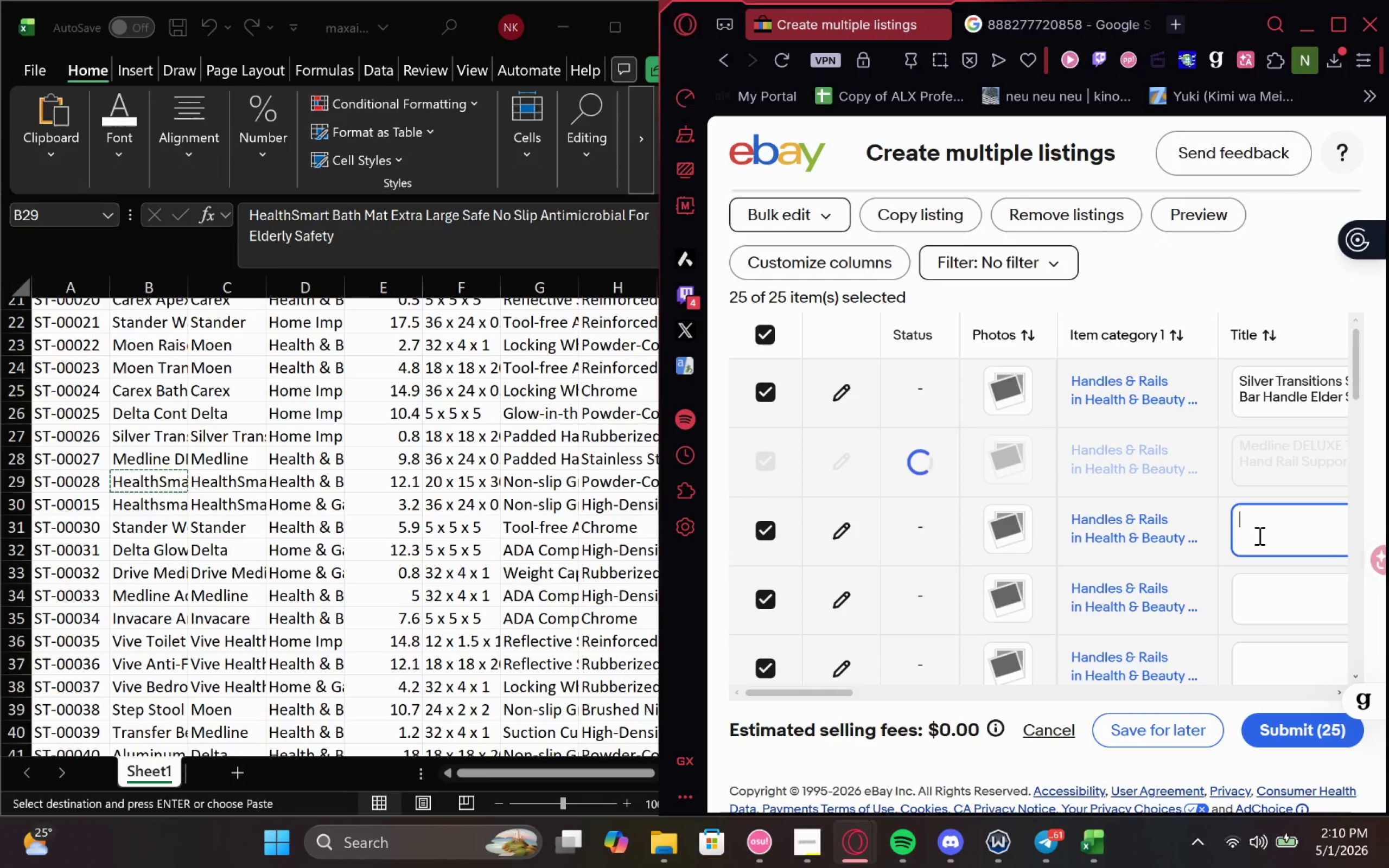 
key(Control+V)
 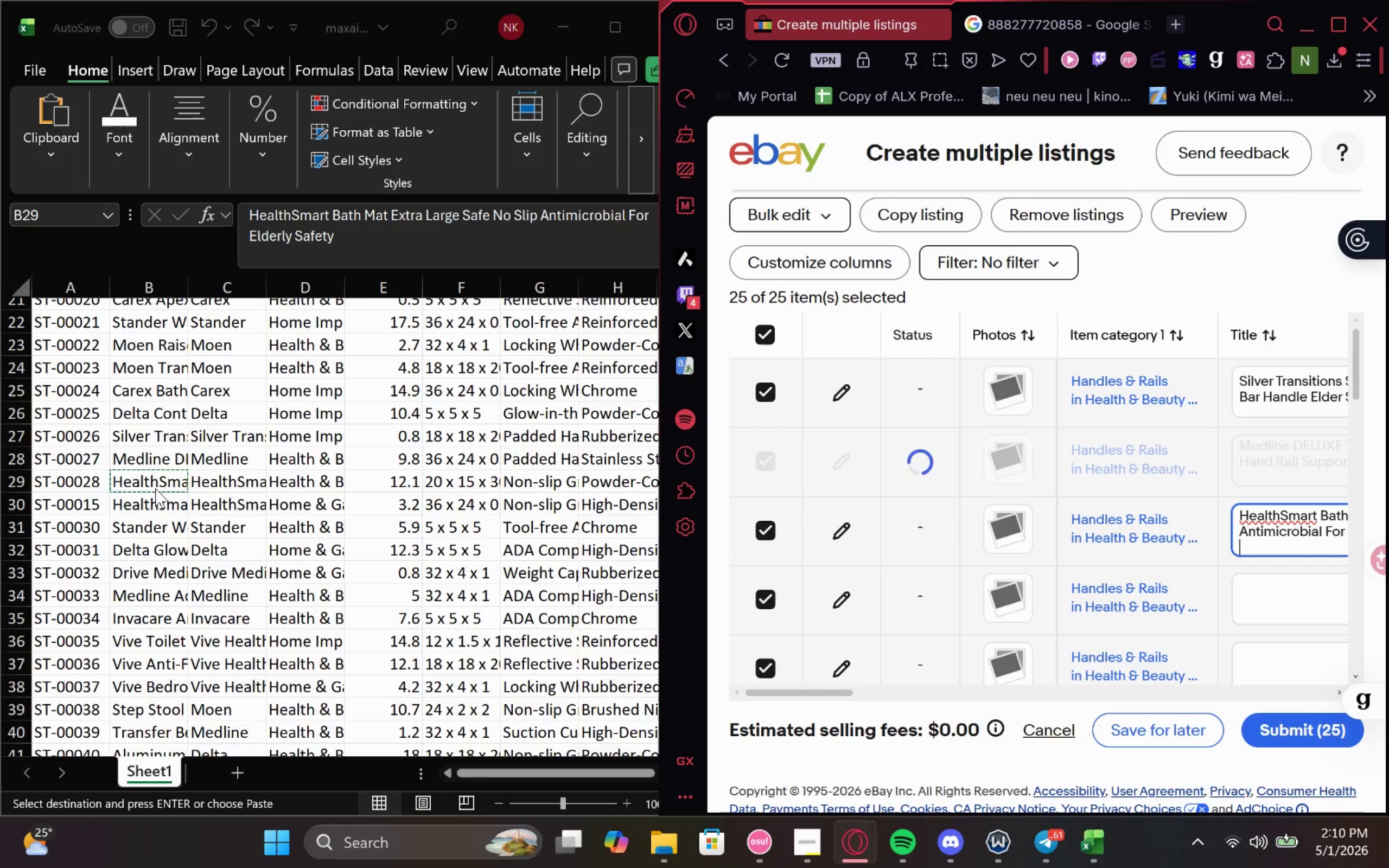 
left_click([155, 500])
 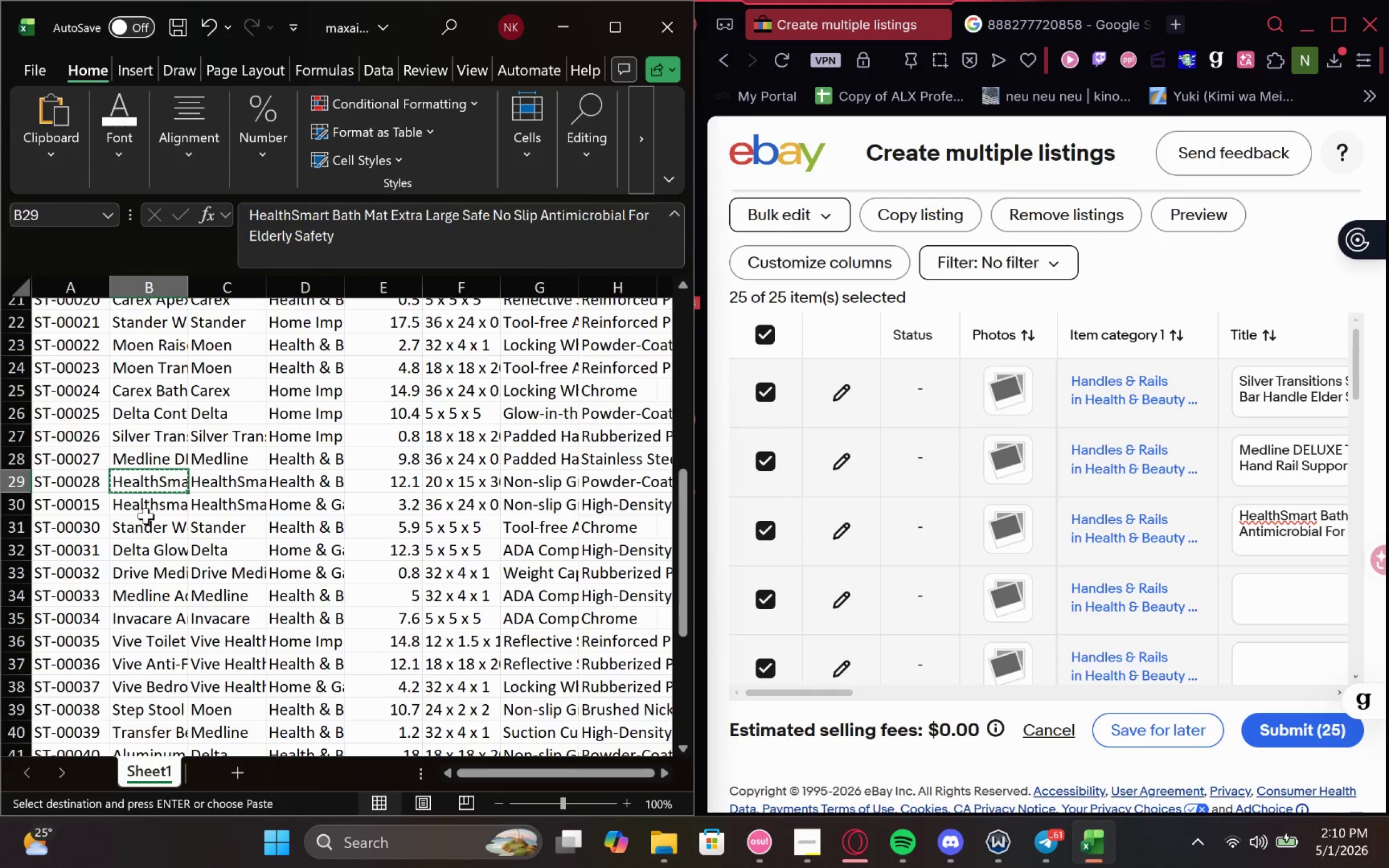 
left_click([145, 516])
 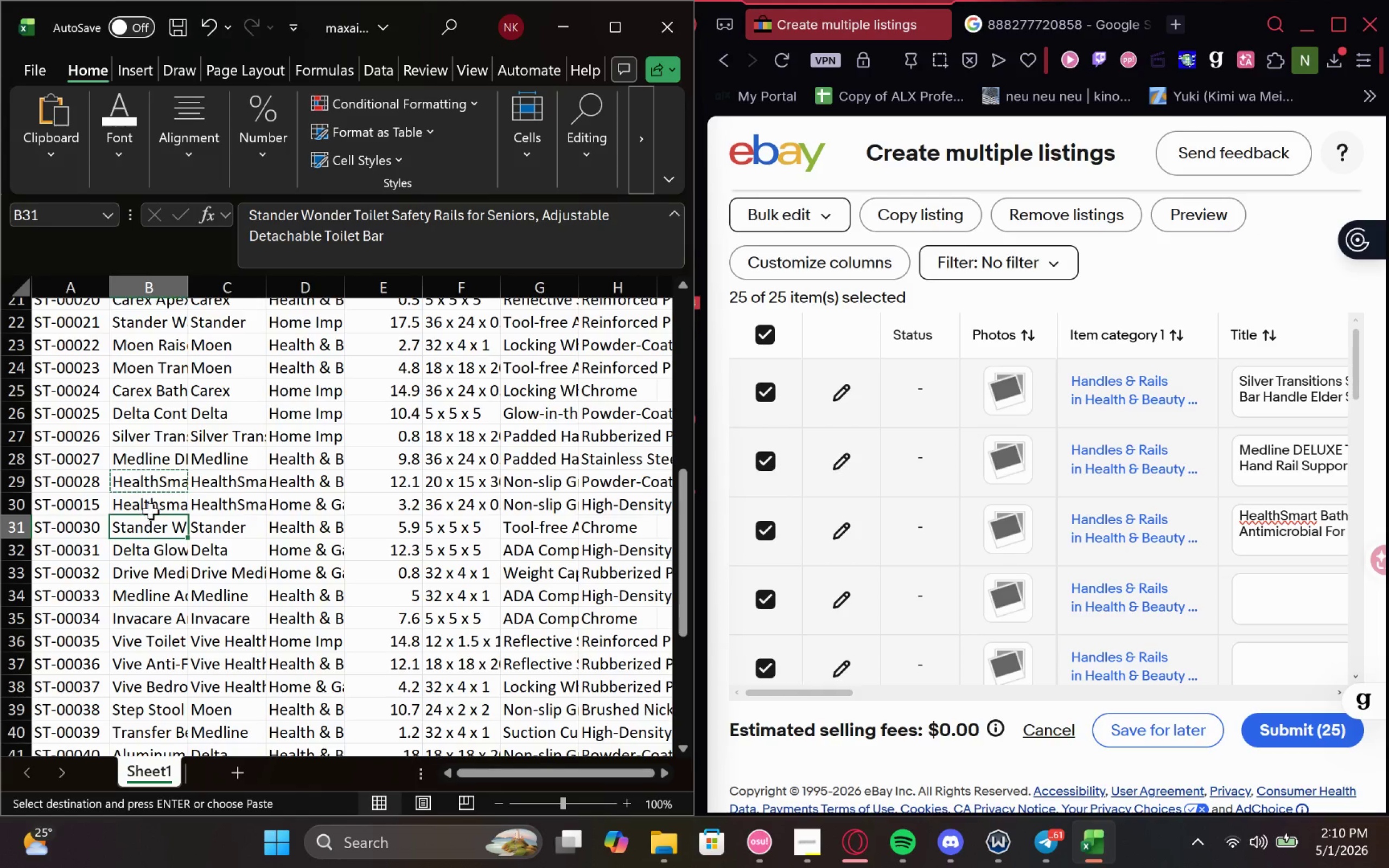 
left_click([152, 508])
 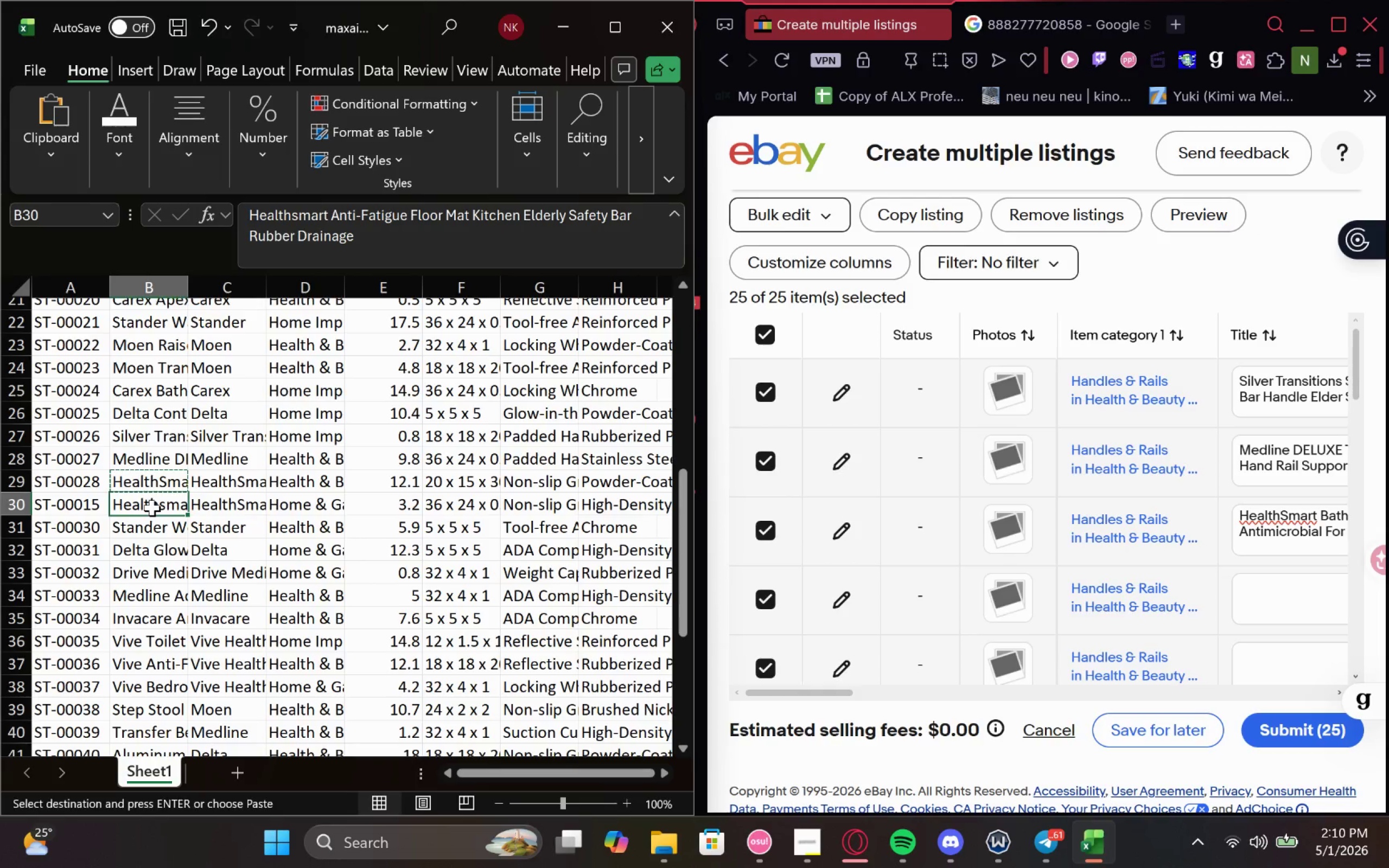 
key(Control+C)
 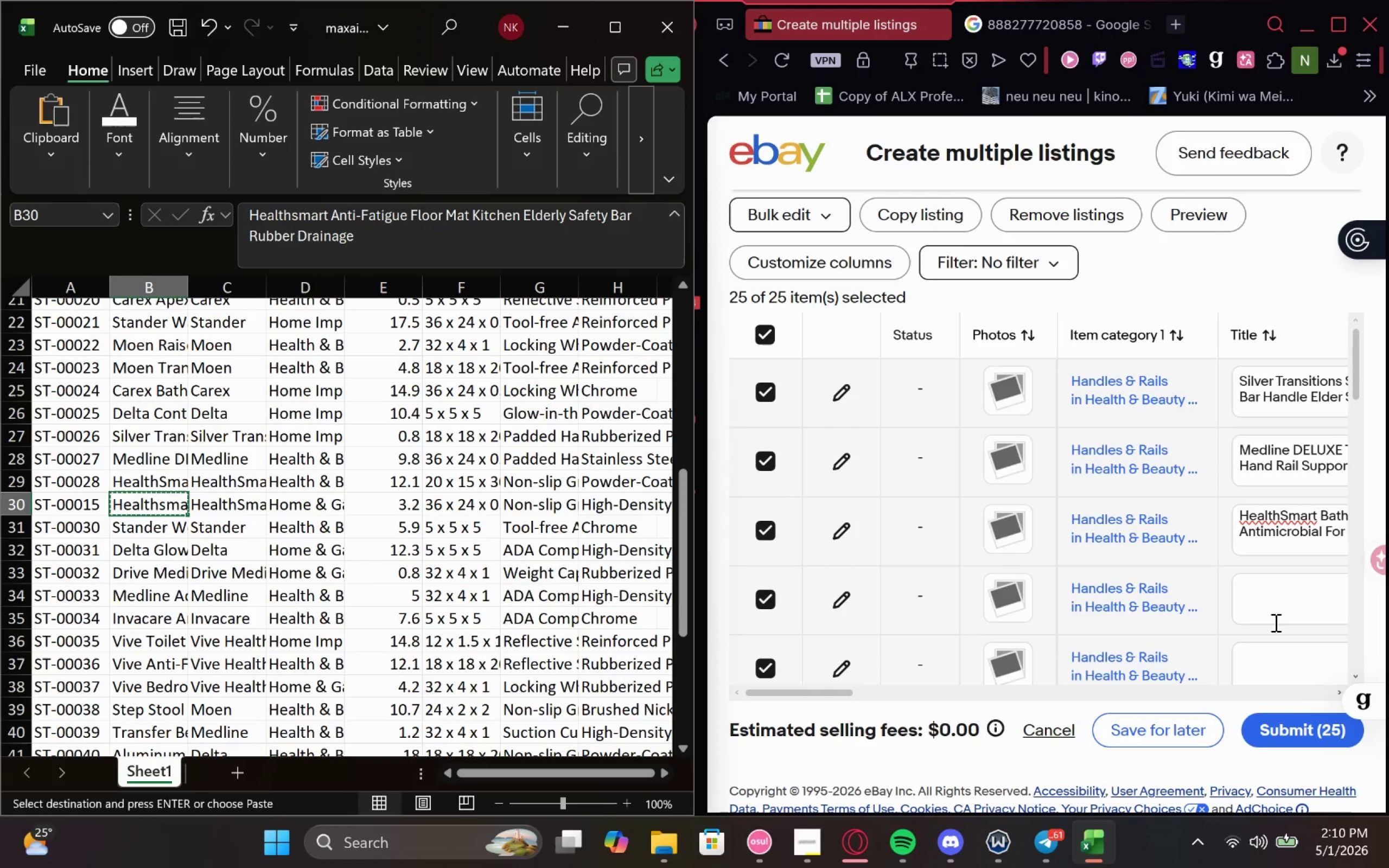 
left_click([1251, 604])
 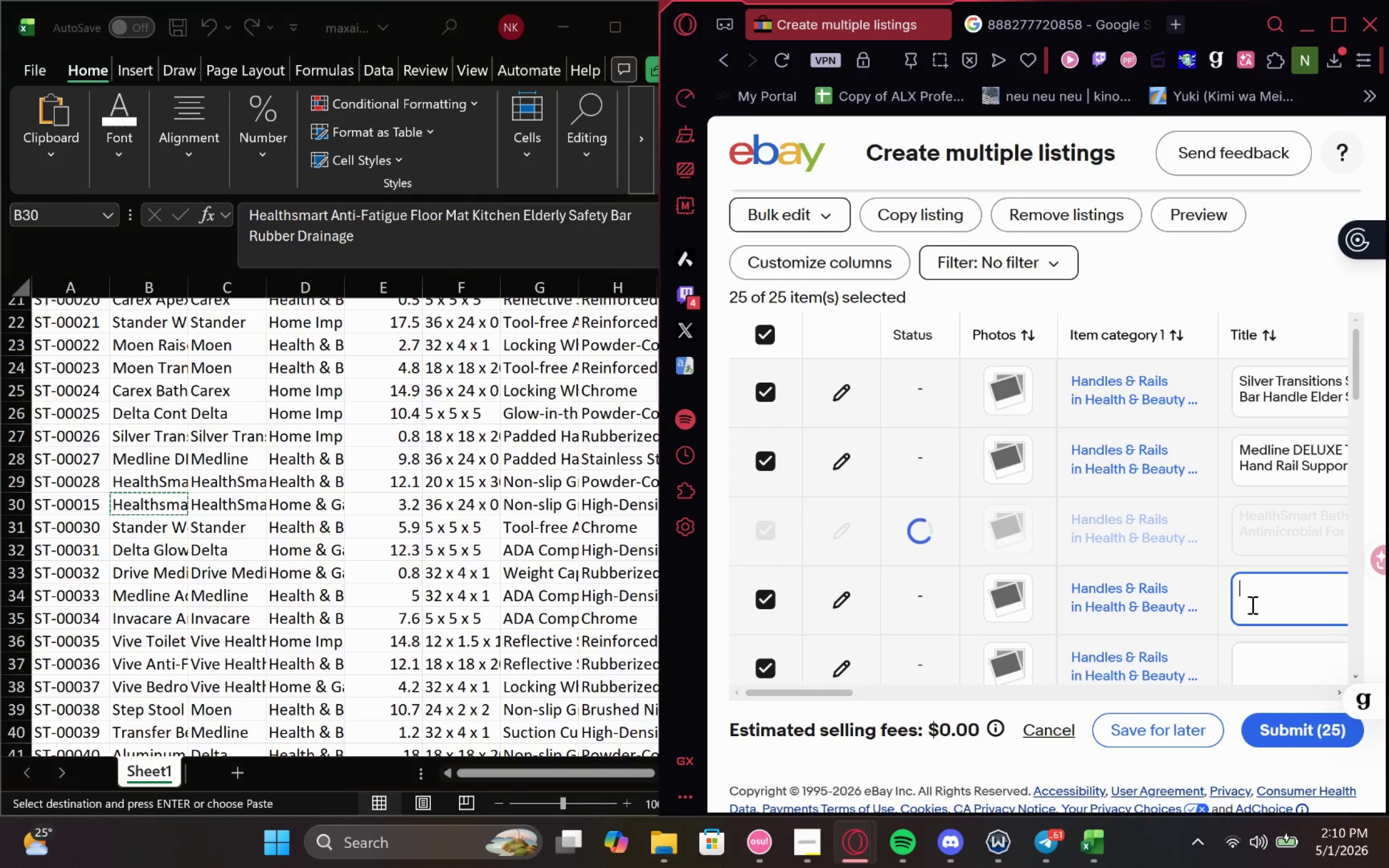 
key(Control+V)
 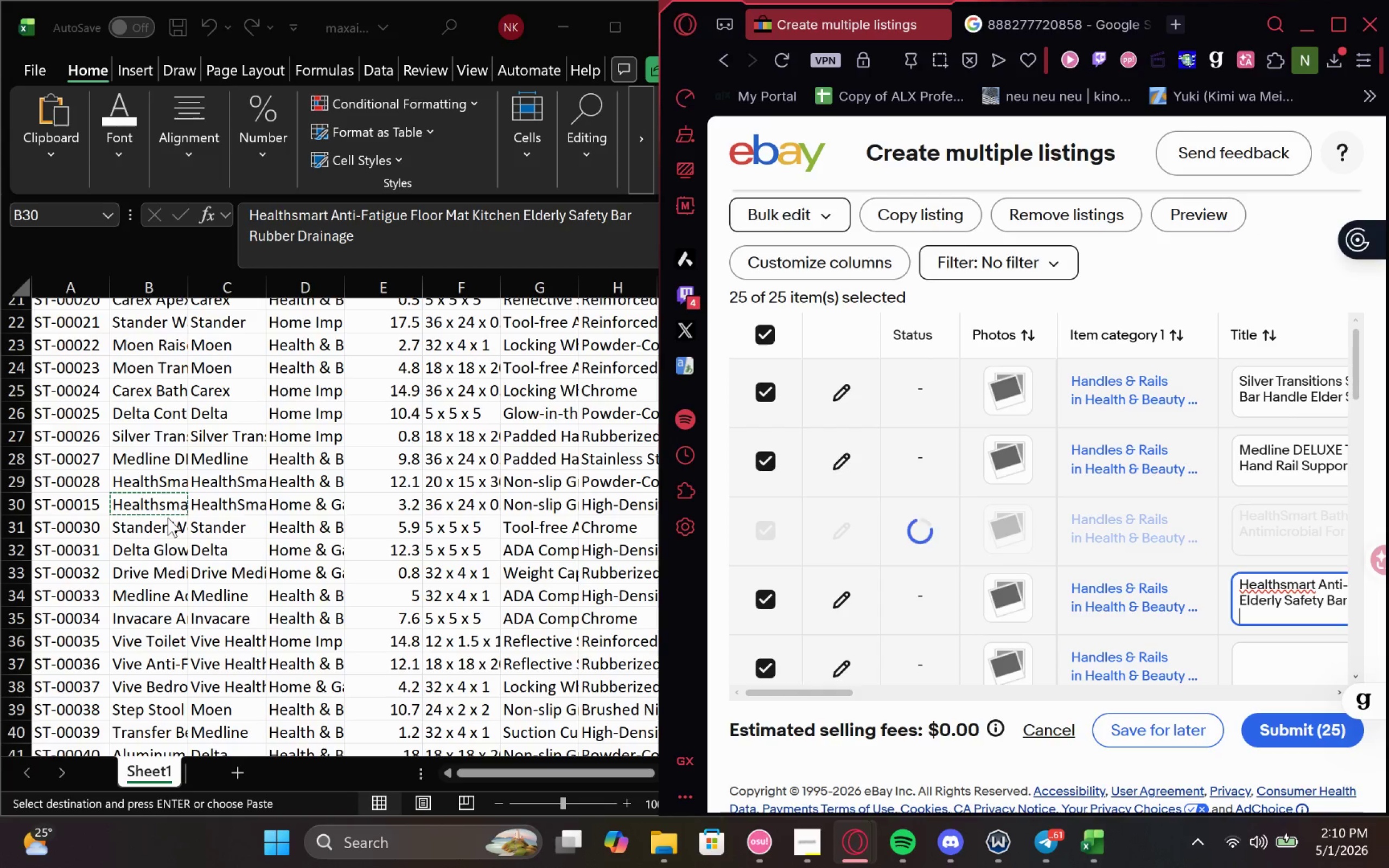 
double_click([156, 526])
 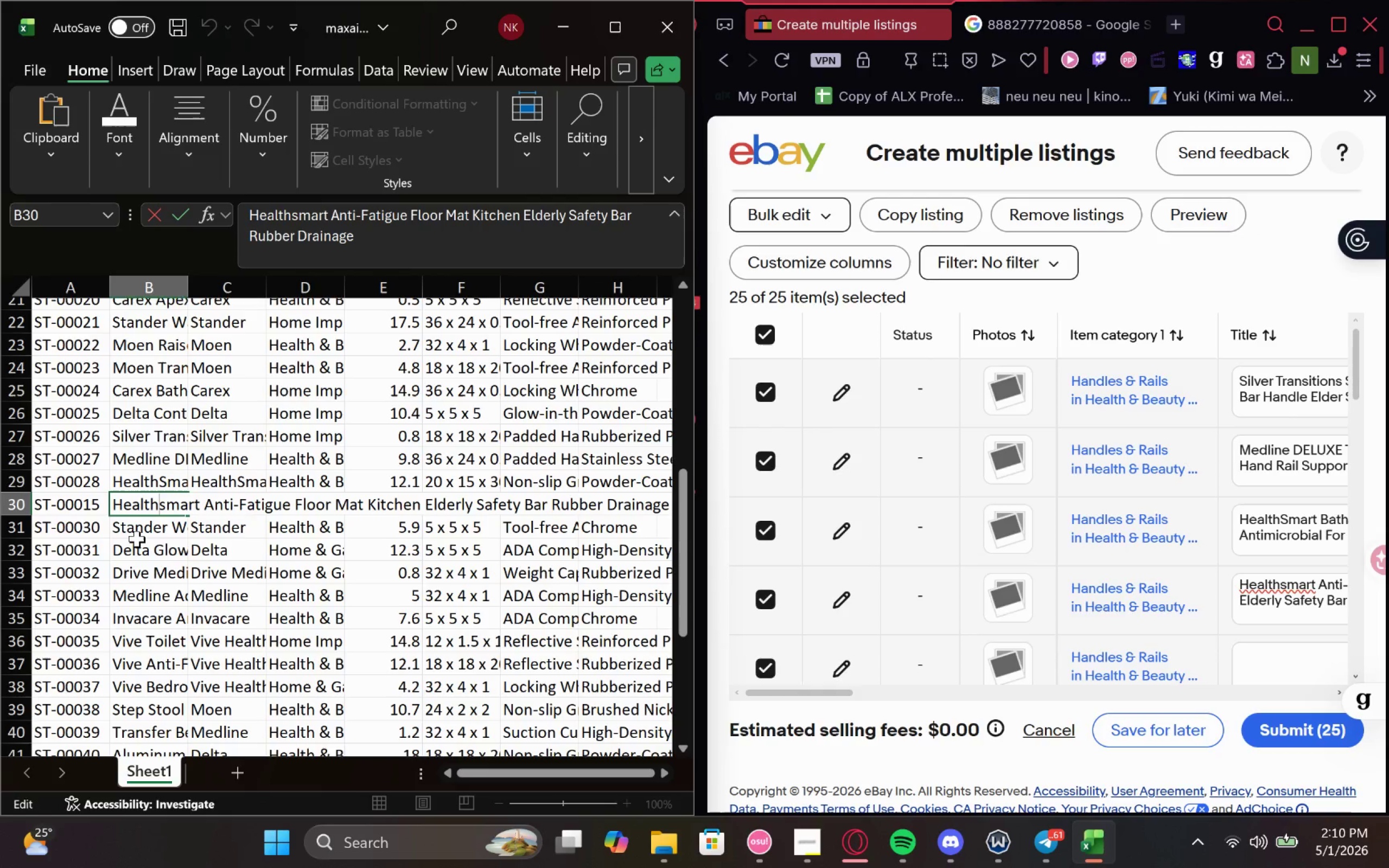 
left_click([137, 539])
 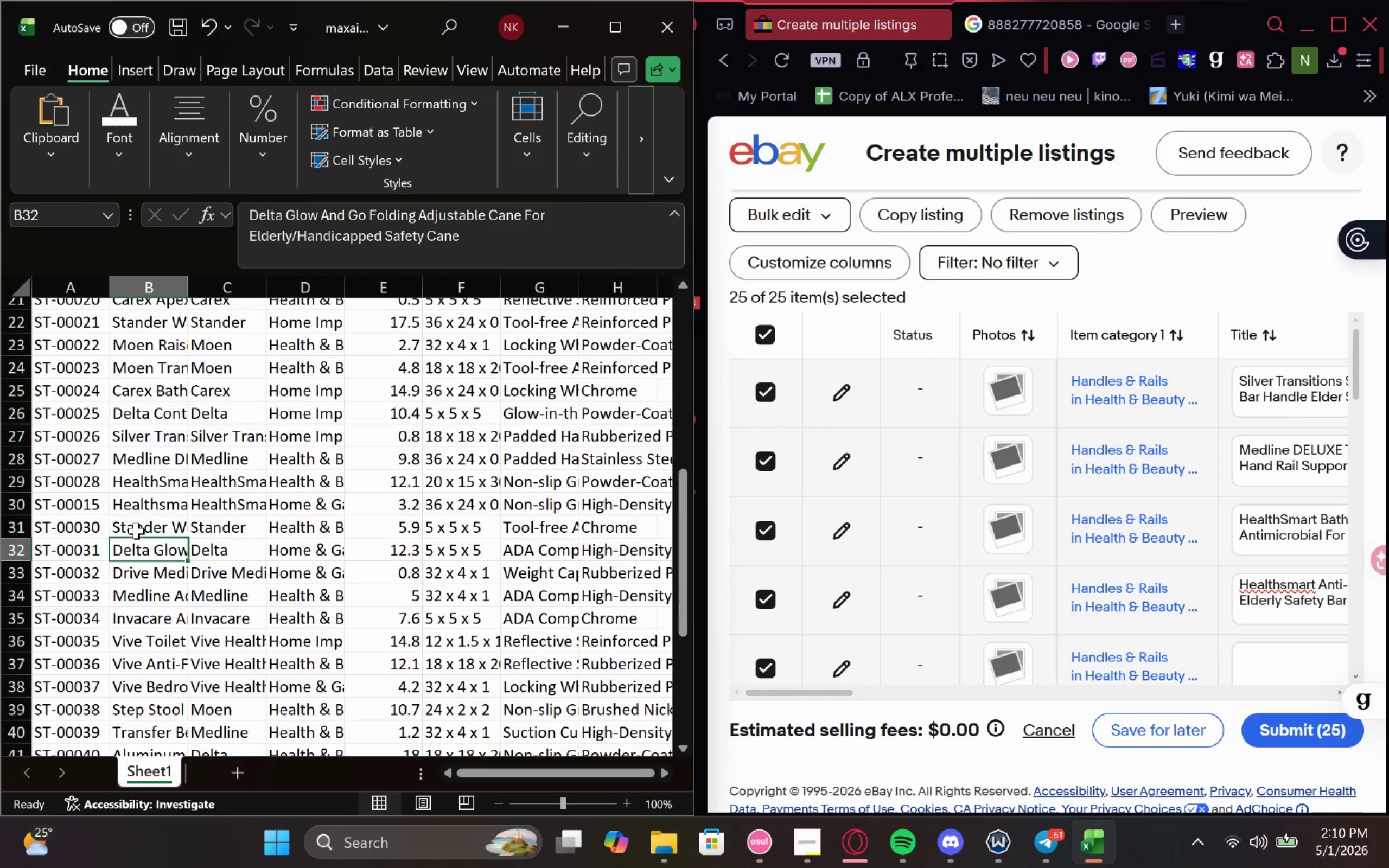 
left_click([136, 531])
 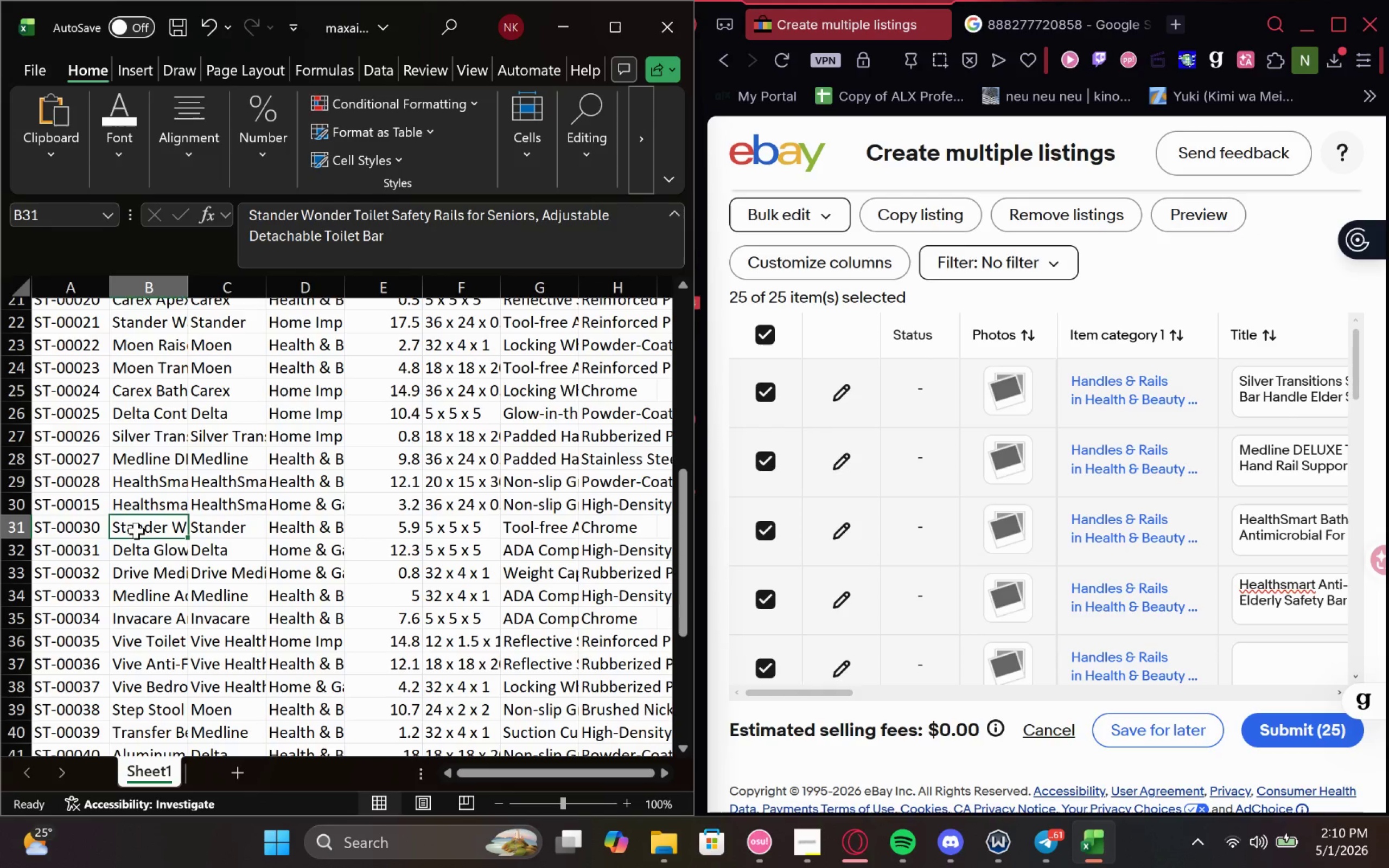 
key(Control+C)
 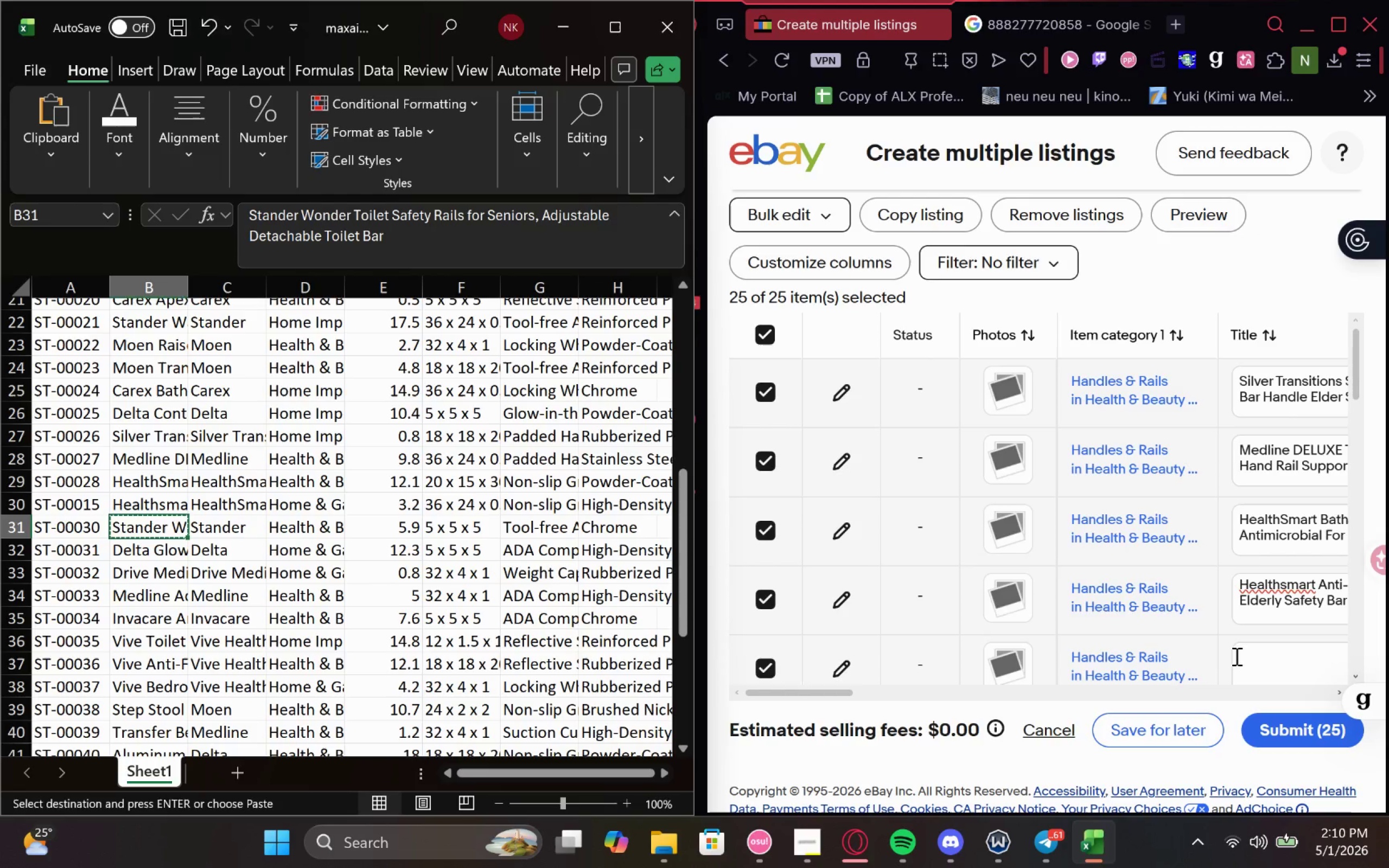 
key(Control+V)
 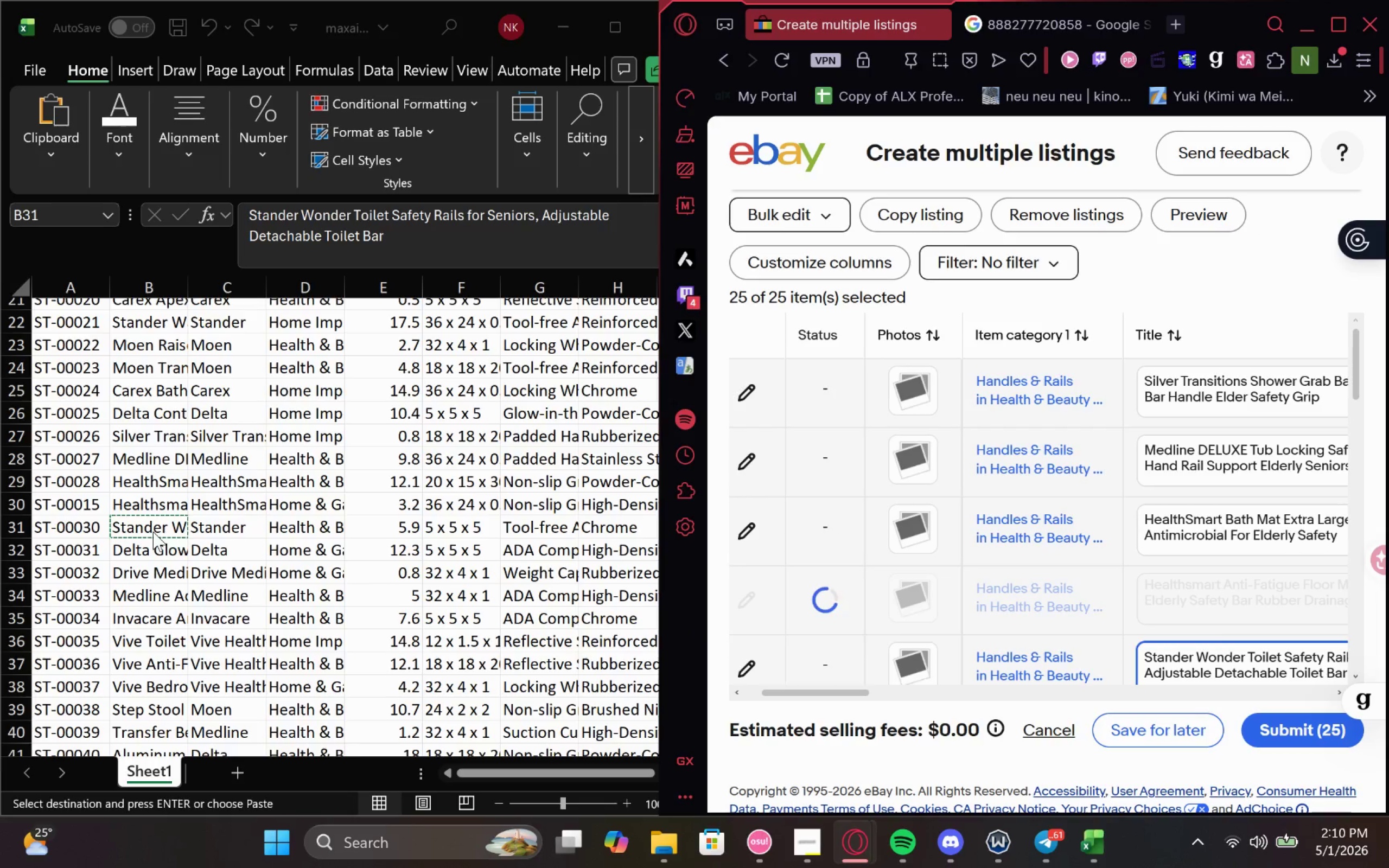 
left_click([152, 546])
 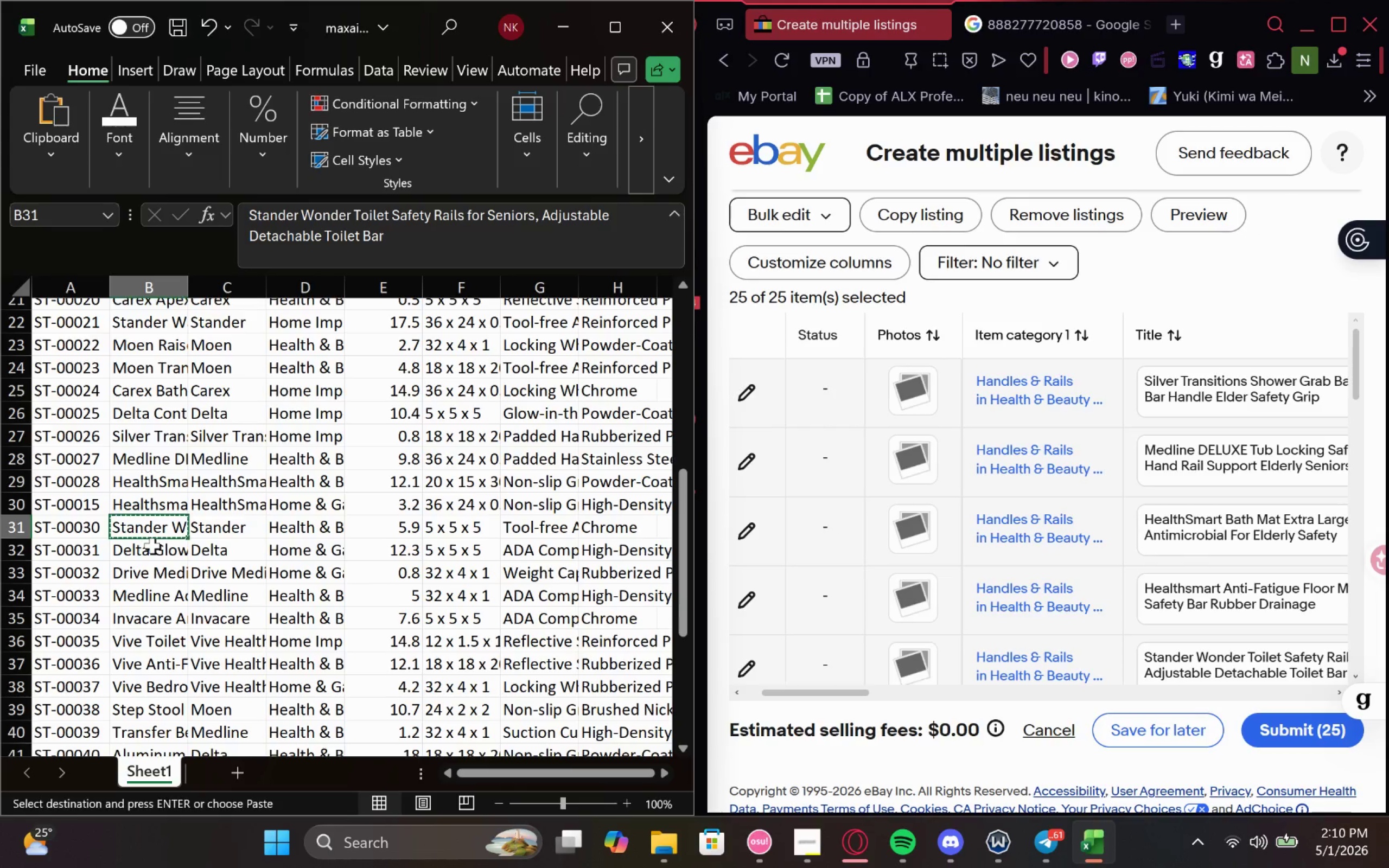 
key(ArrowDown)
 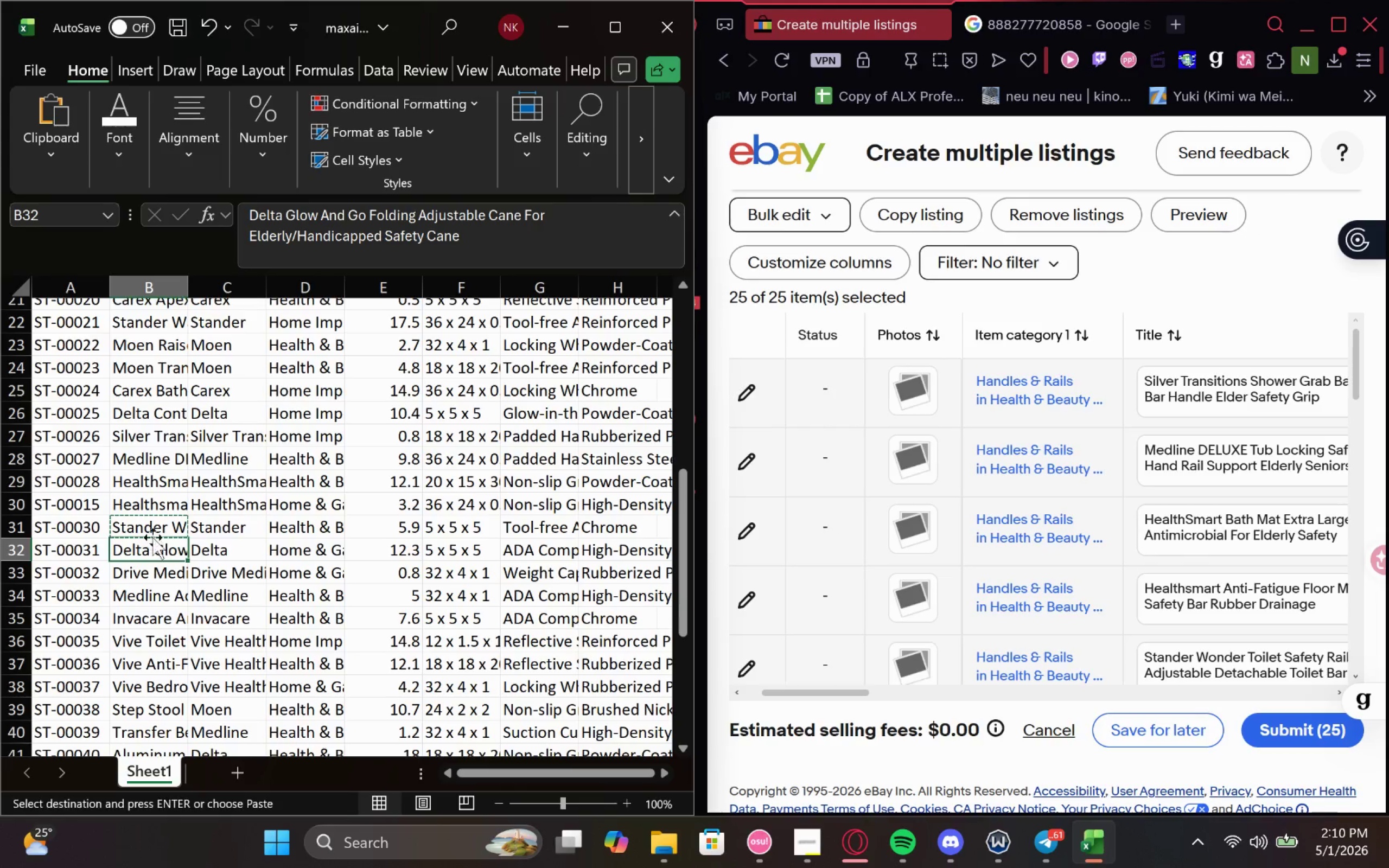 
key(Control+C)
 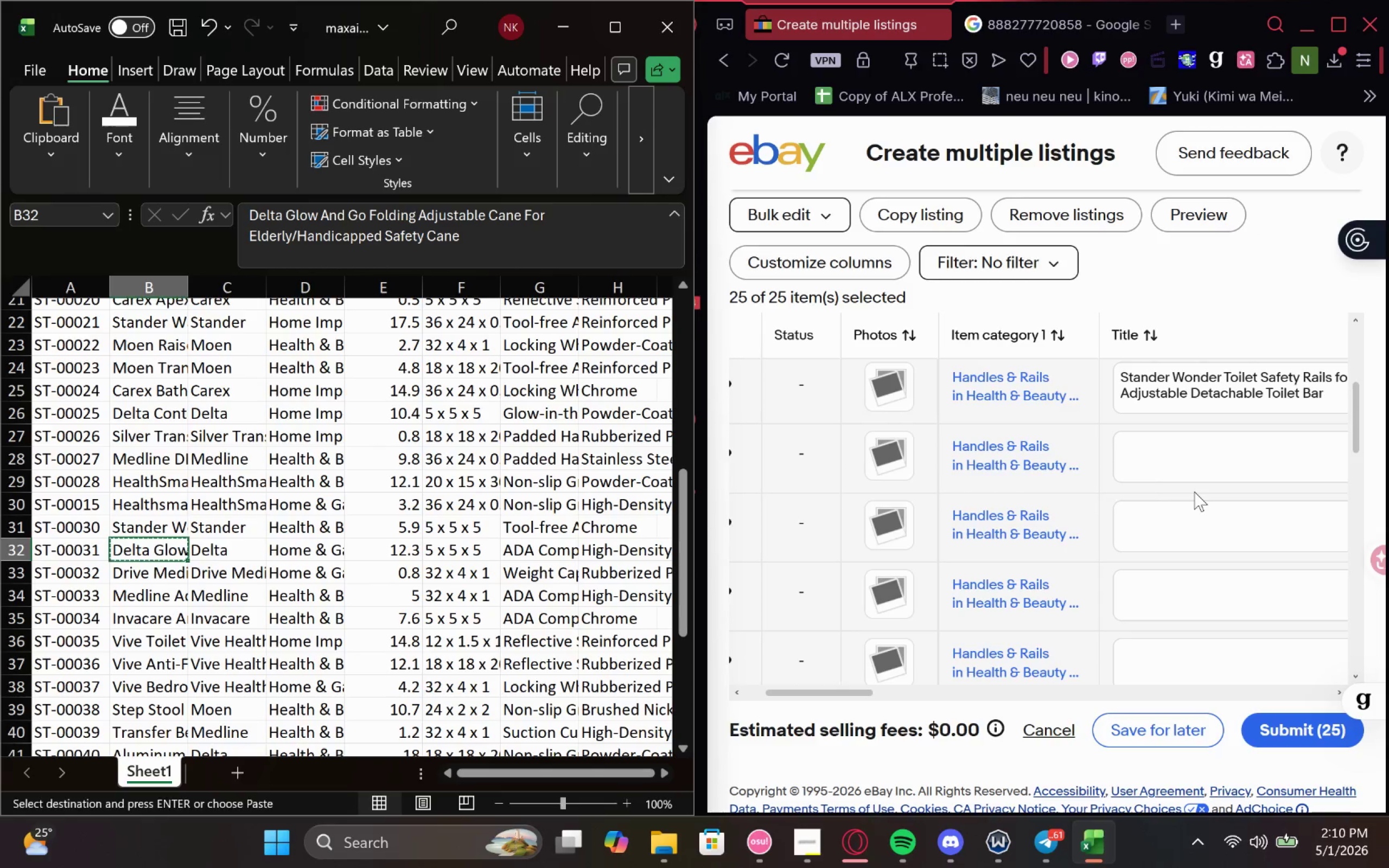 
left_click([1169, 455])
 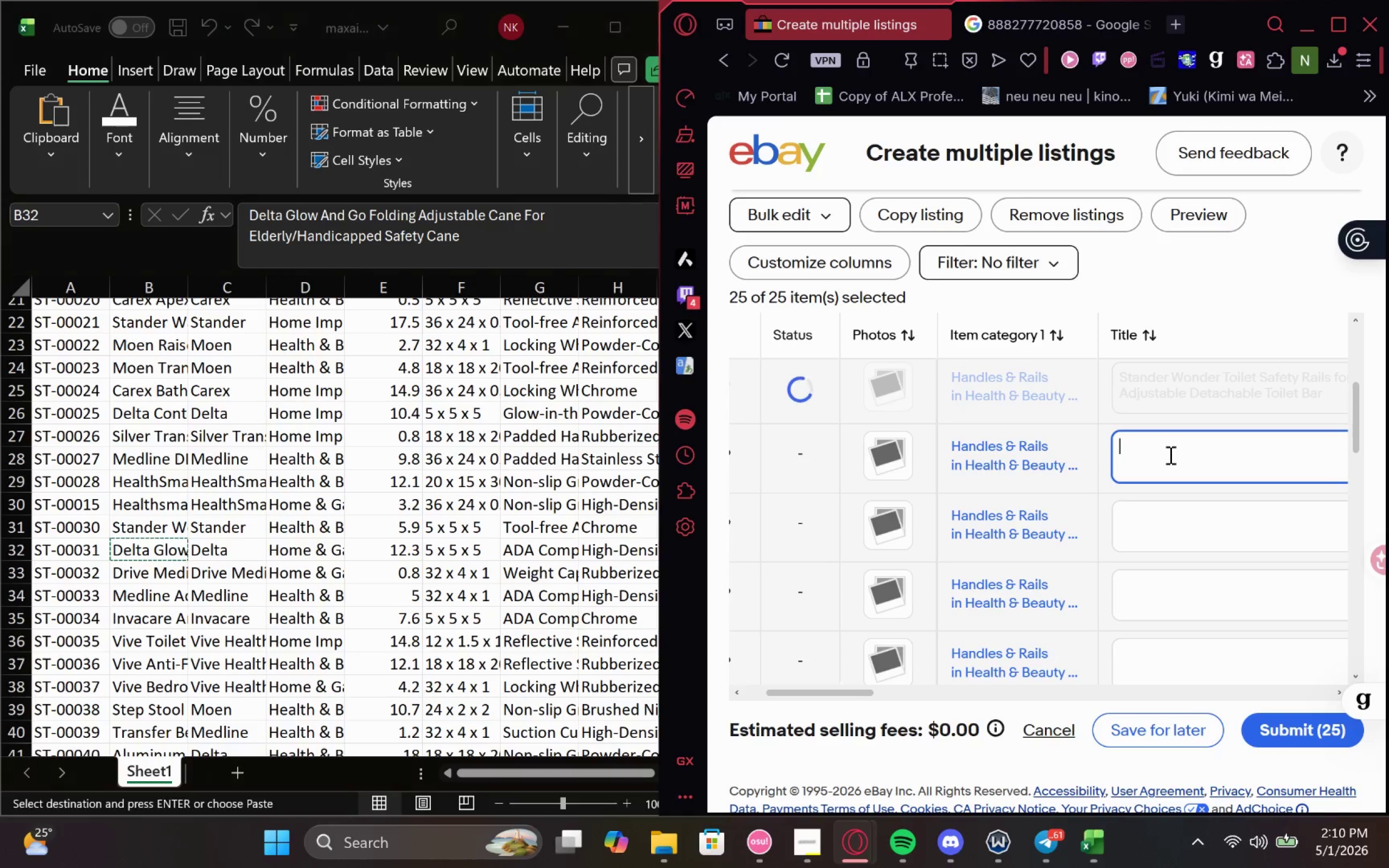 
key(Control+V)
 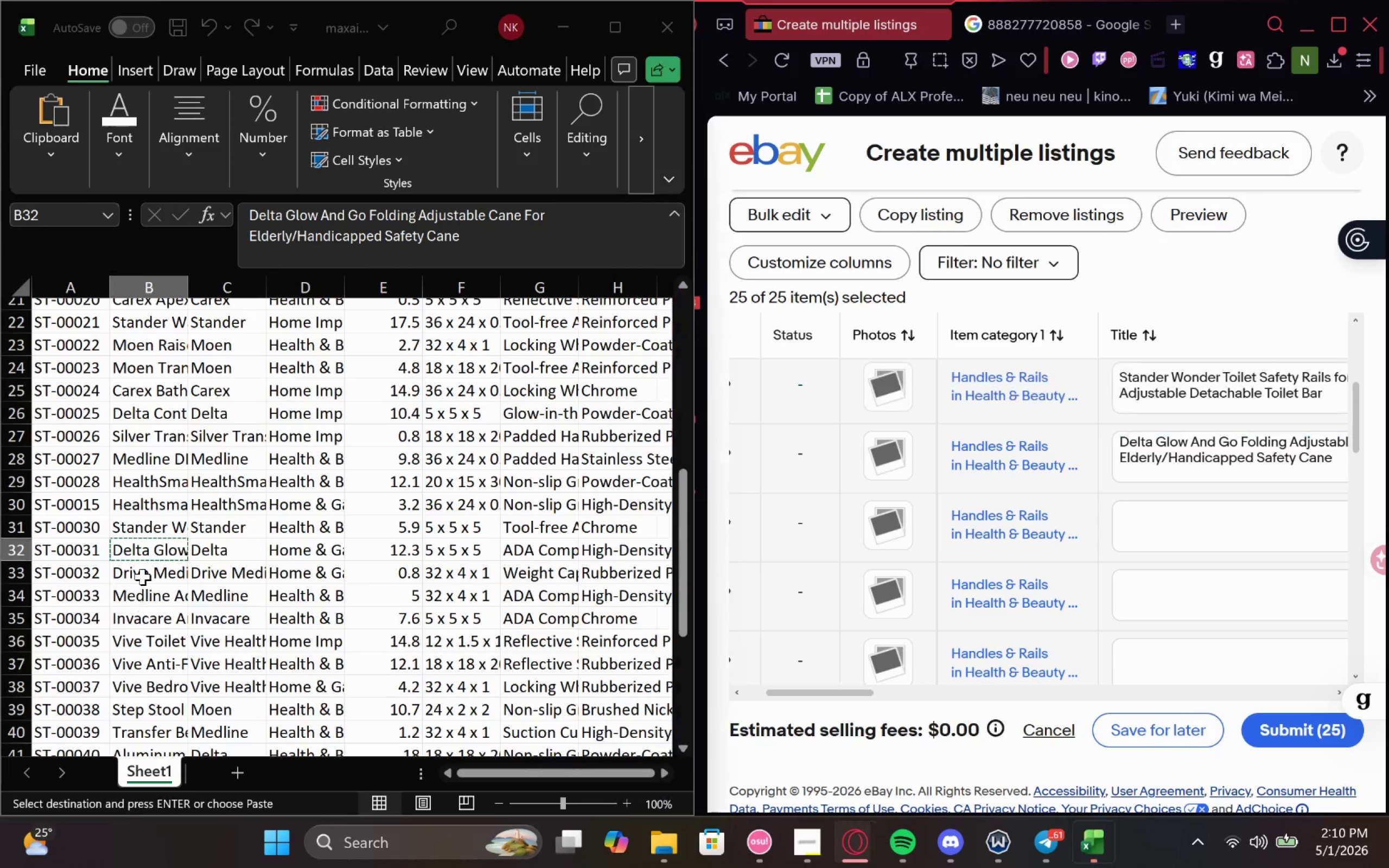 
double_click([145, 570])
 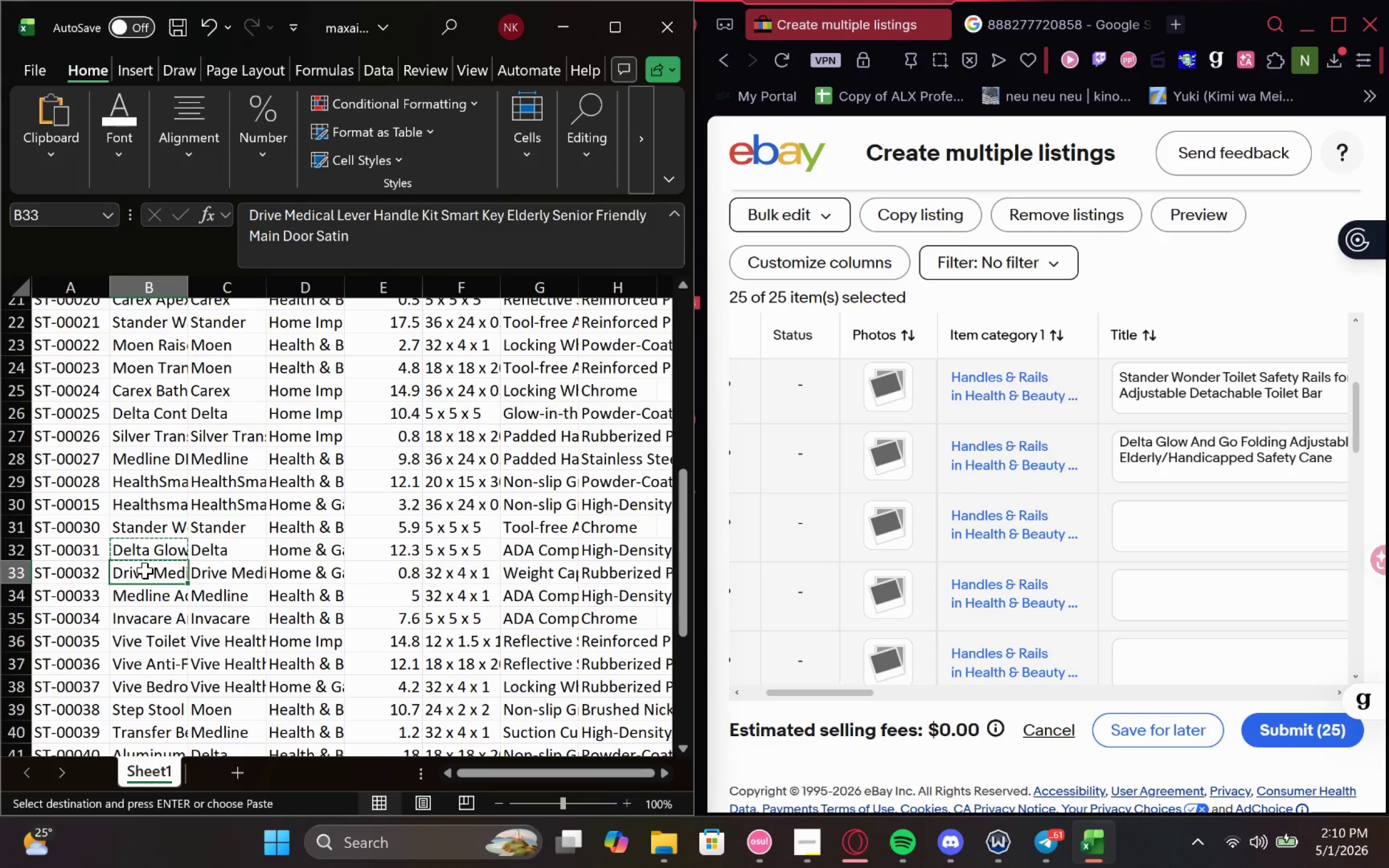 
key(Control+C)
 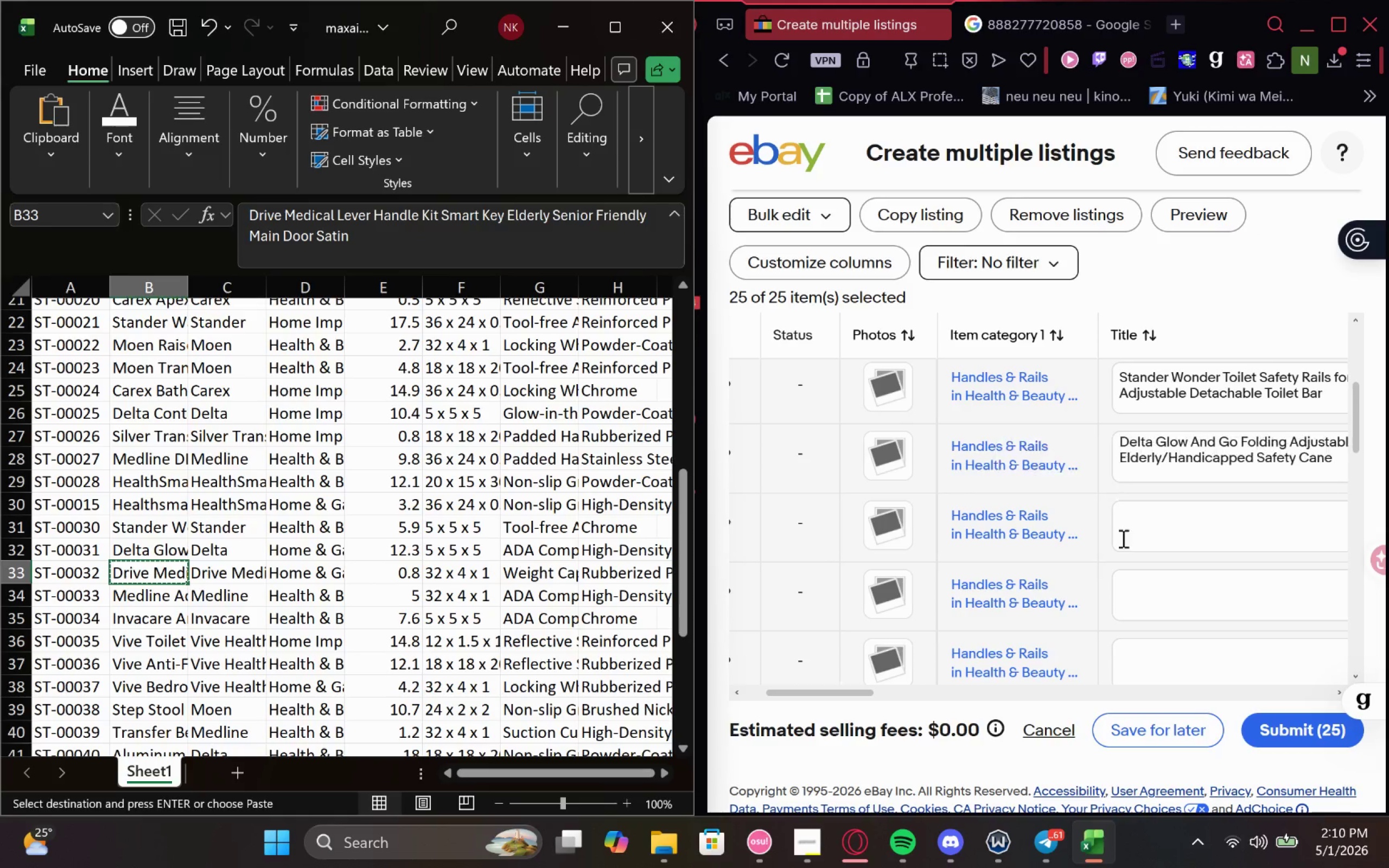 
left_click([1263, 524])
 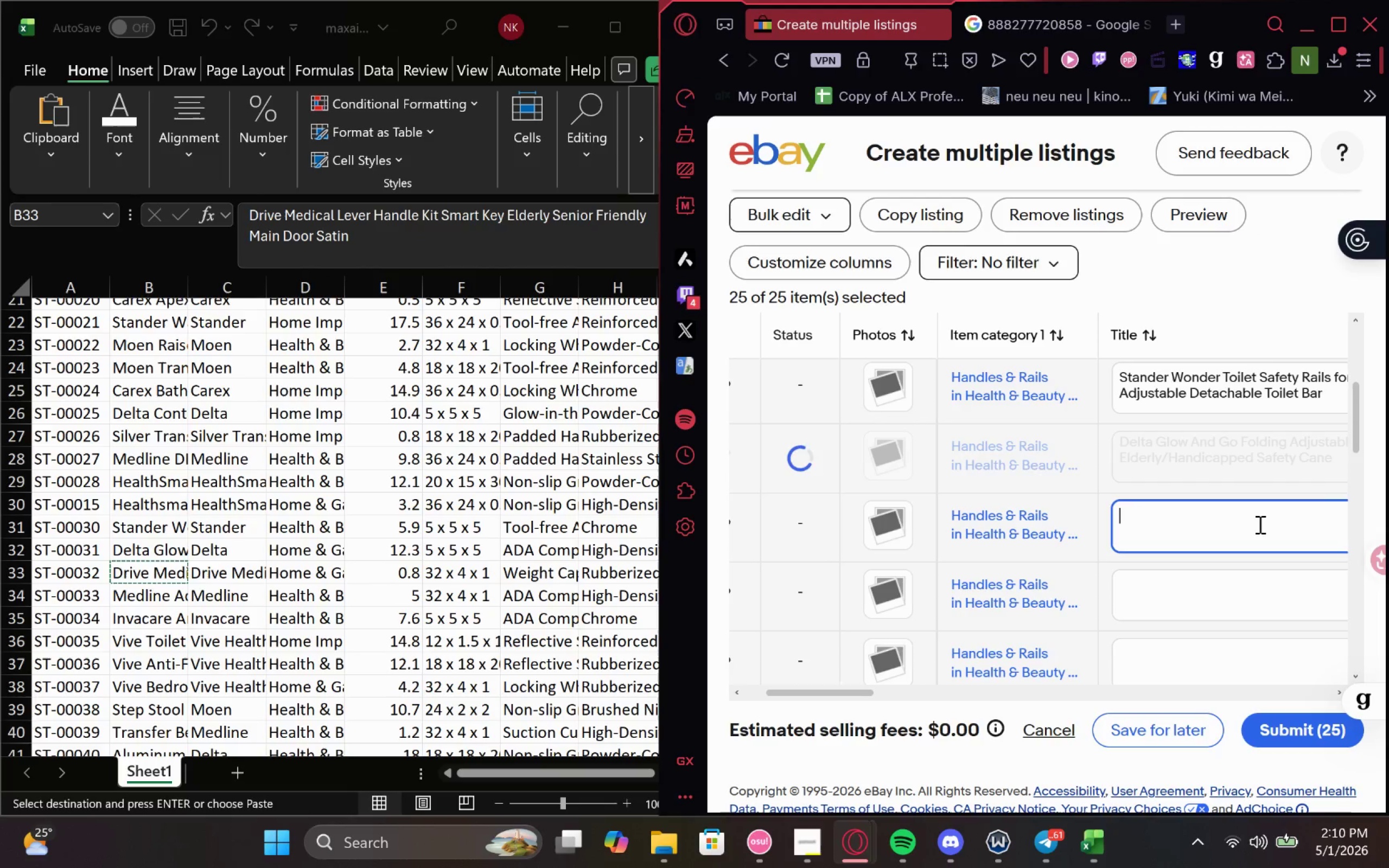 
key(Control+V)
 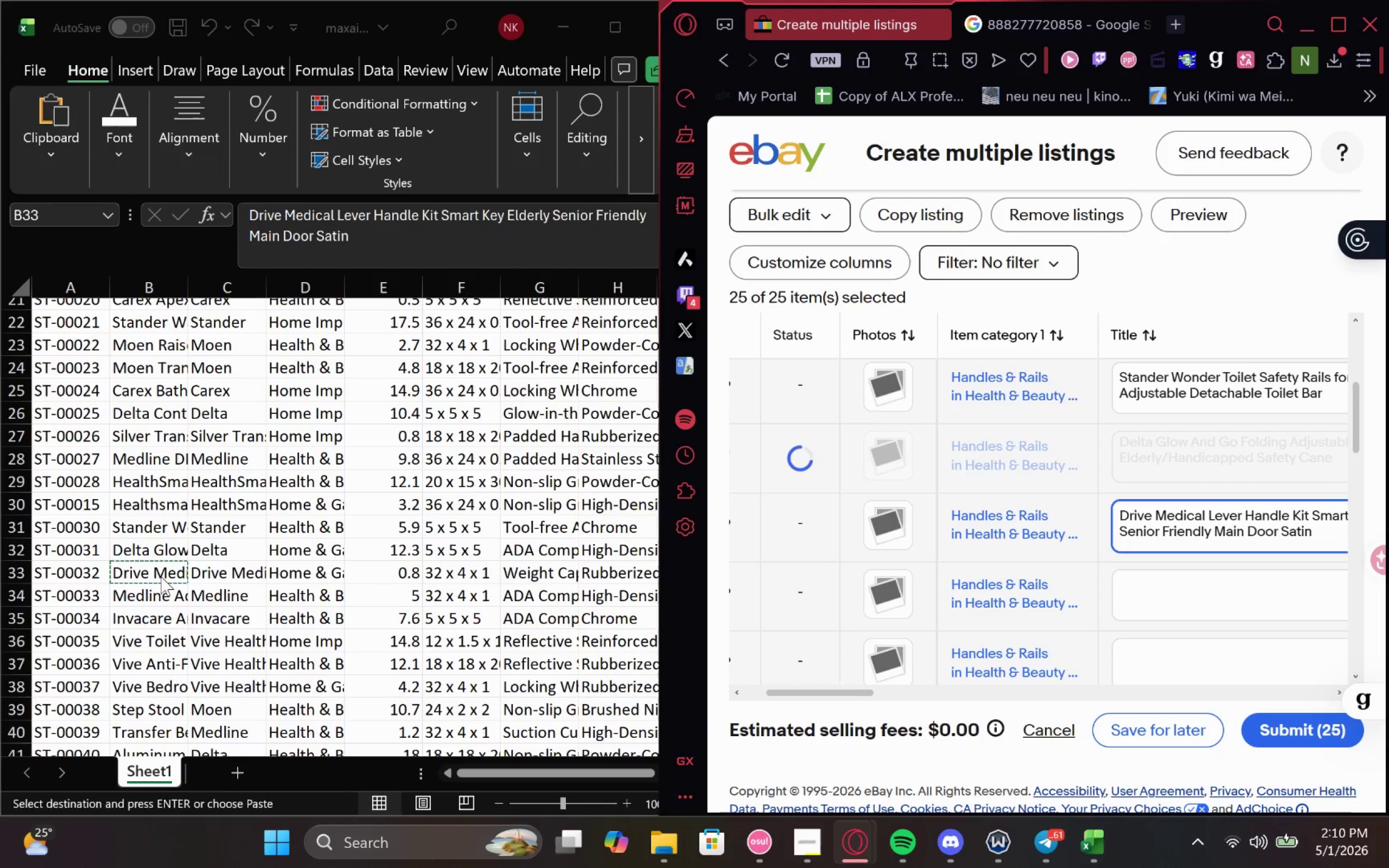 
left_click([157, 585])
 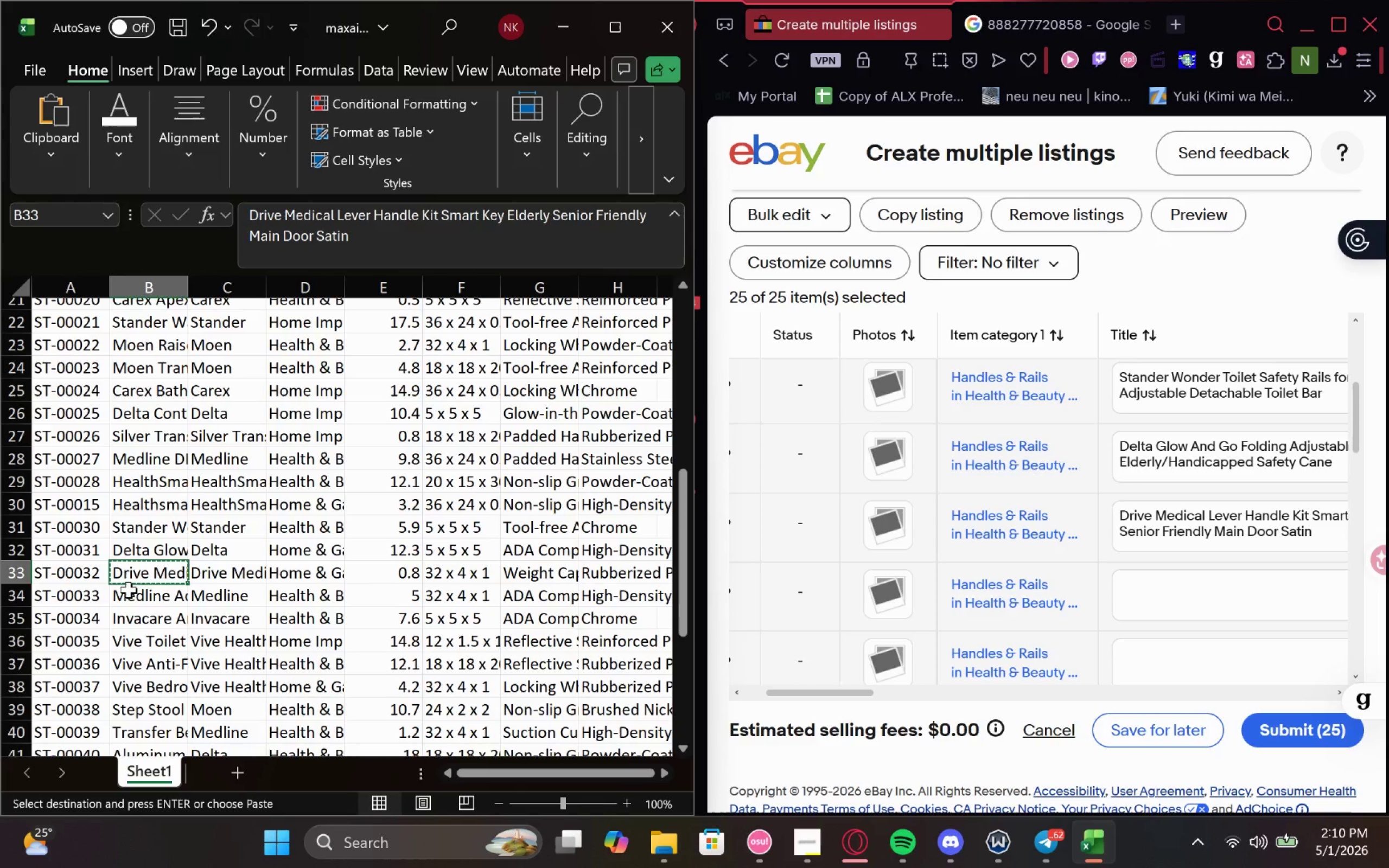 
left_click([129, 593])
 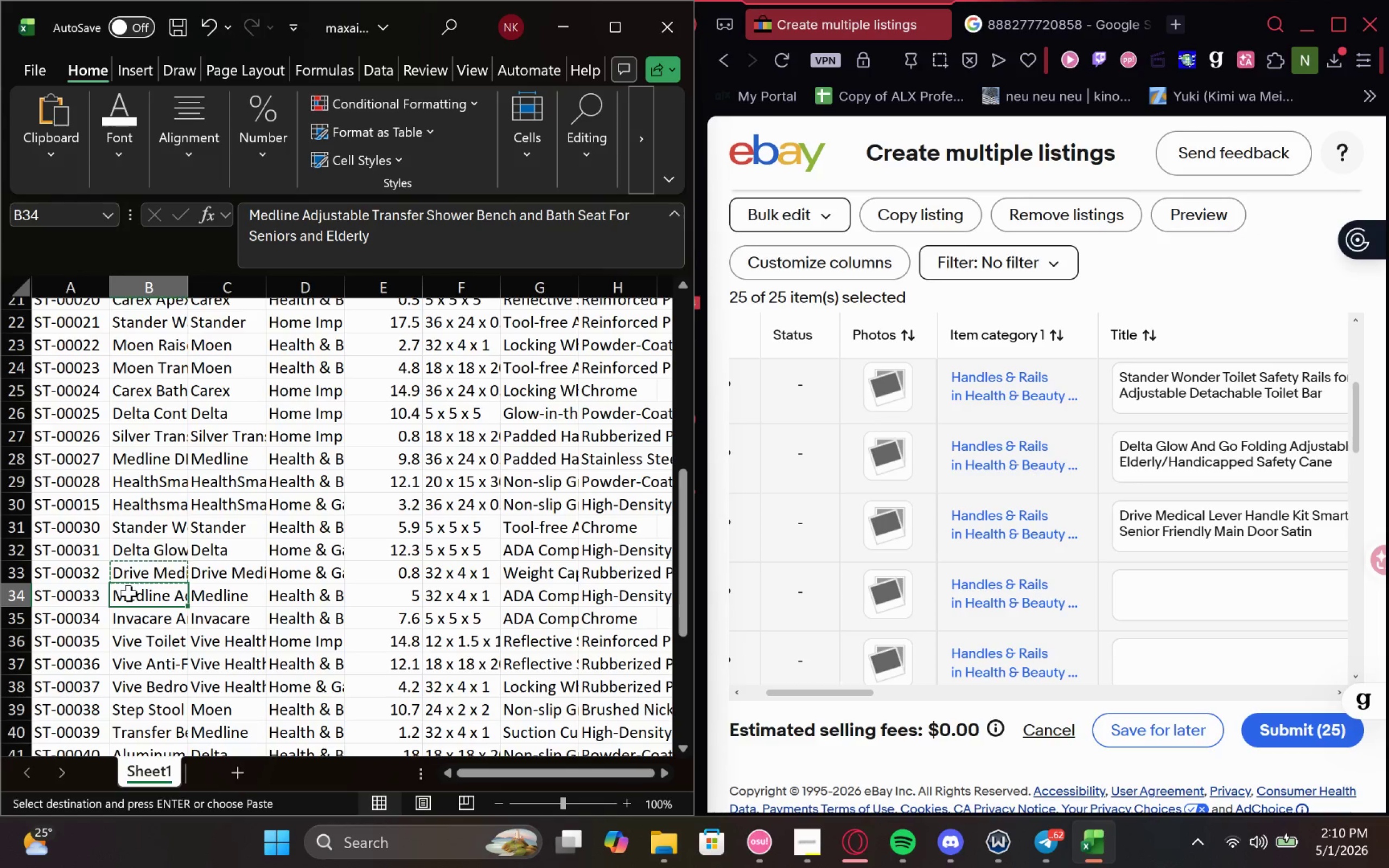 
key(Control+C)
 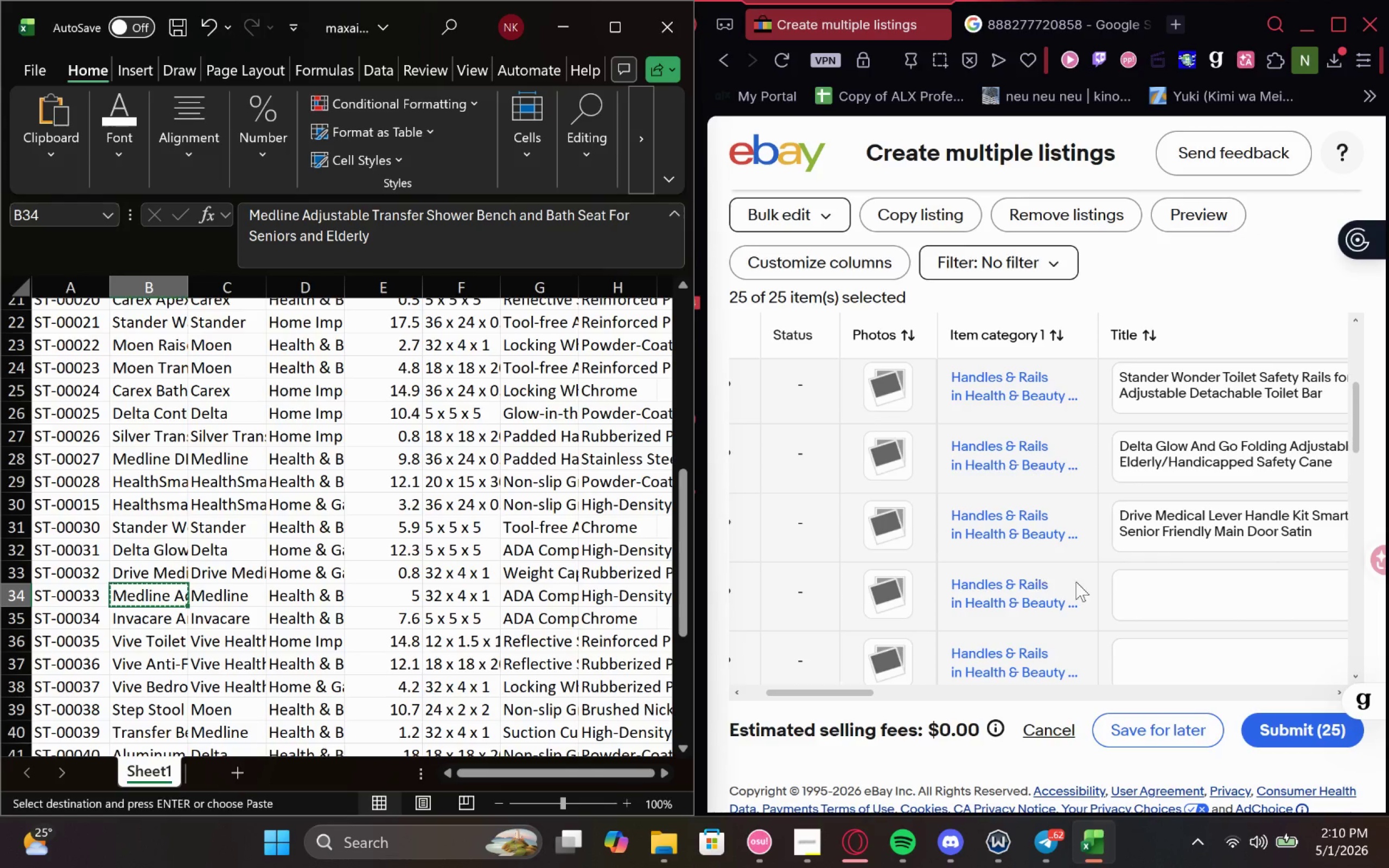 
left_click([1164, 584])
 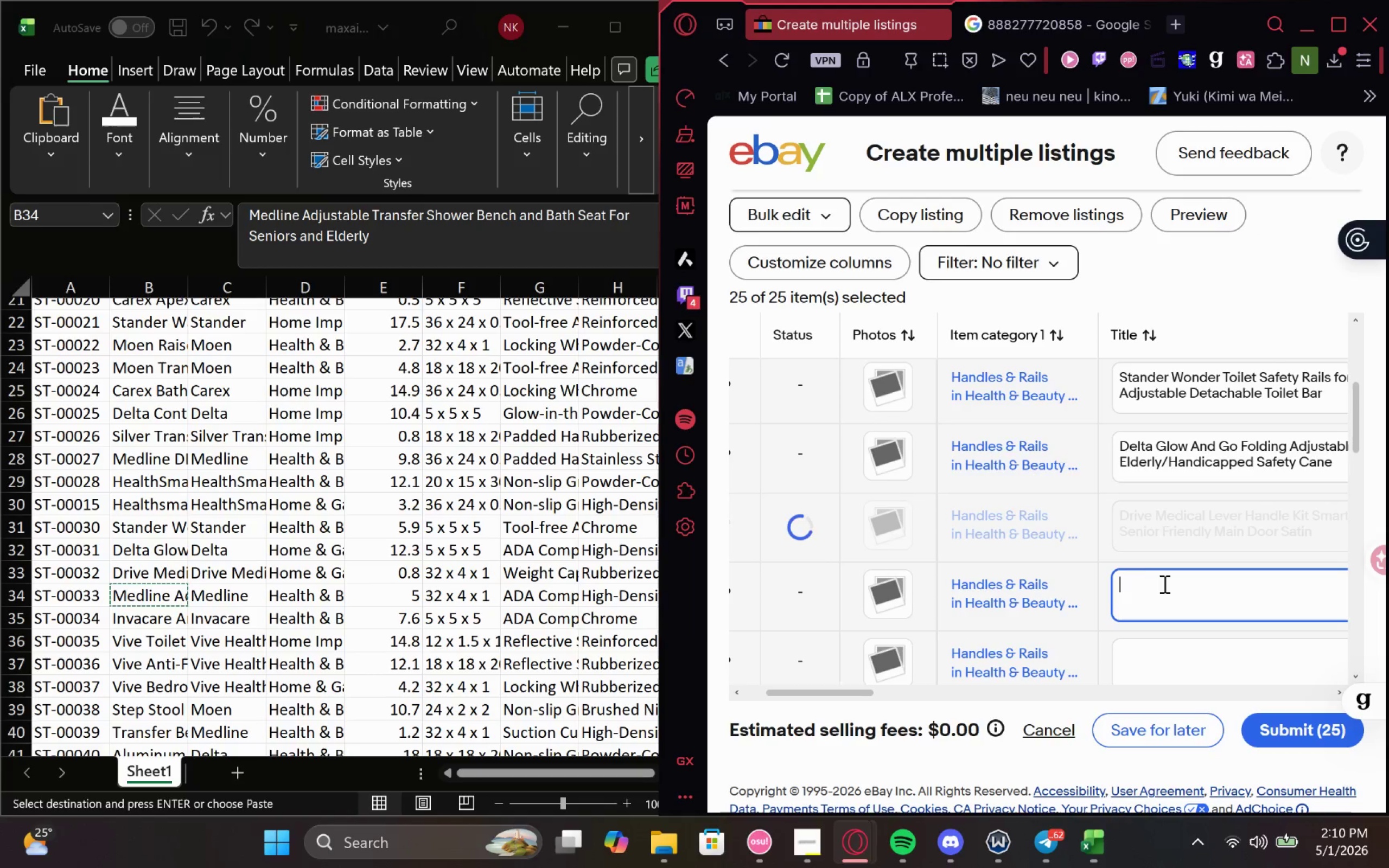 
key(Control+V)
 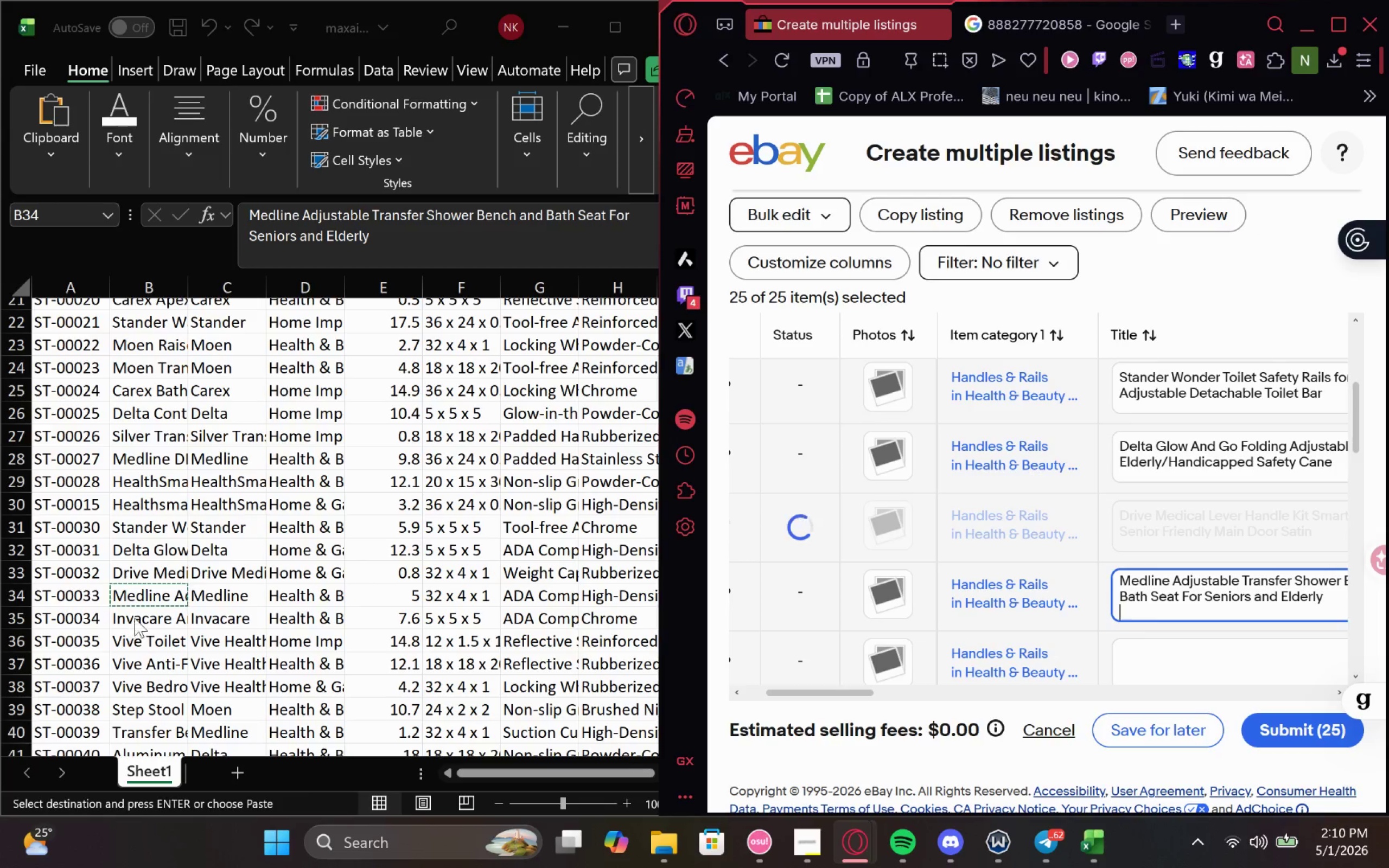 
double_click([135, 618])
 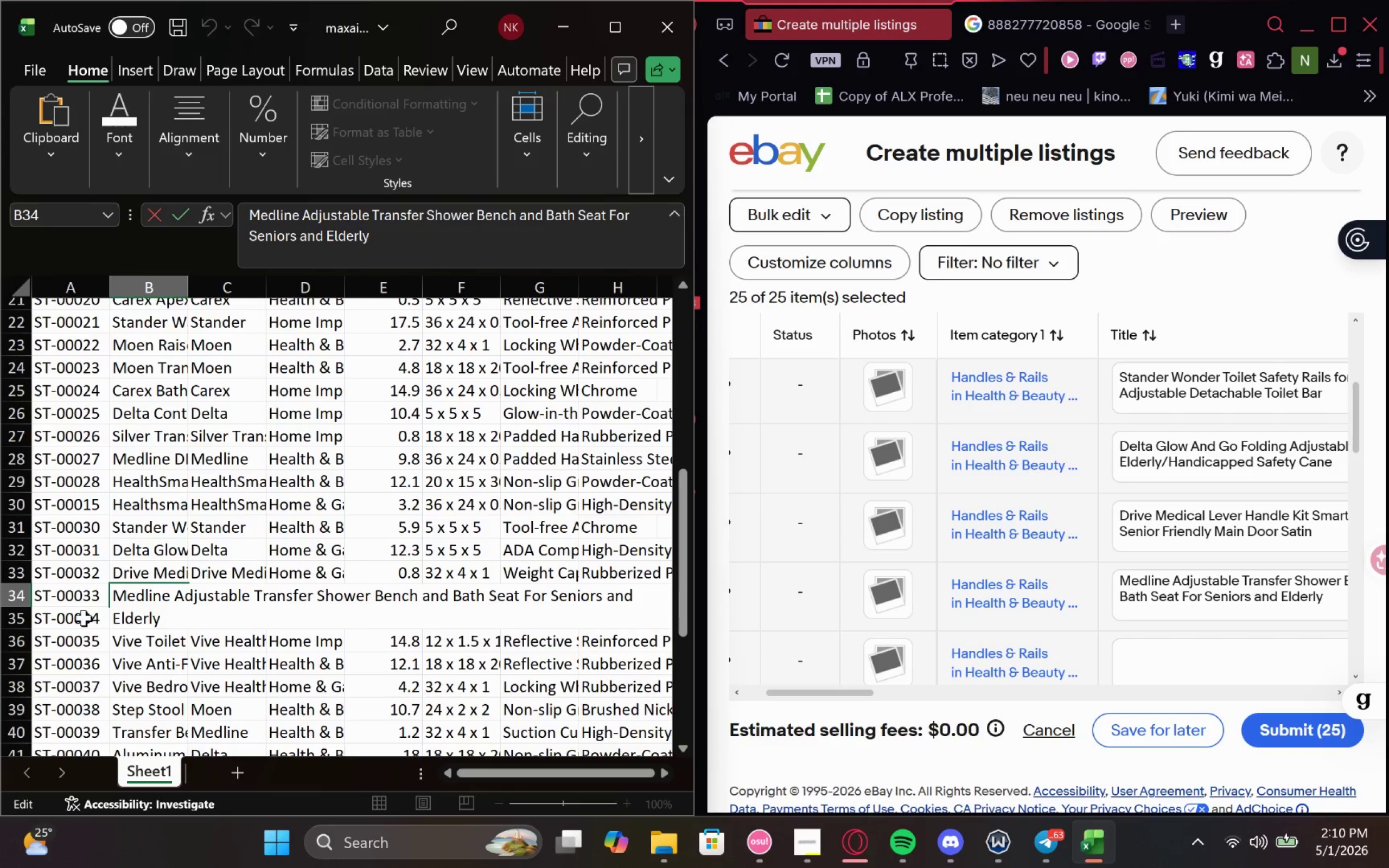 
left_click([80, 618])
 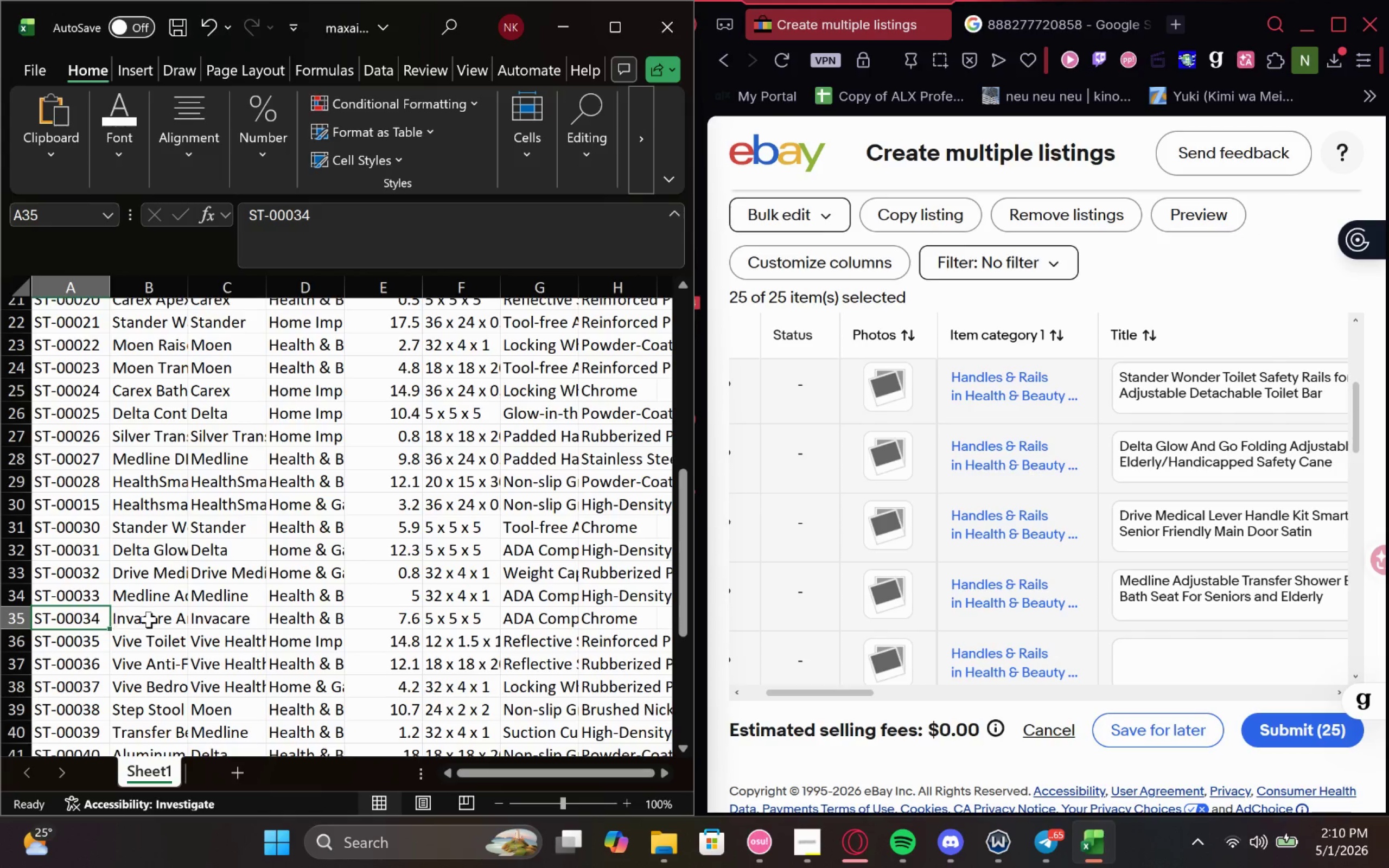 
left_click([149, 620])
 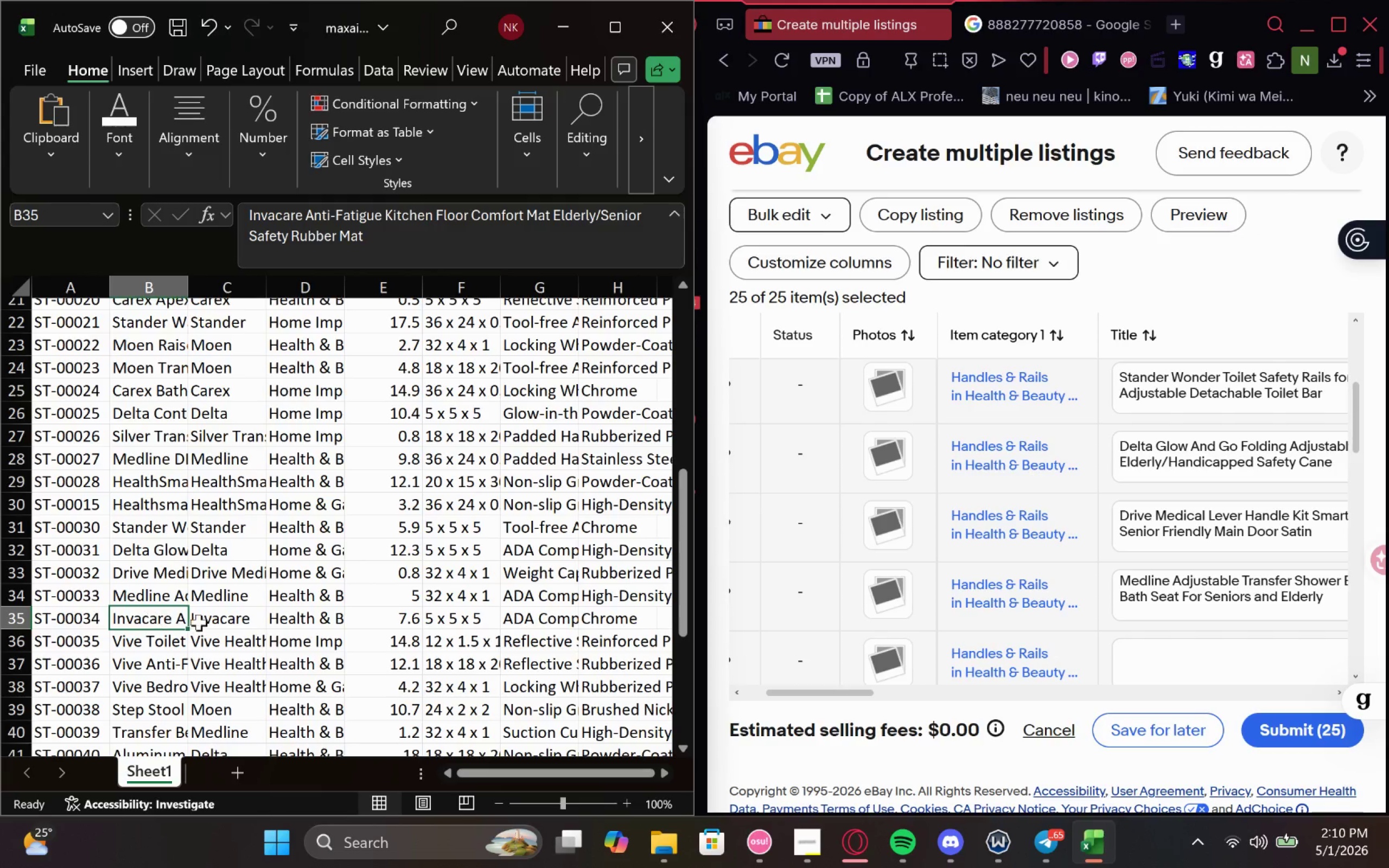 
key(Control+C)
 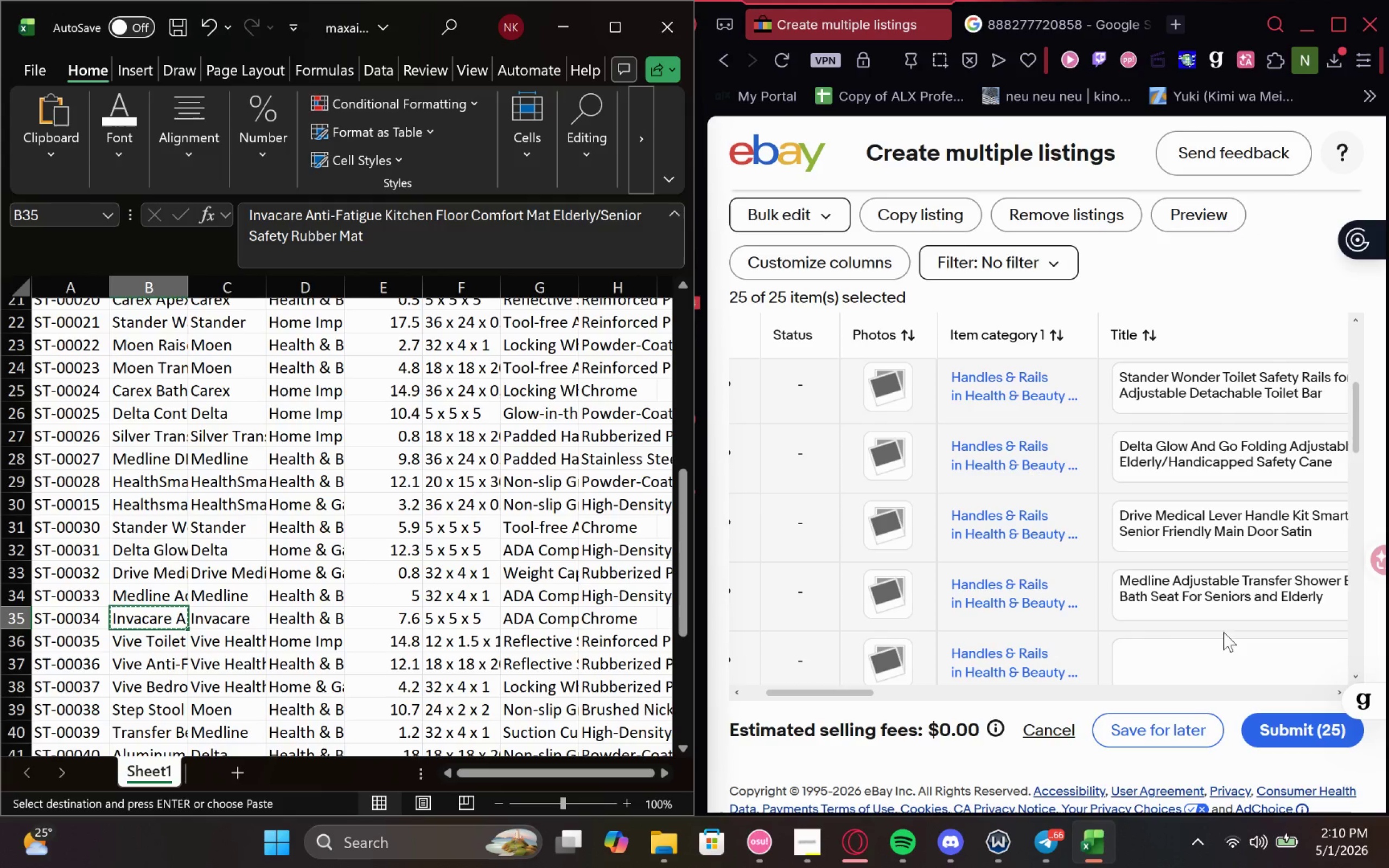 
left_click([1209, 650])
 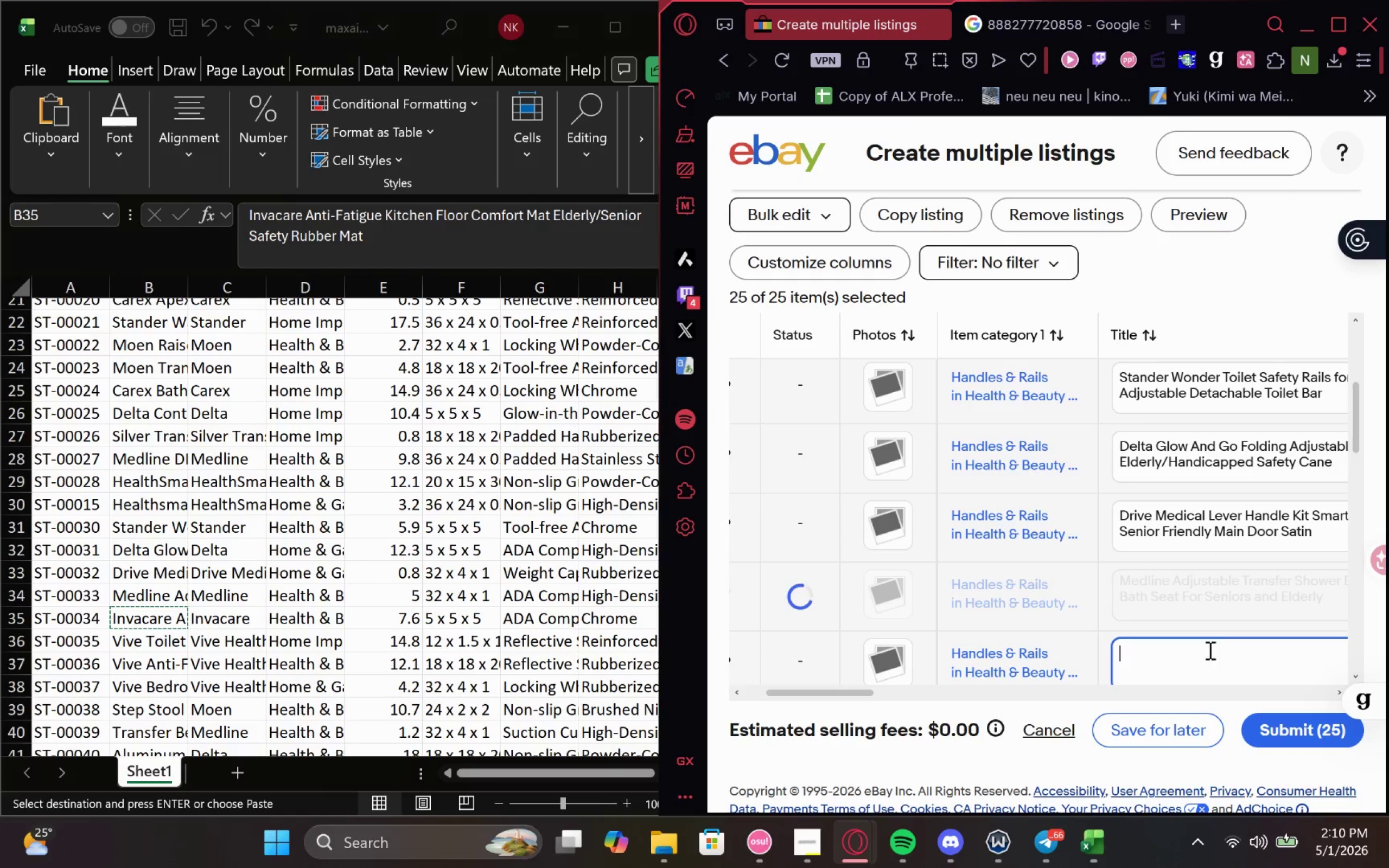 
hold_key(key=ControlLeft, duration=0.61)
 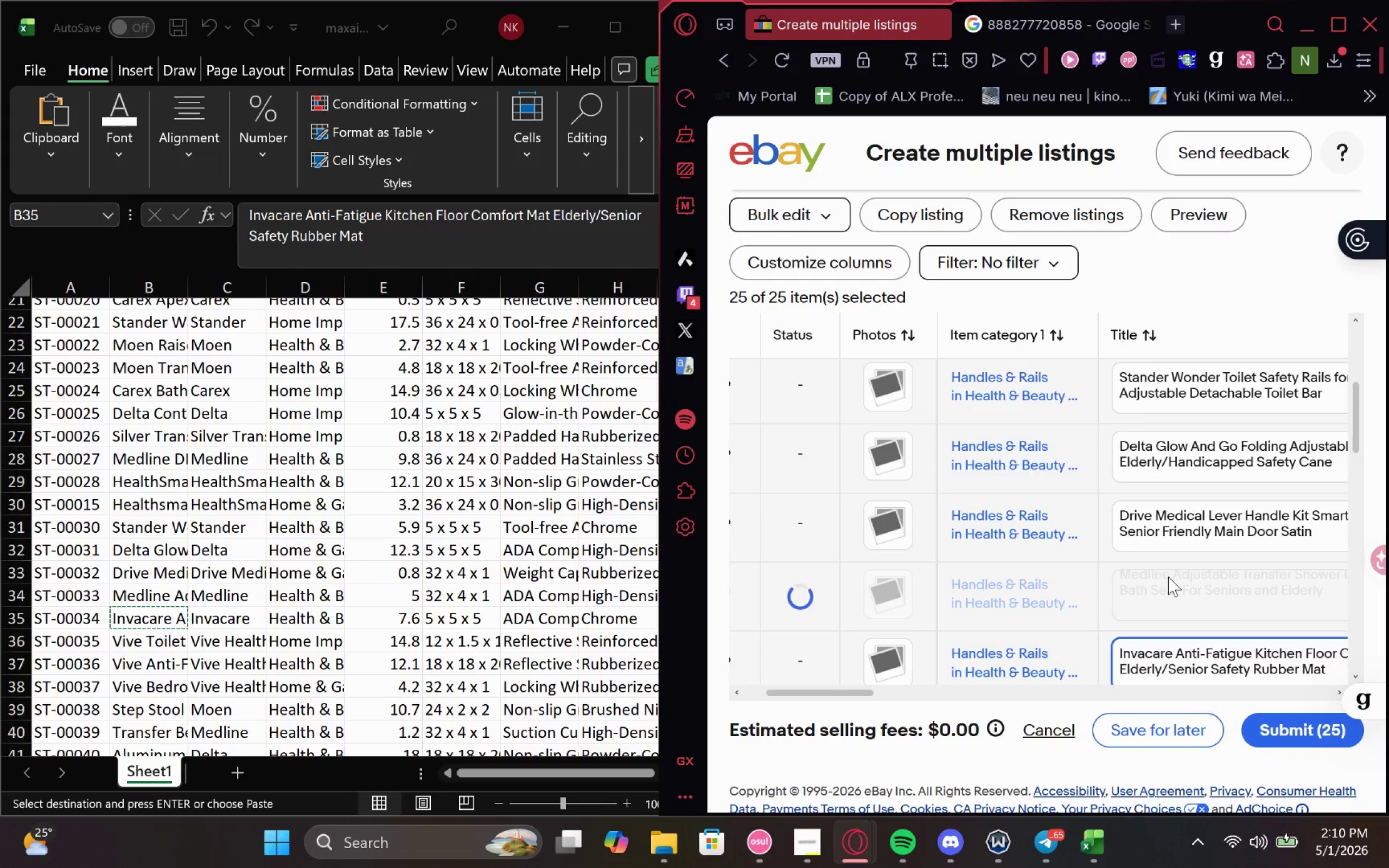 
key(V)
 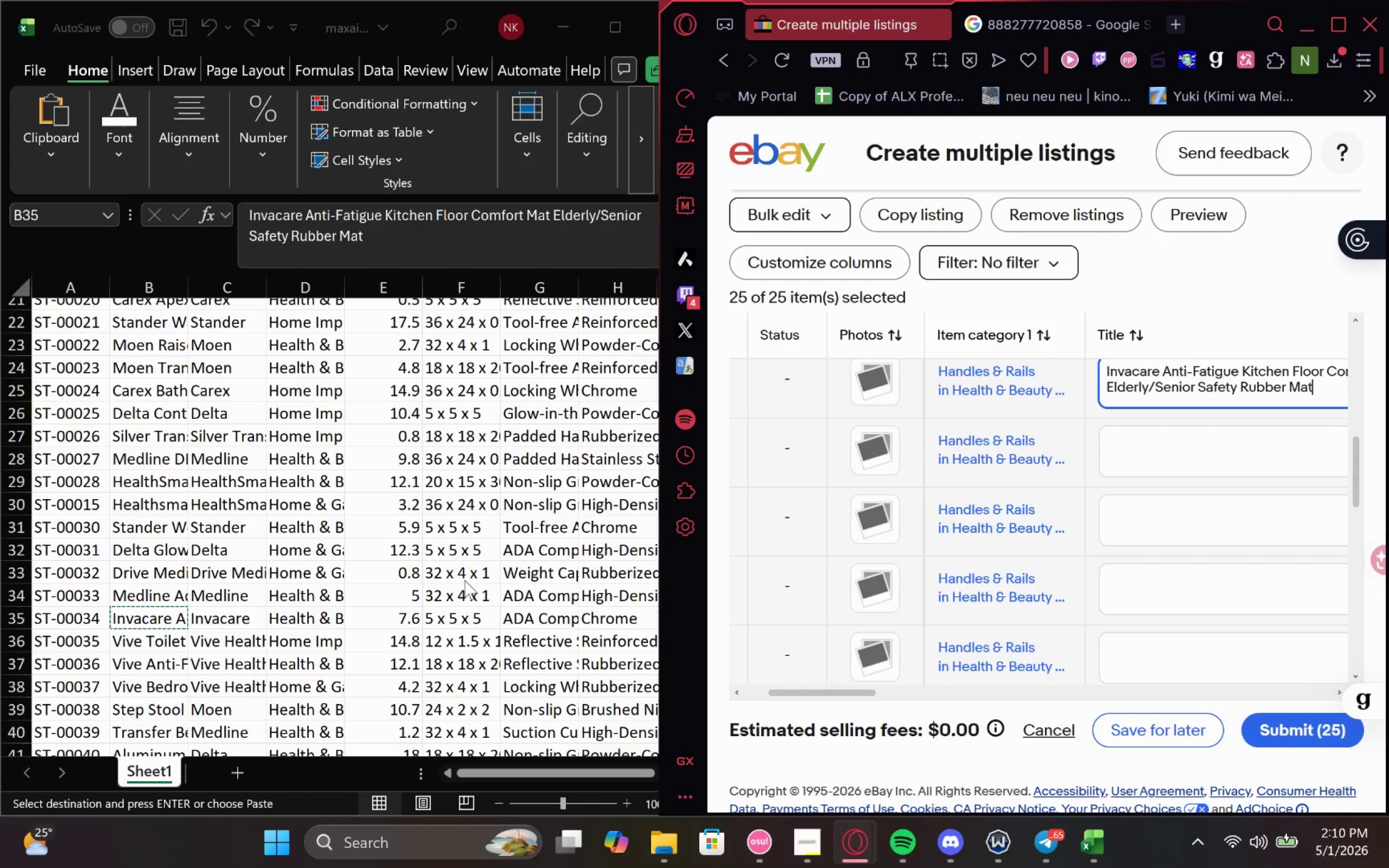 
left_click([137, 638])
 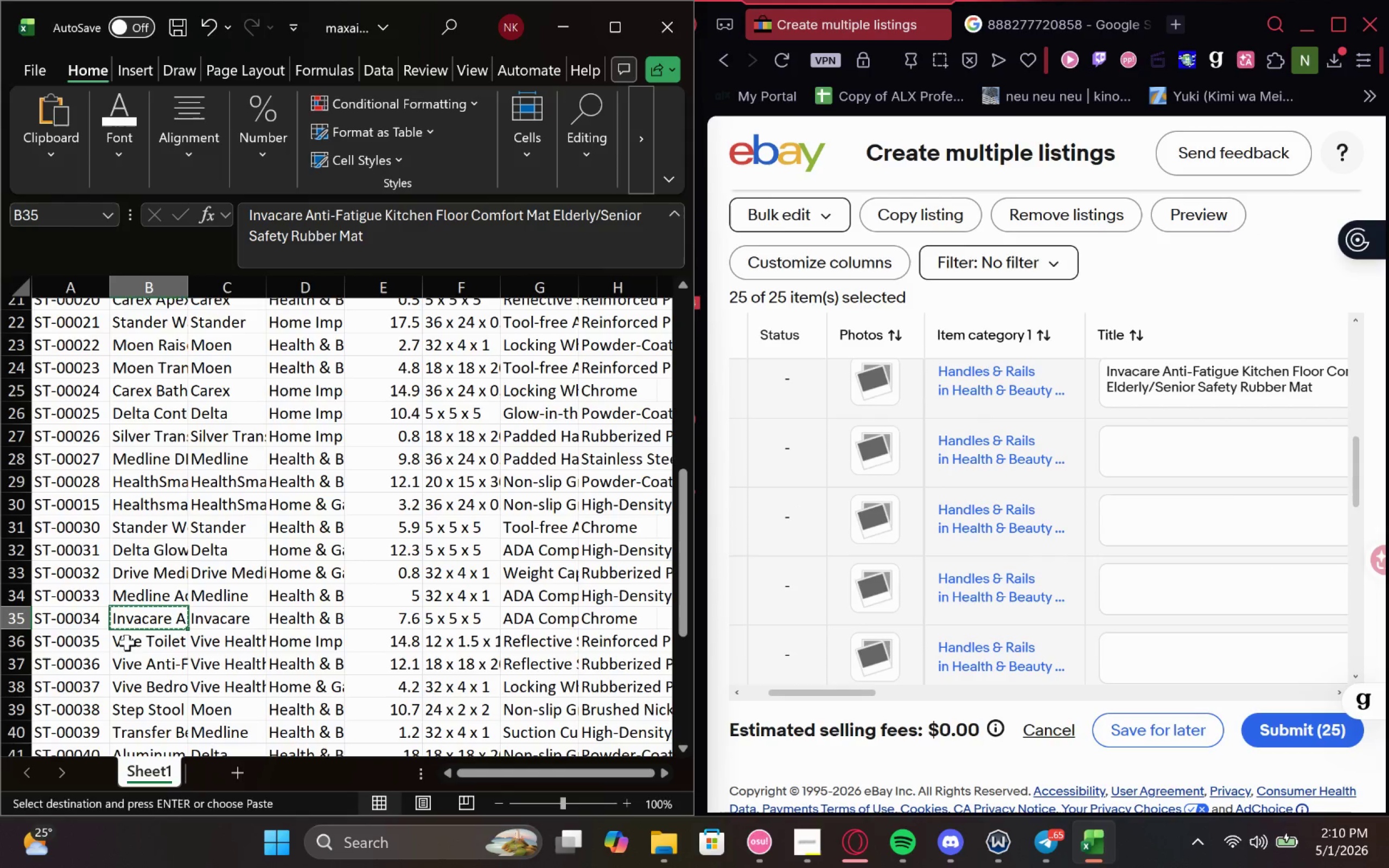 
left_click([125, 646])
 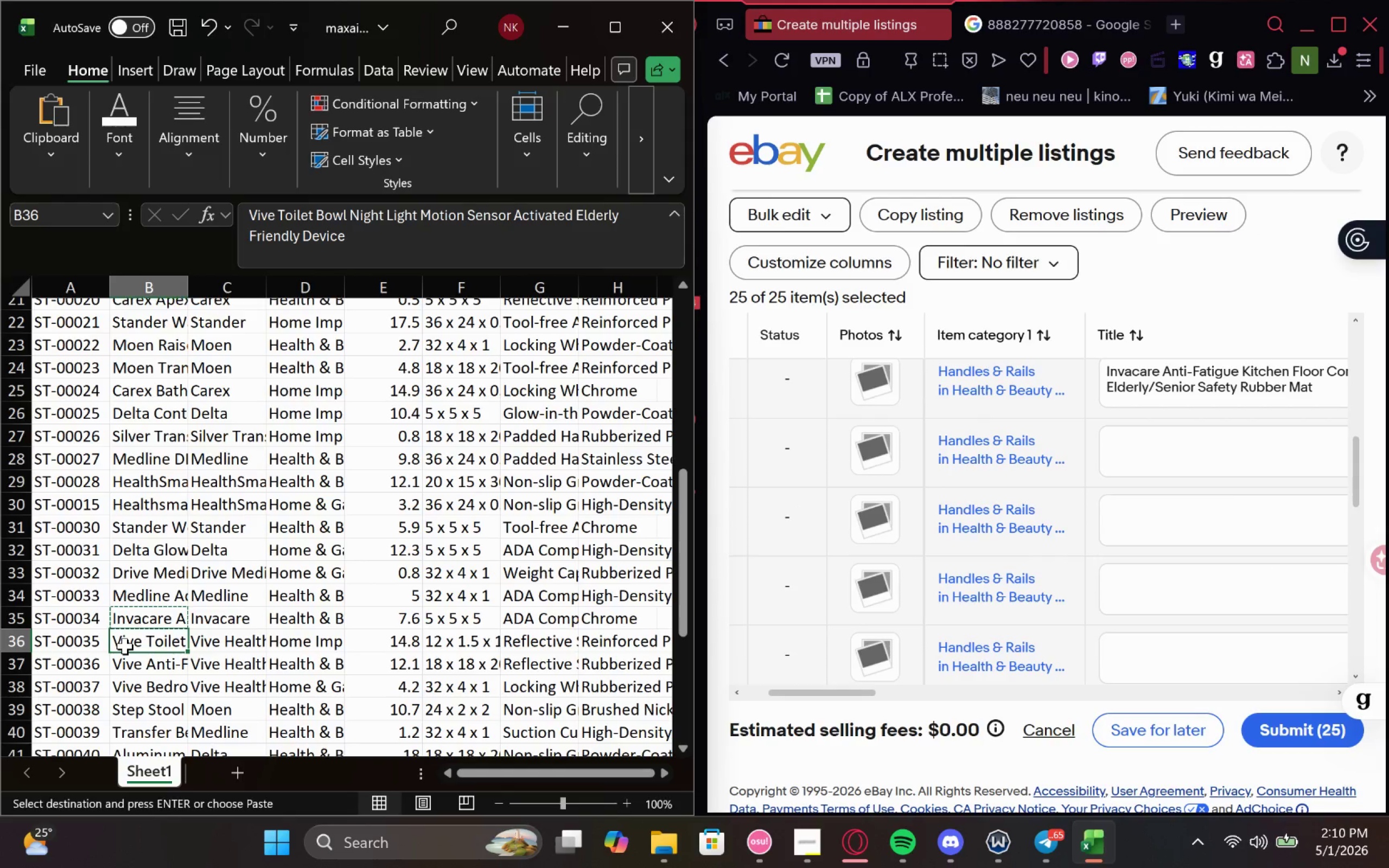 
key(Control+C)
 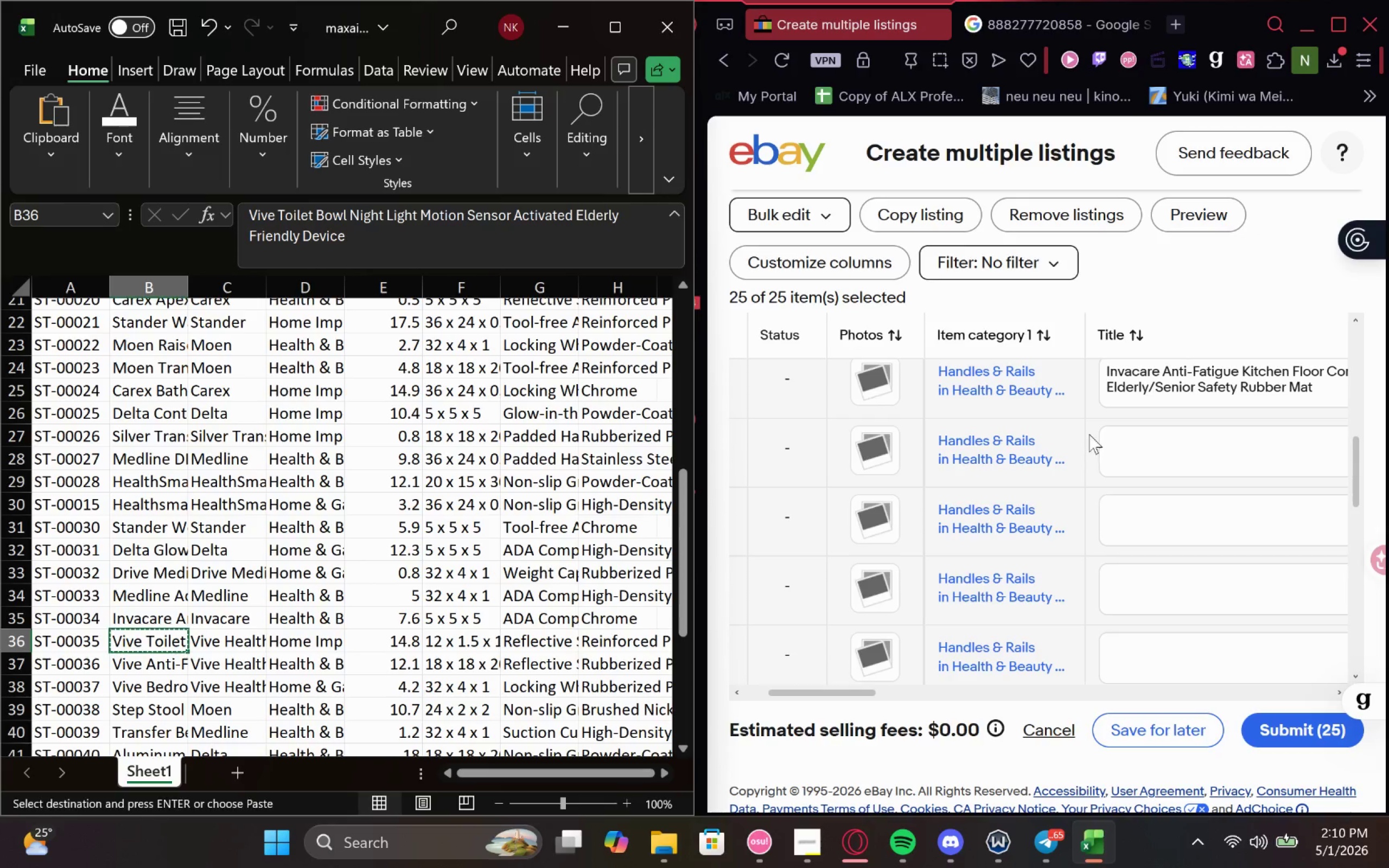 
left_click([1184, 453])
 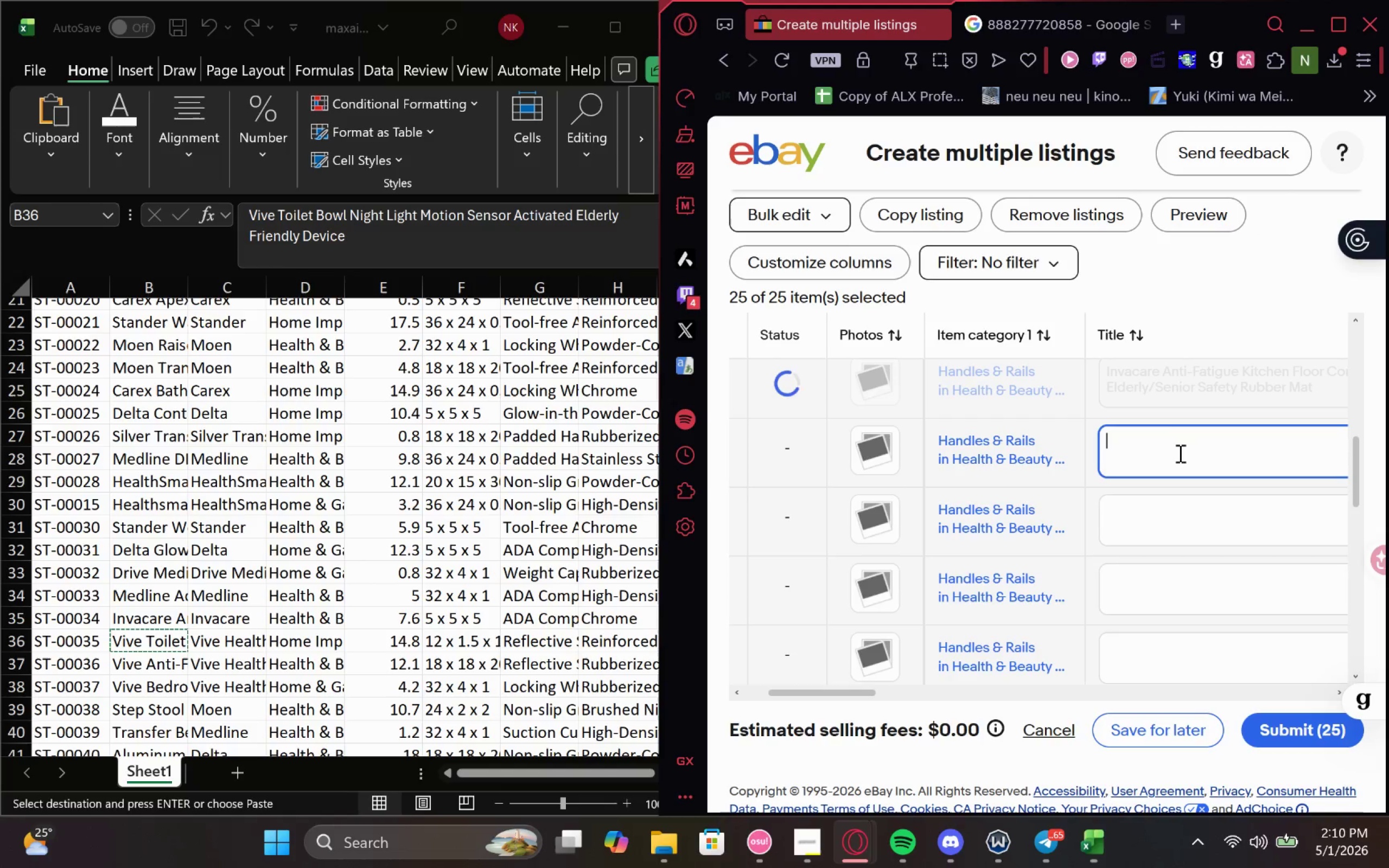 
key(Control+V)
 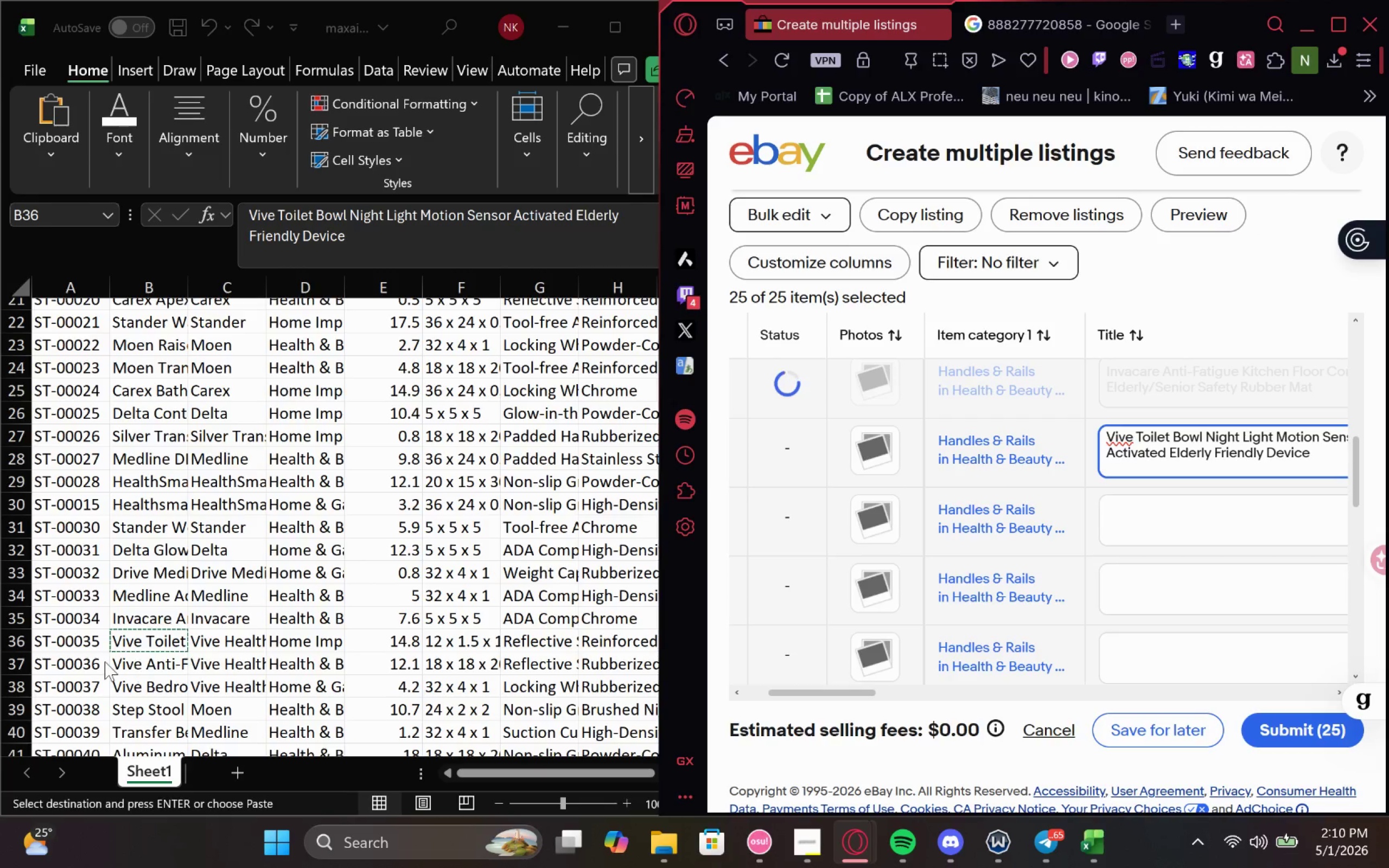 
left_click([114, 660])
 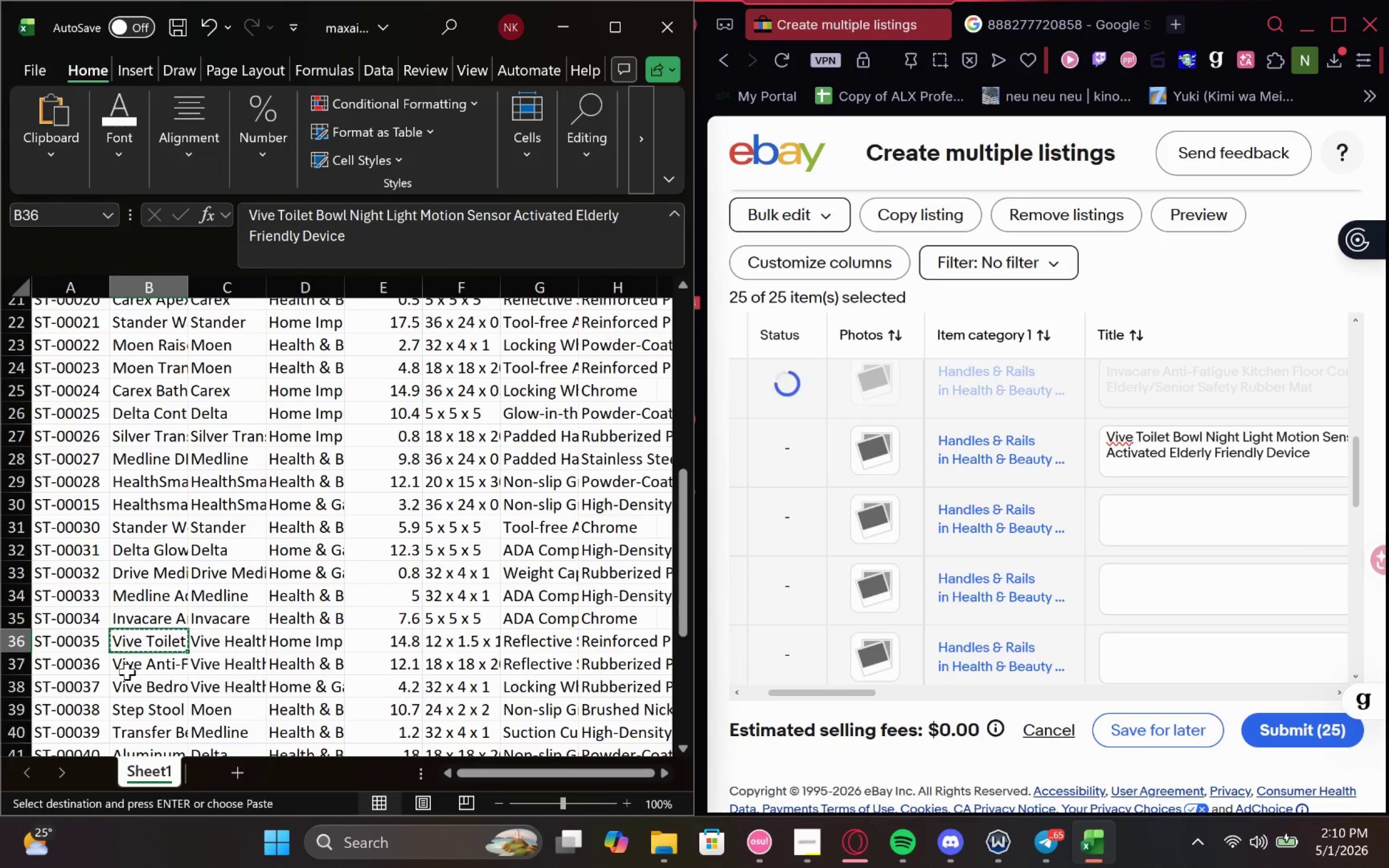 
left_click([127, 672])
 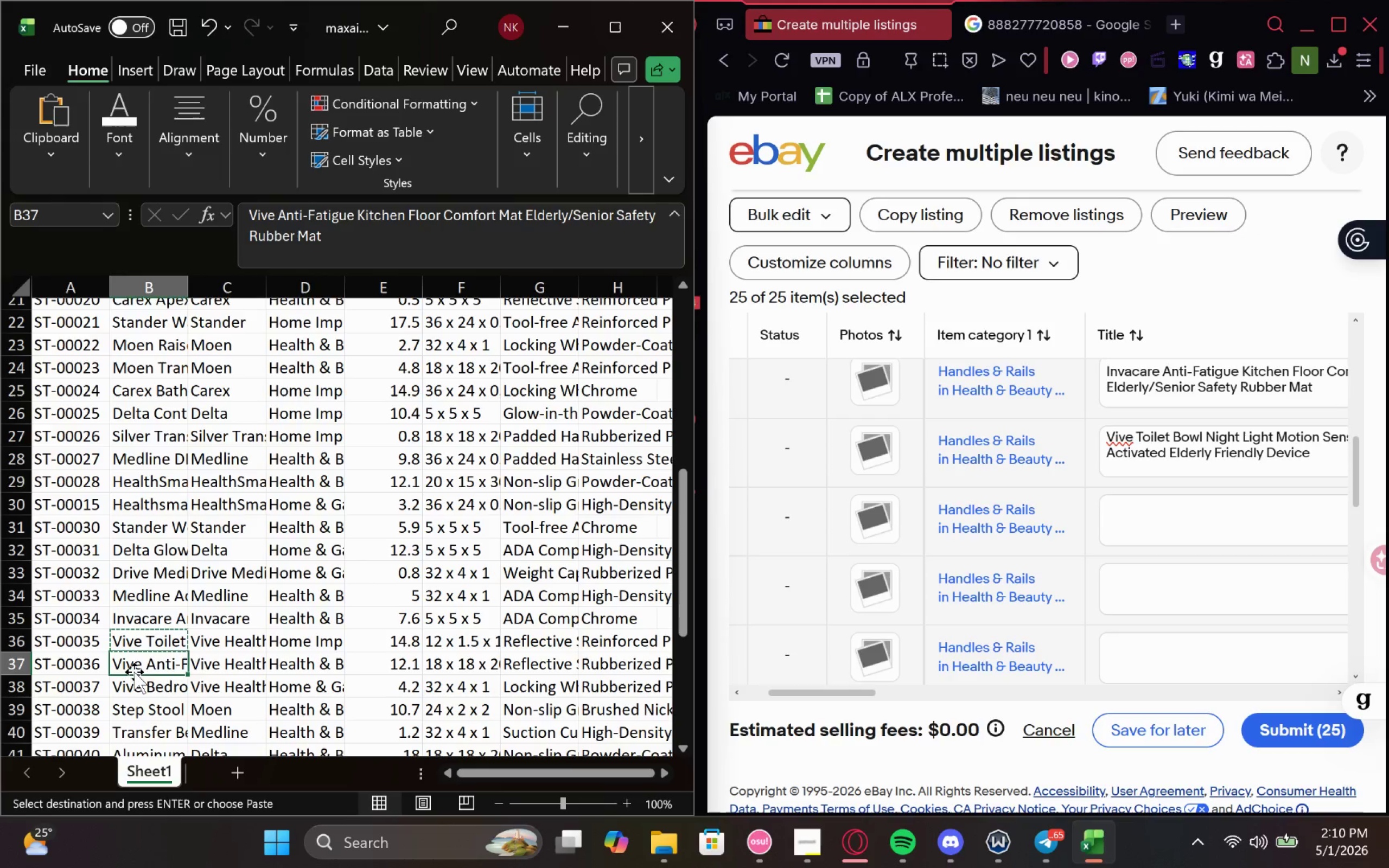 
key(Control+C)
 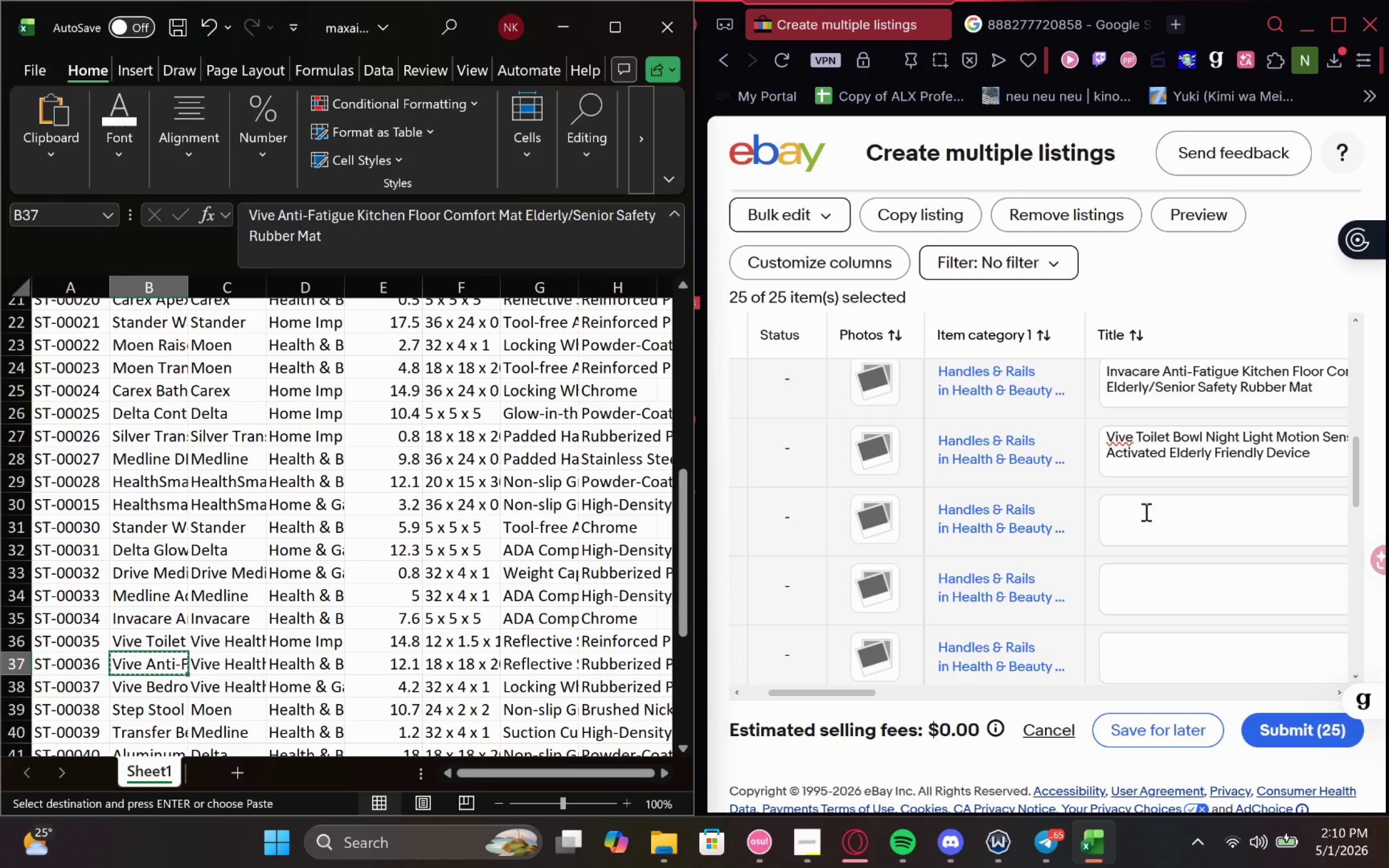 
left_click([1150, 509])
 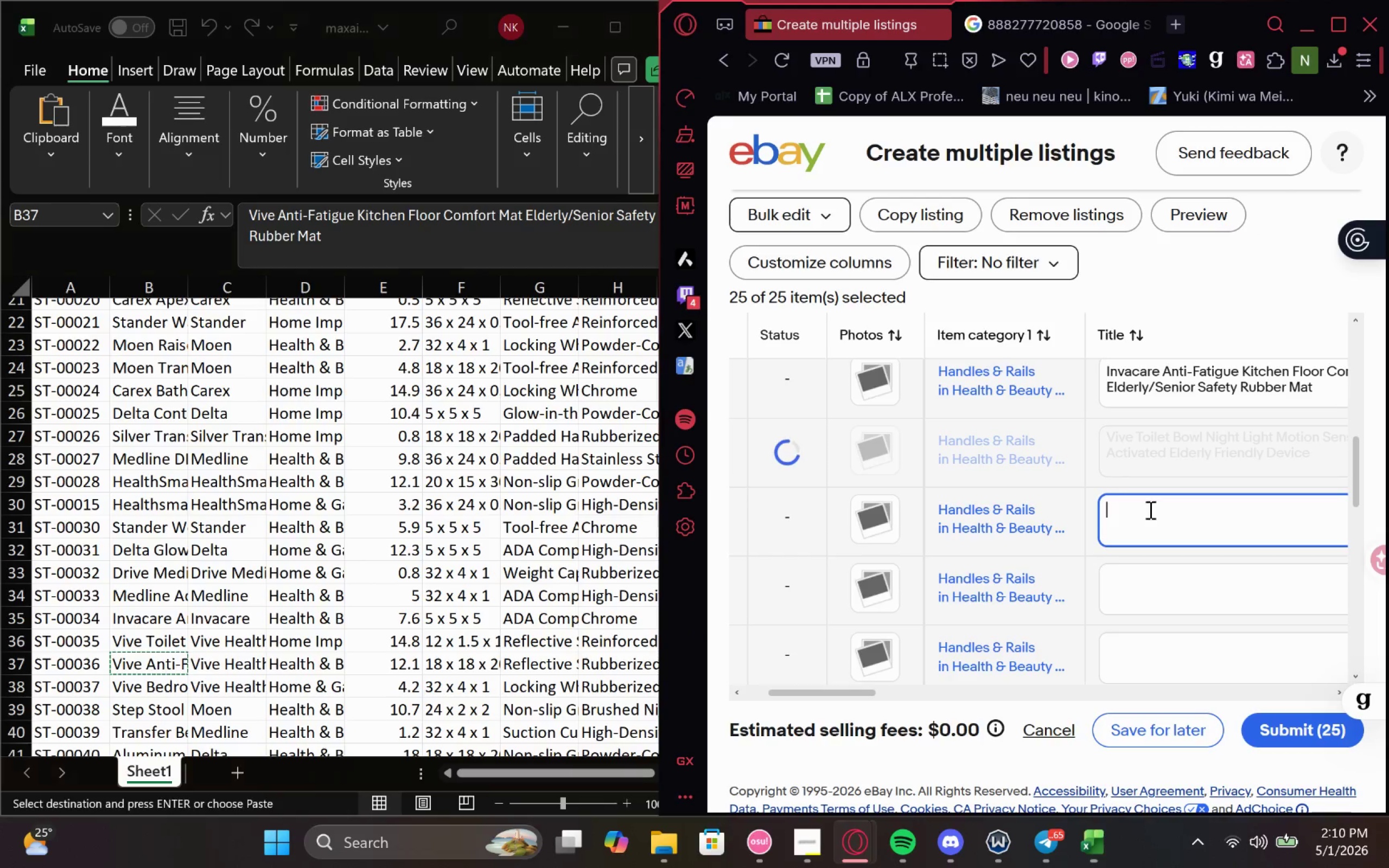 
key(Control+V)
 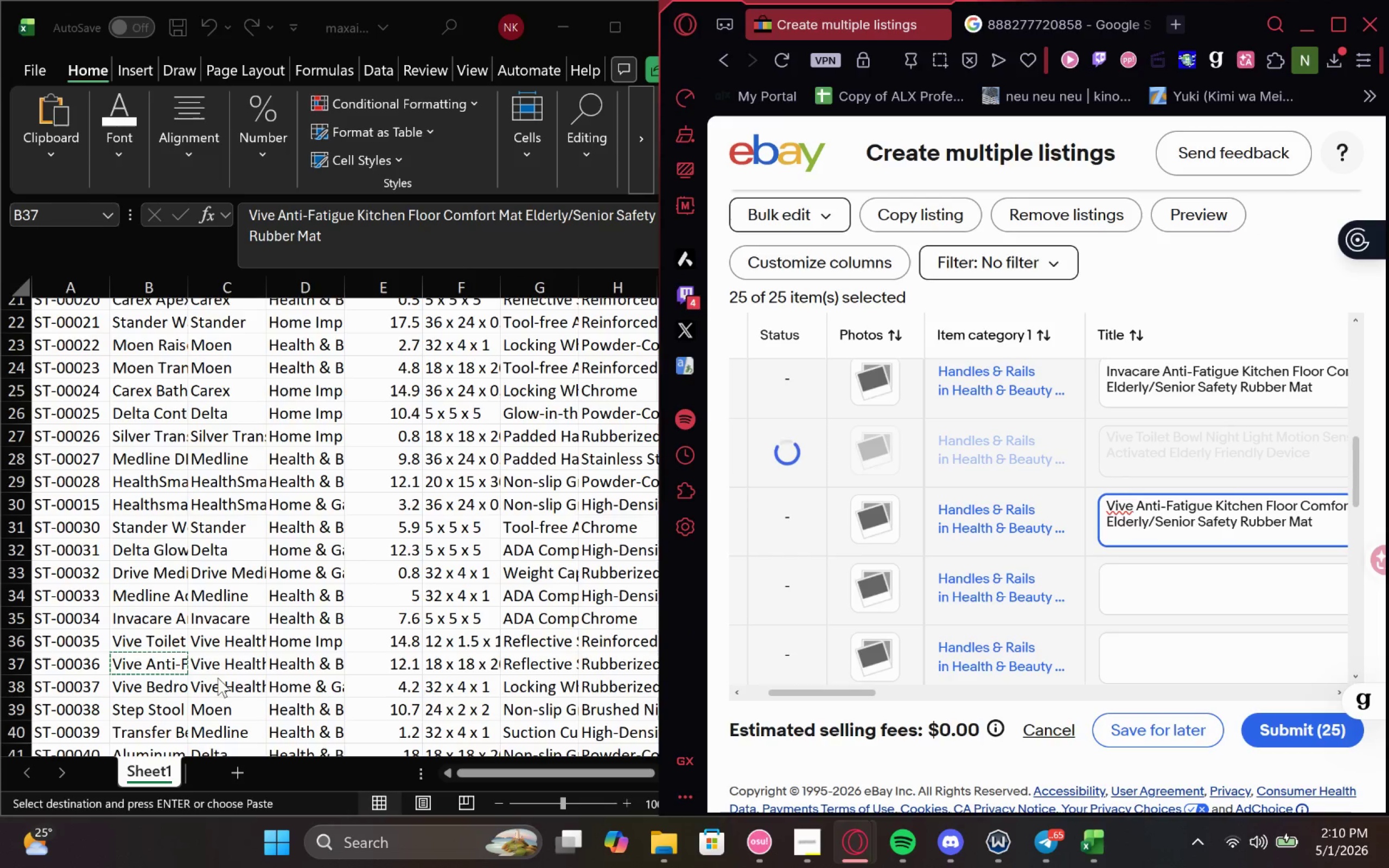 
left_click([207, 684])
 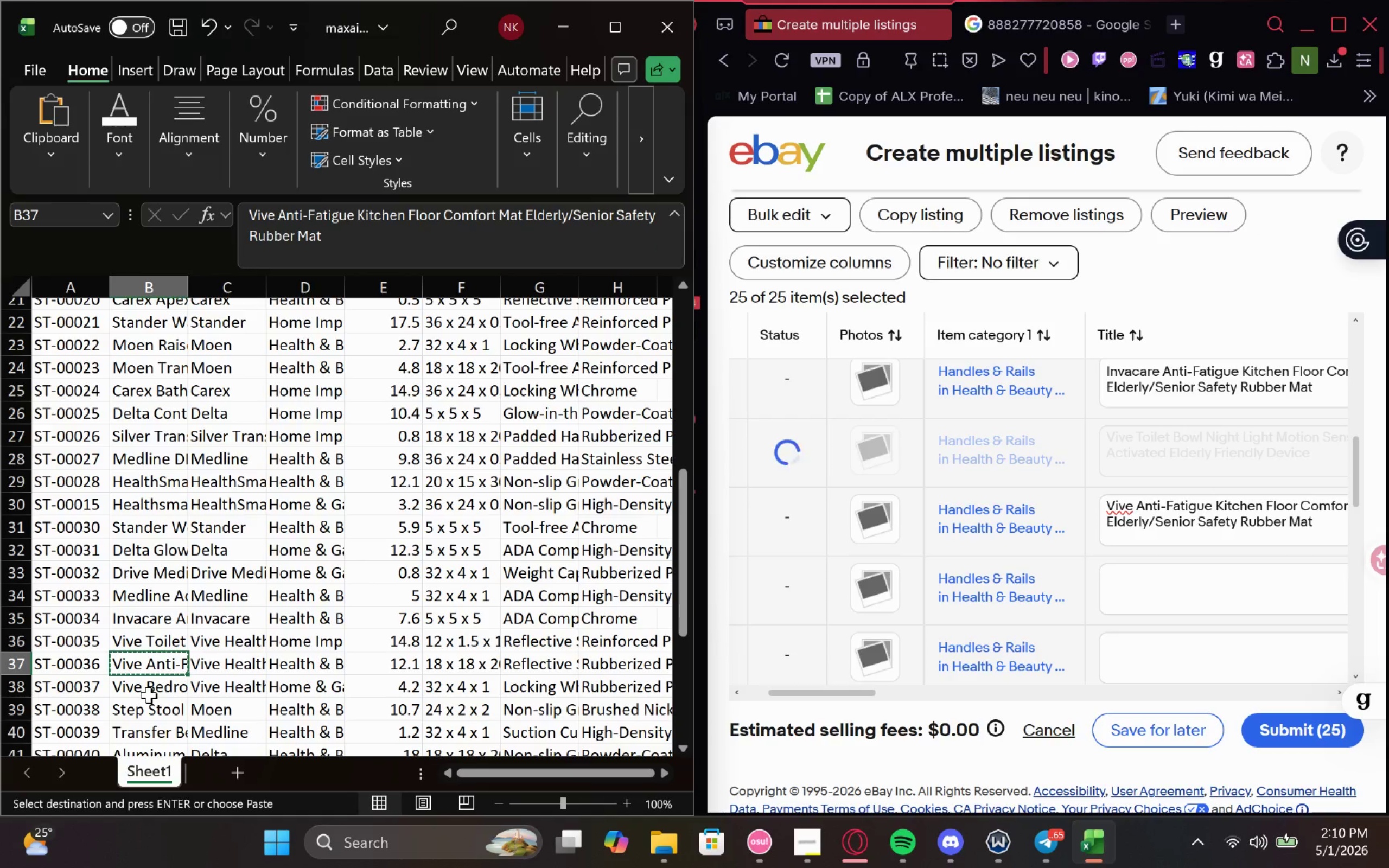 
left_click([156, 686])
 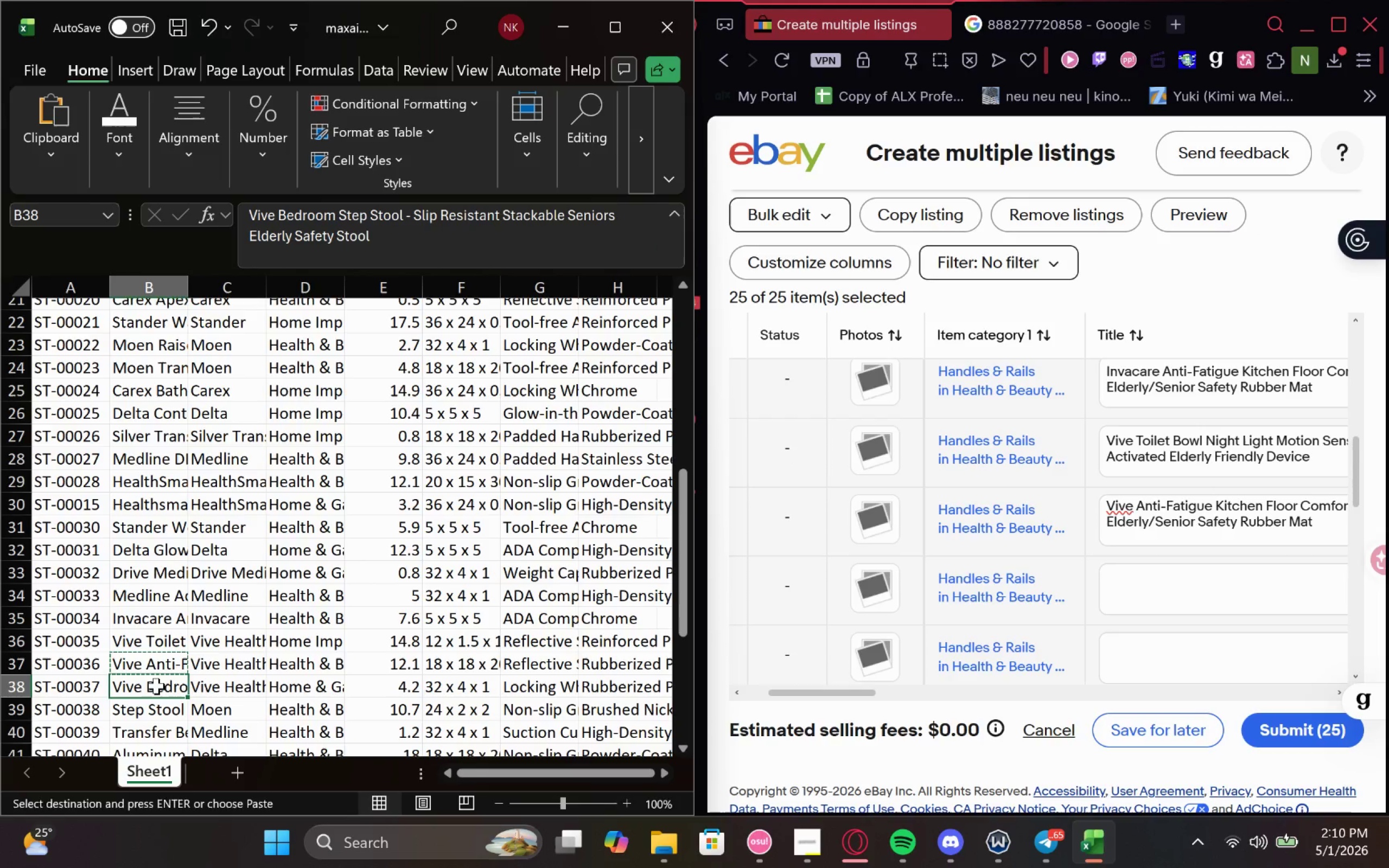 
key(Control+X)
 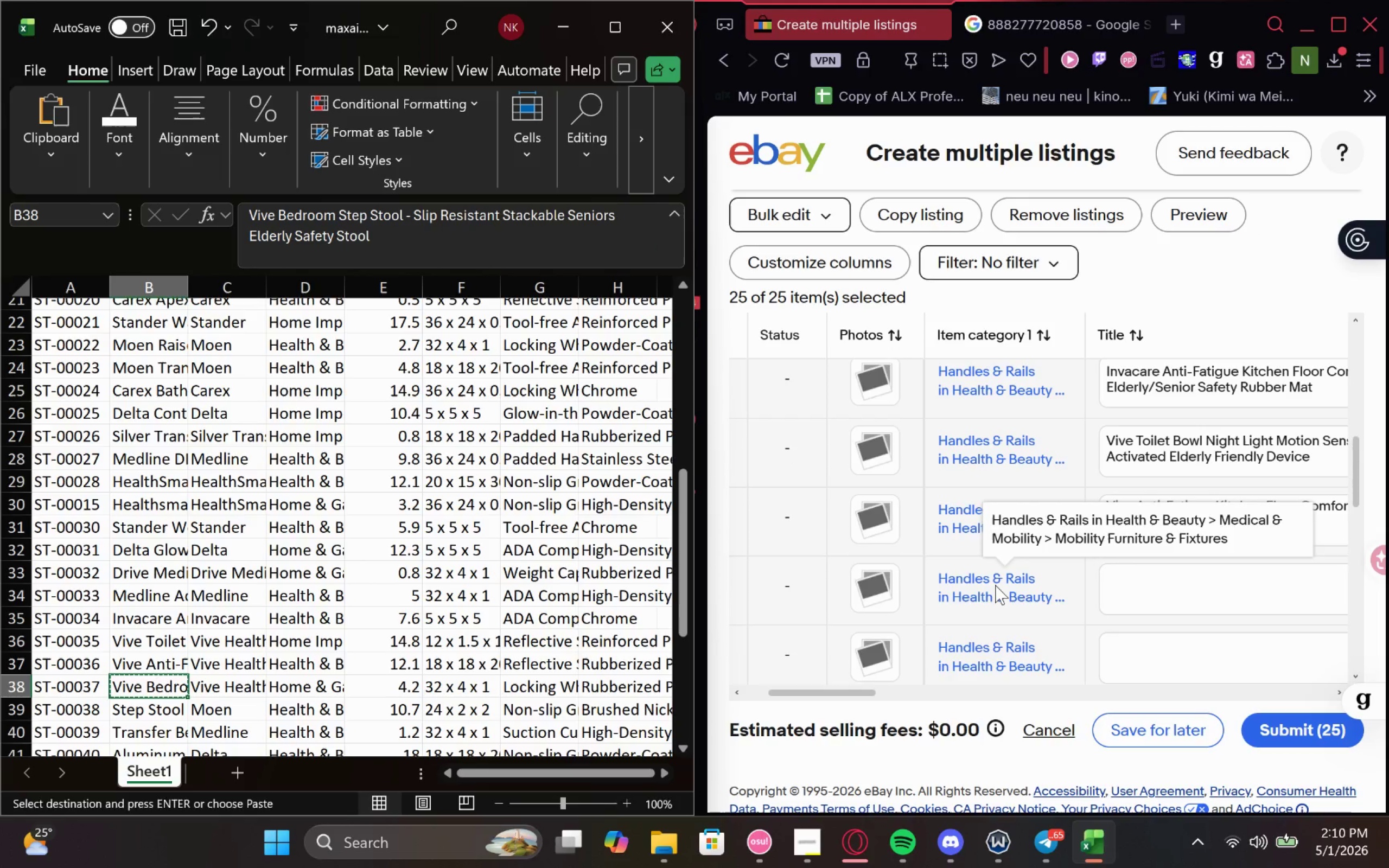 
key(Control+X)
 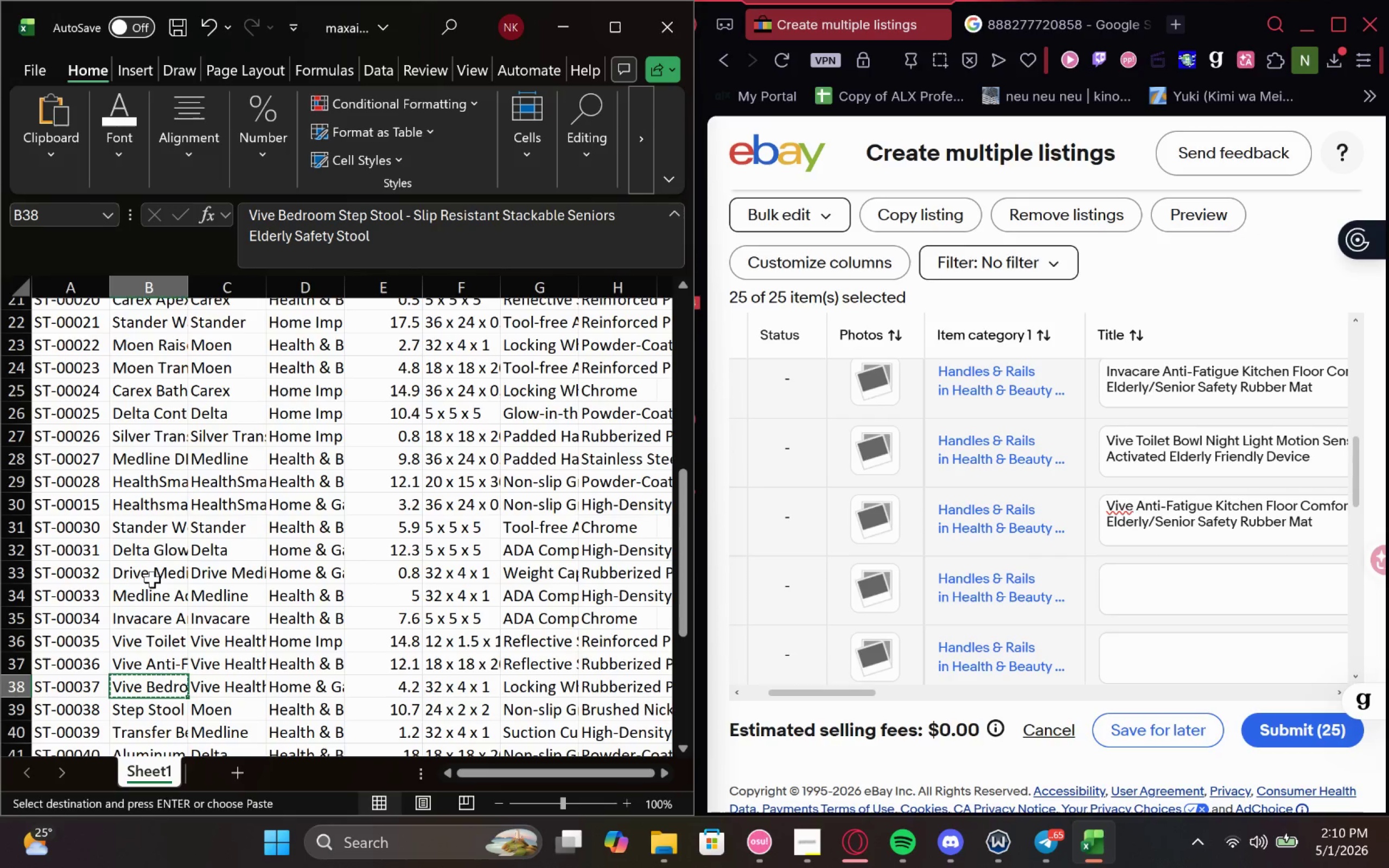 
key(Control+C)
 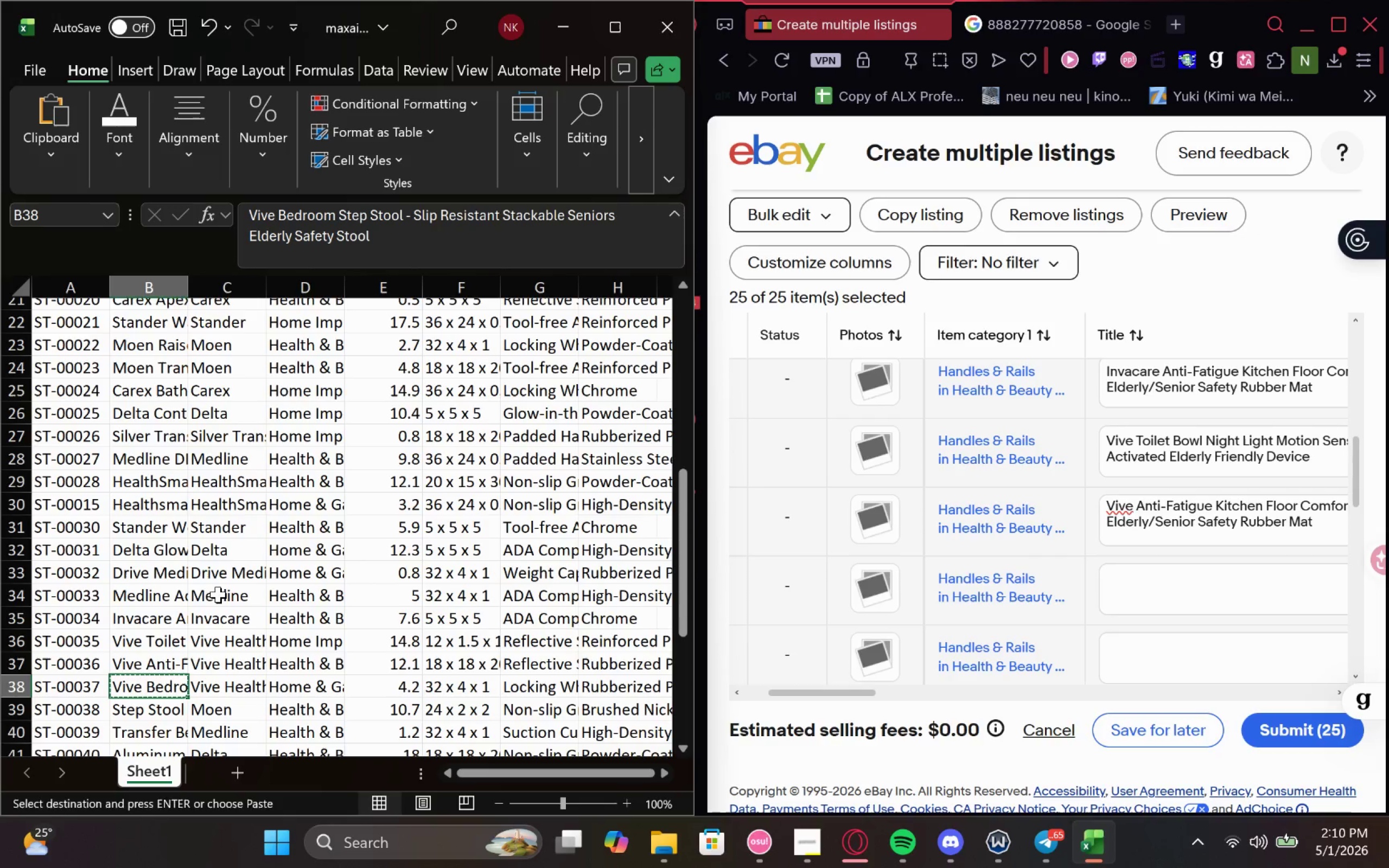 
key(Control+C)
 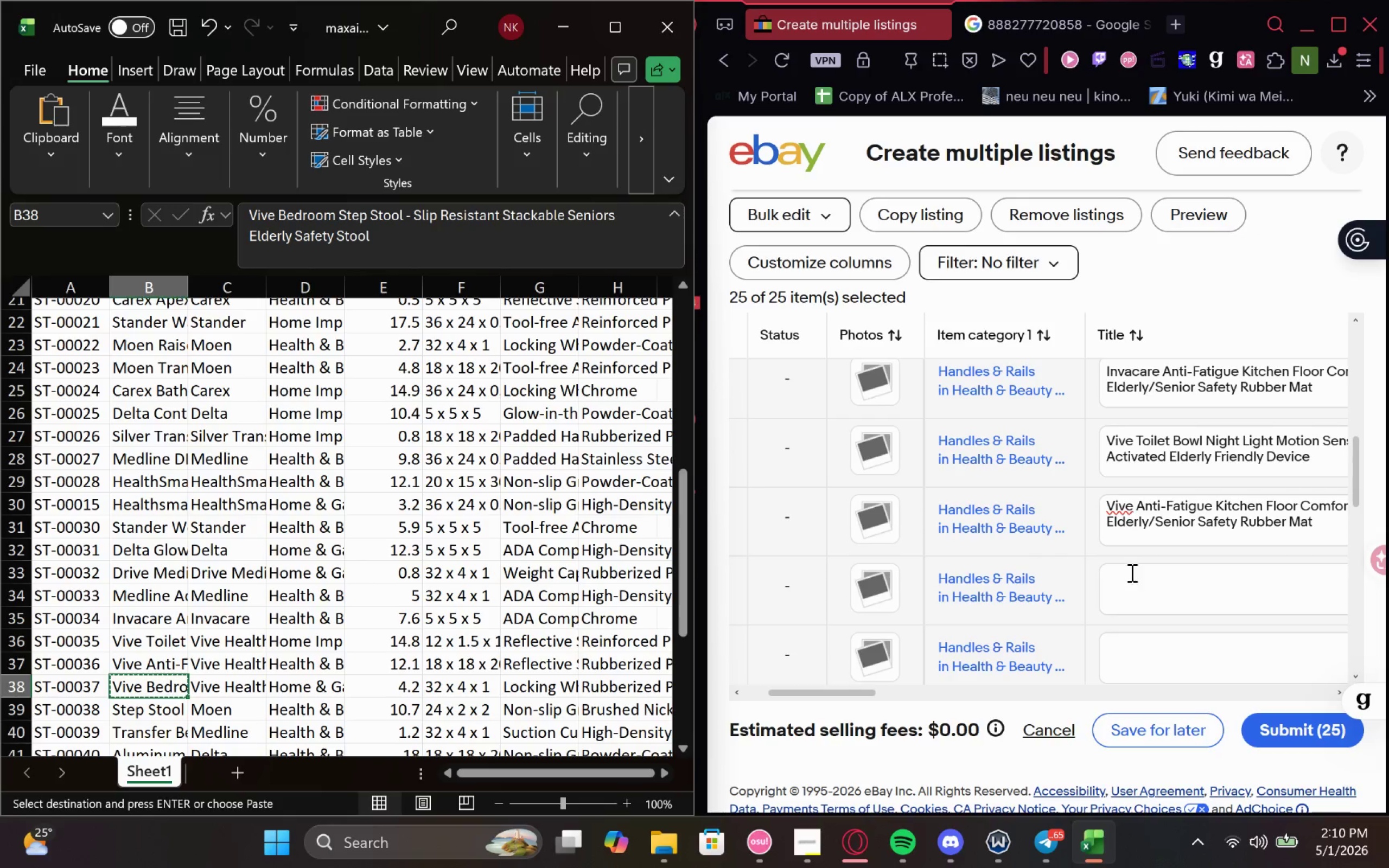 
left_click([1145, 572])
 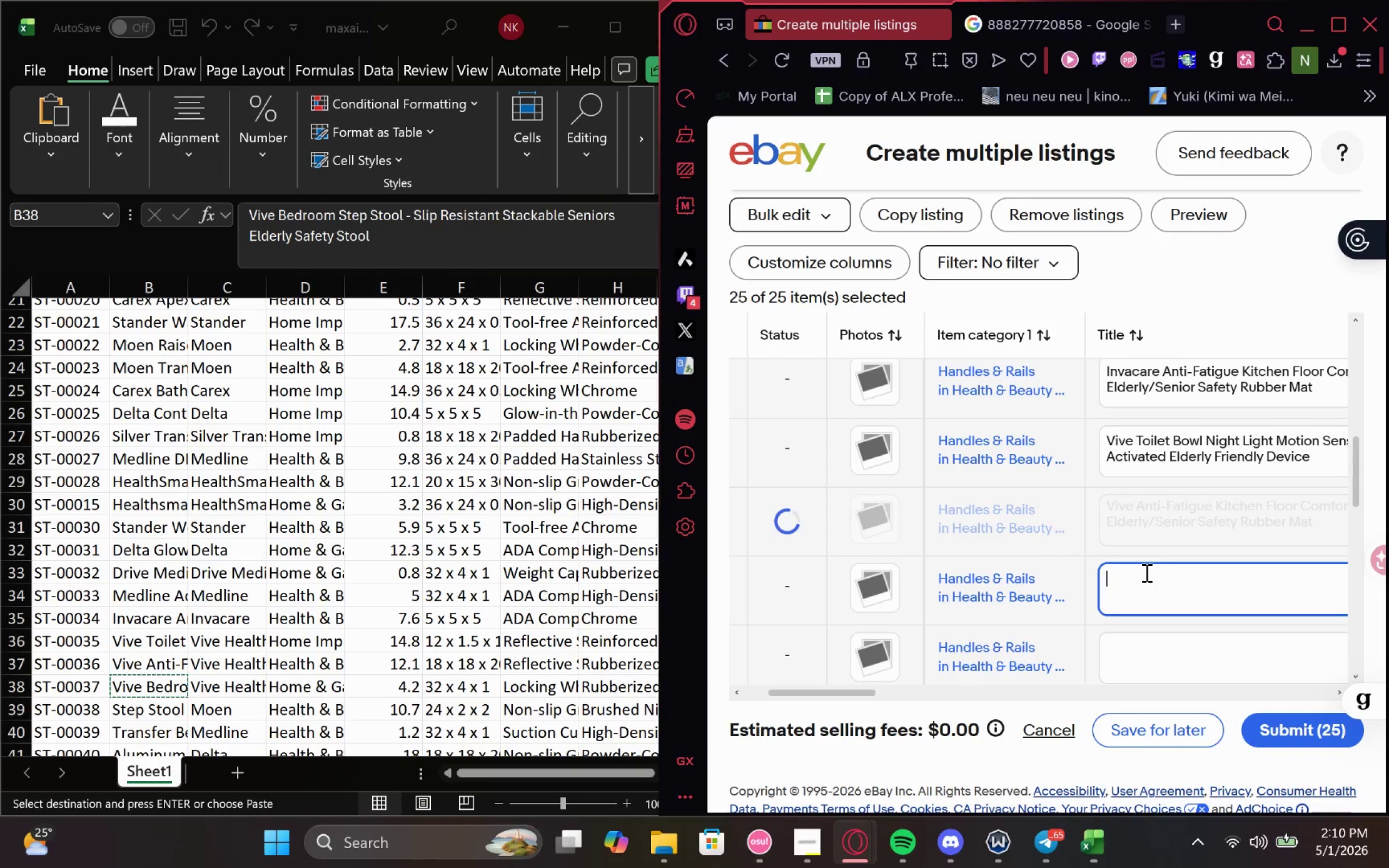 
key(Control+V)
 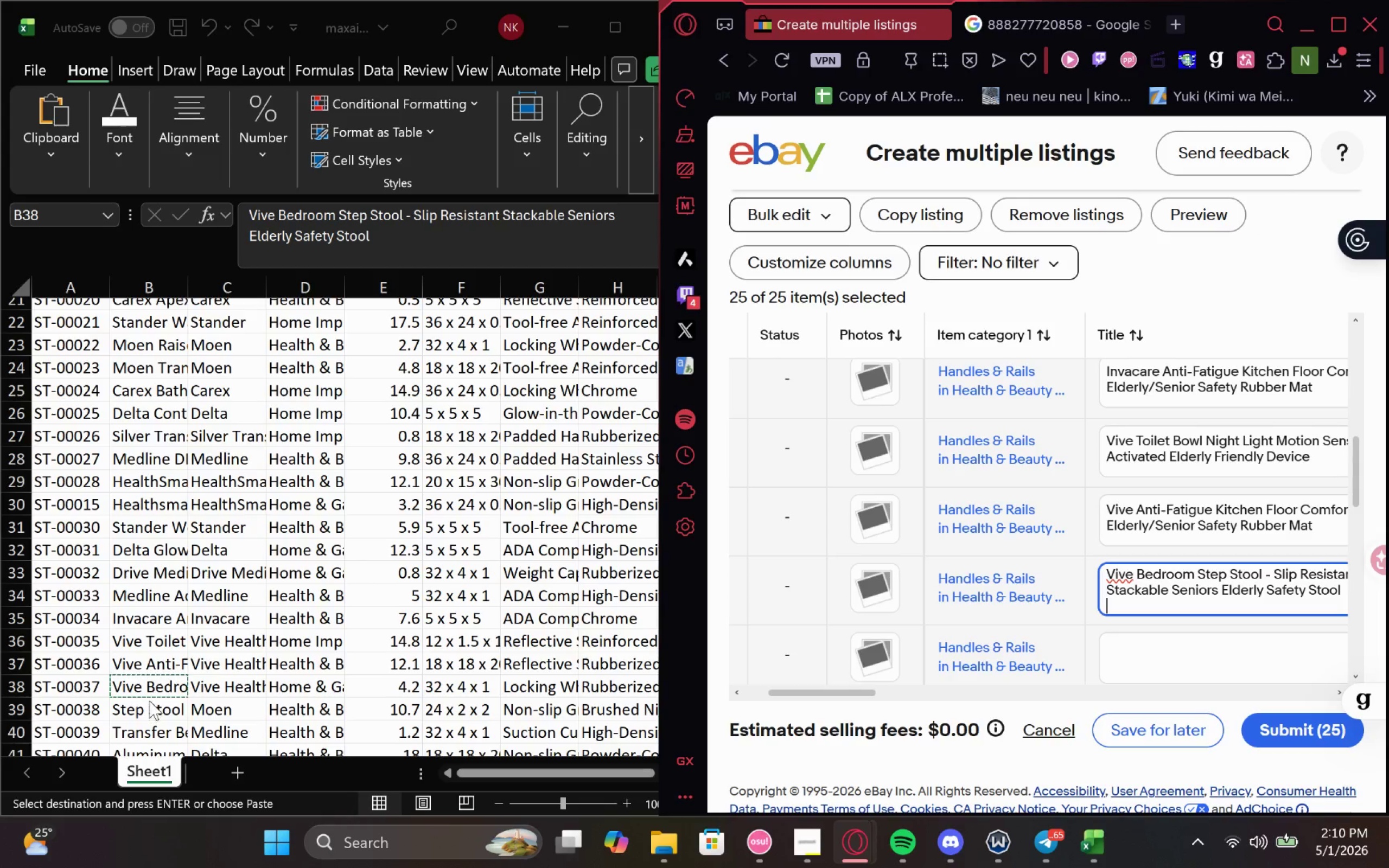 
left_click([151, 708])
 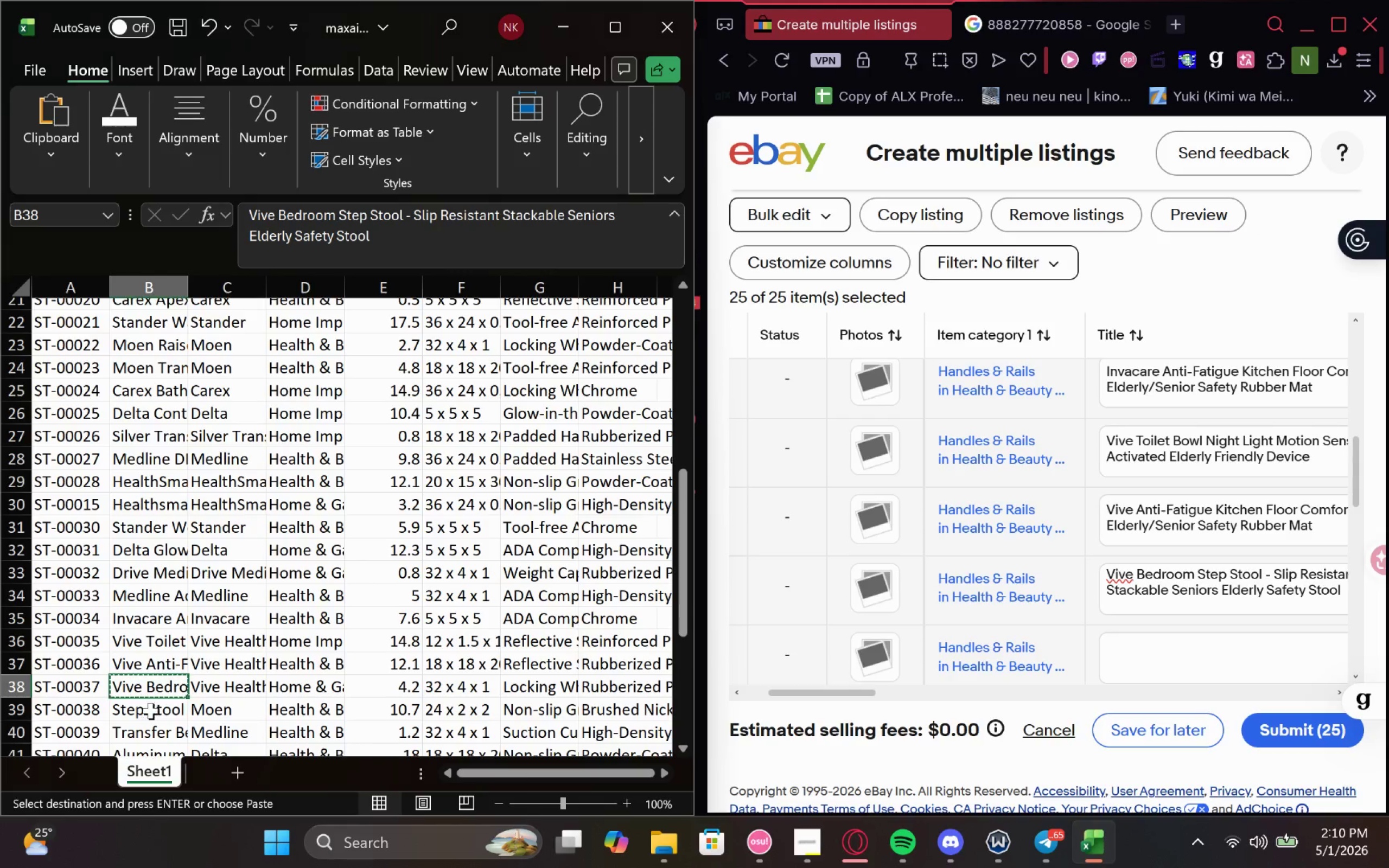 
left_click([150, 713])
 